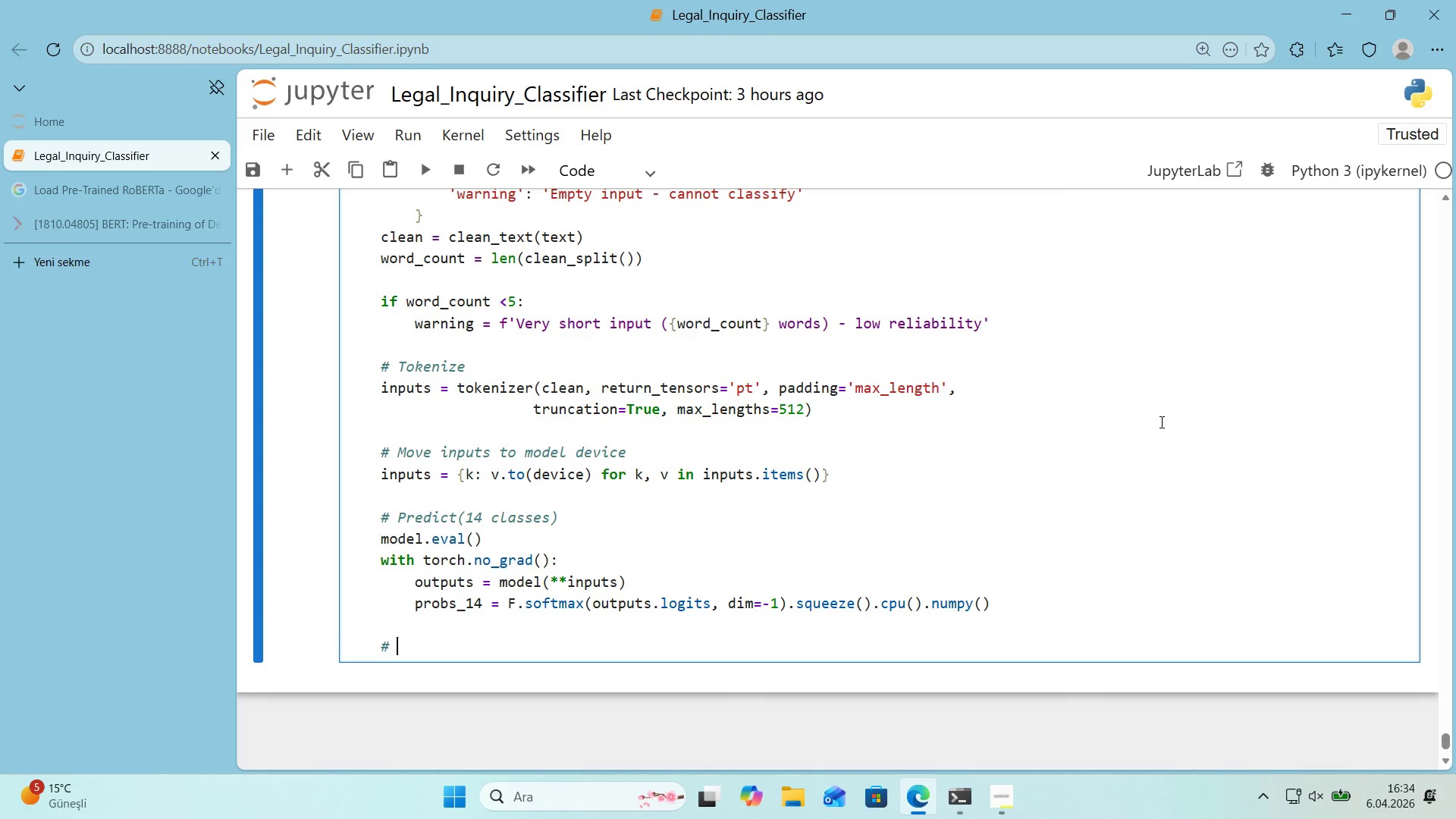 
key(Alt+Control+3)
 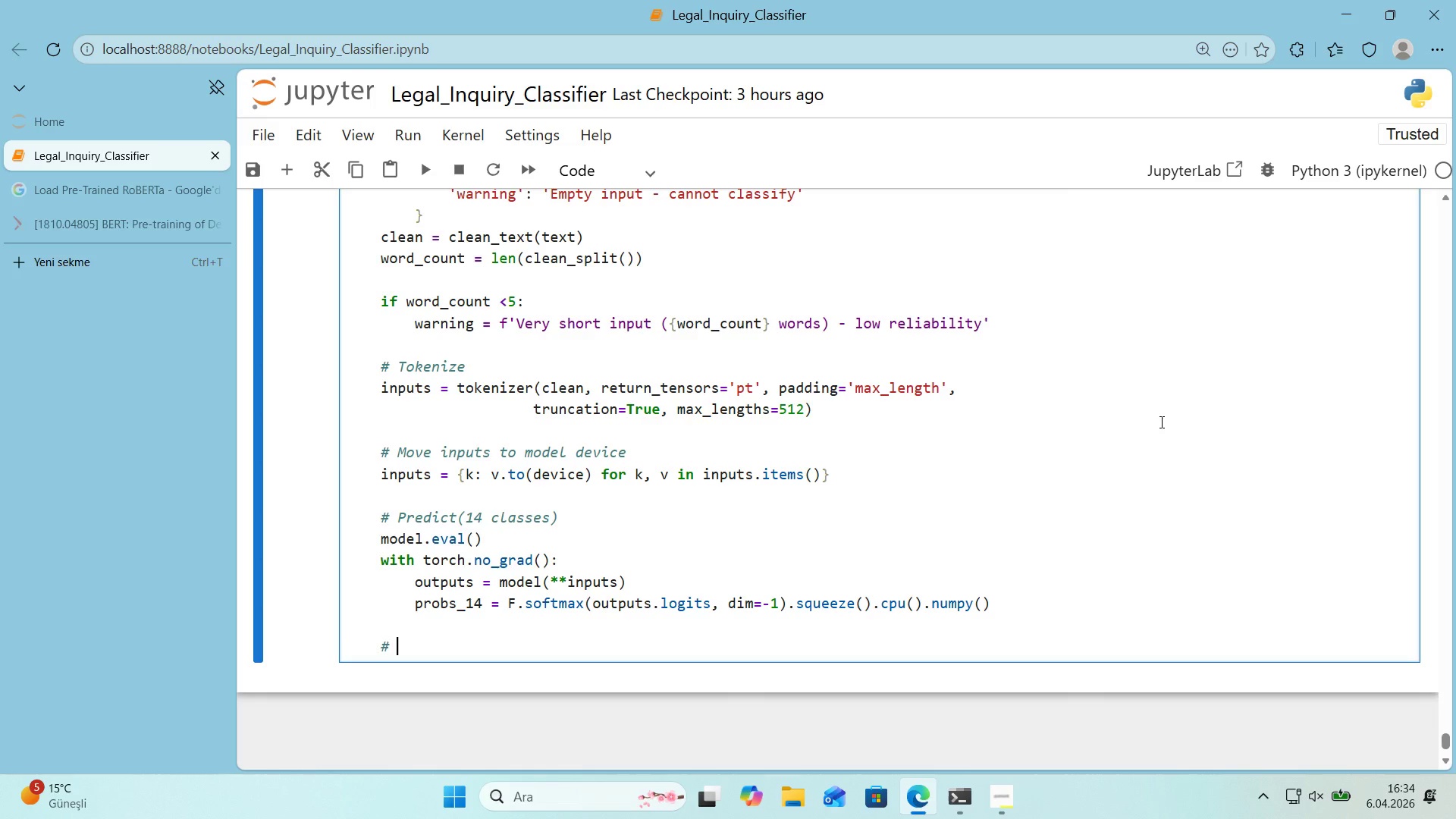 
type( Aggregate to 4 categor'es by summng sour)
key(Backspace)
key(Backspace)
key(Backspace)
key(Backspace)
key(Backspace)
key(Backspace)
key(Backspace)
type('ng souurce )
key(Backspace)
key(Backspace)
key(Backspace)
key(Backspace)
key(Backspace)
type(rce probab'l't'es)
 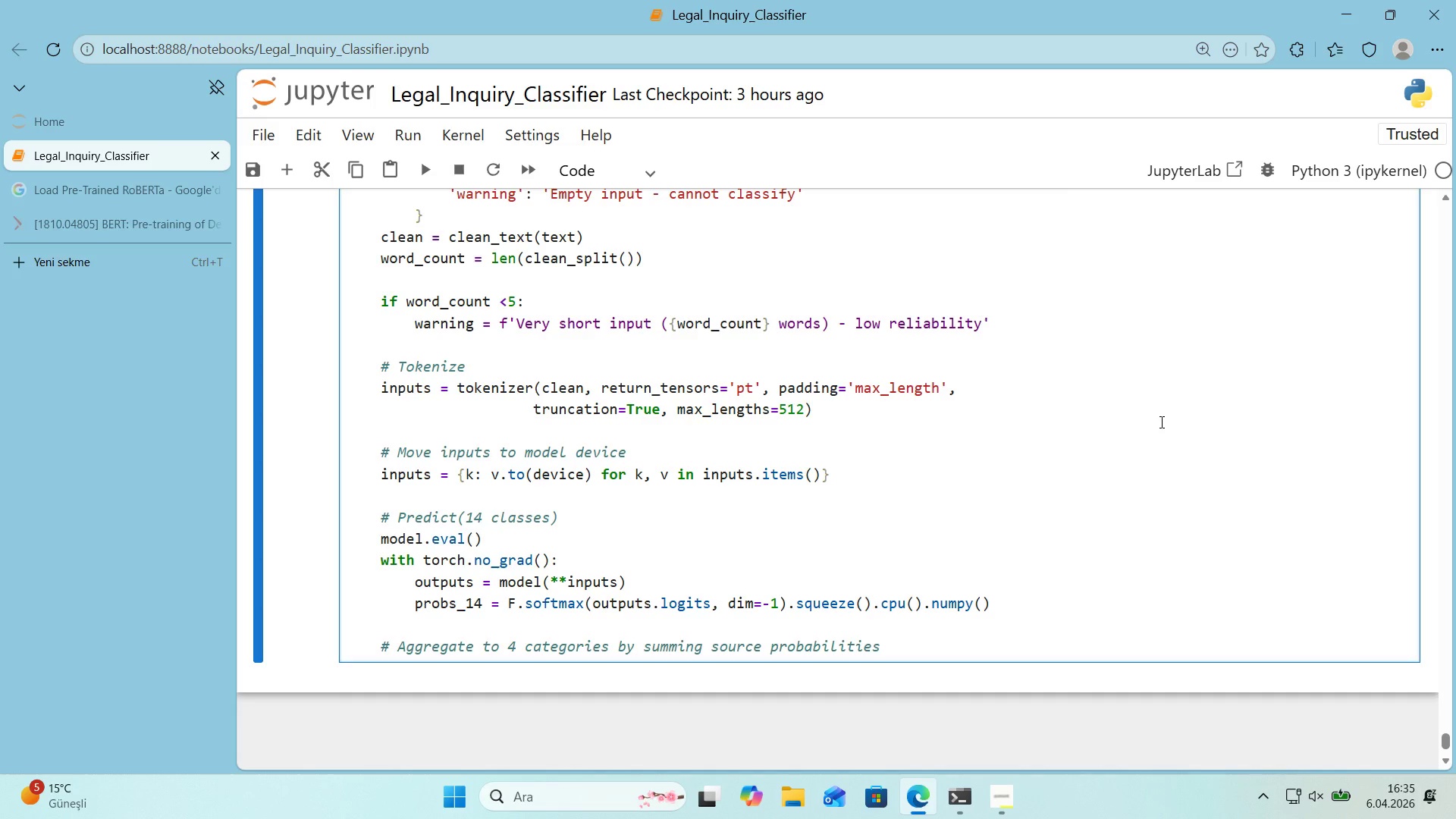 
key(Enter)
 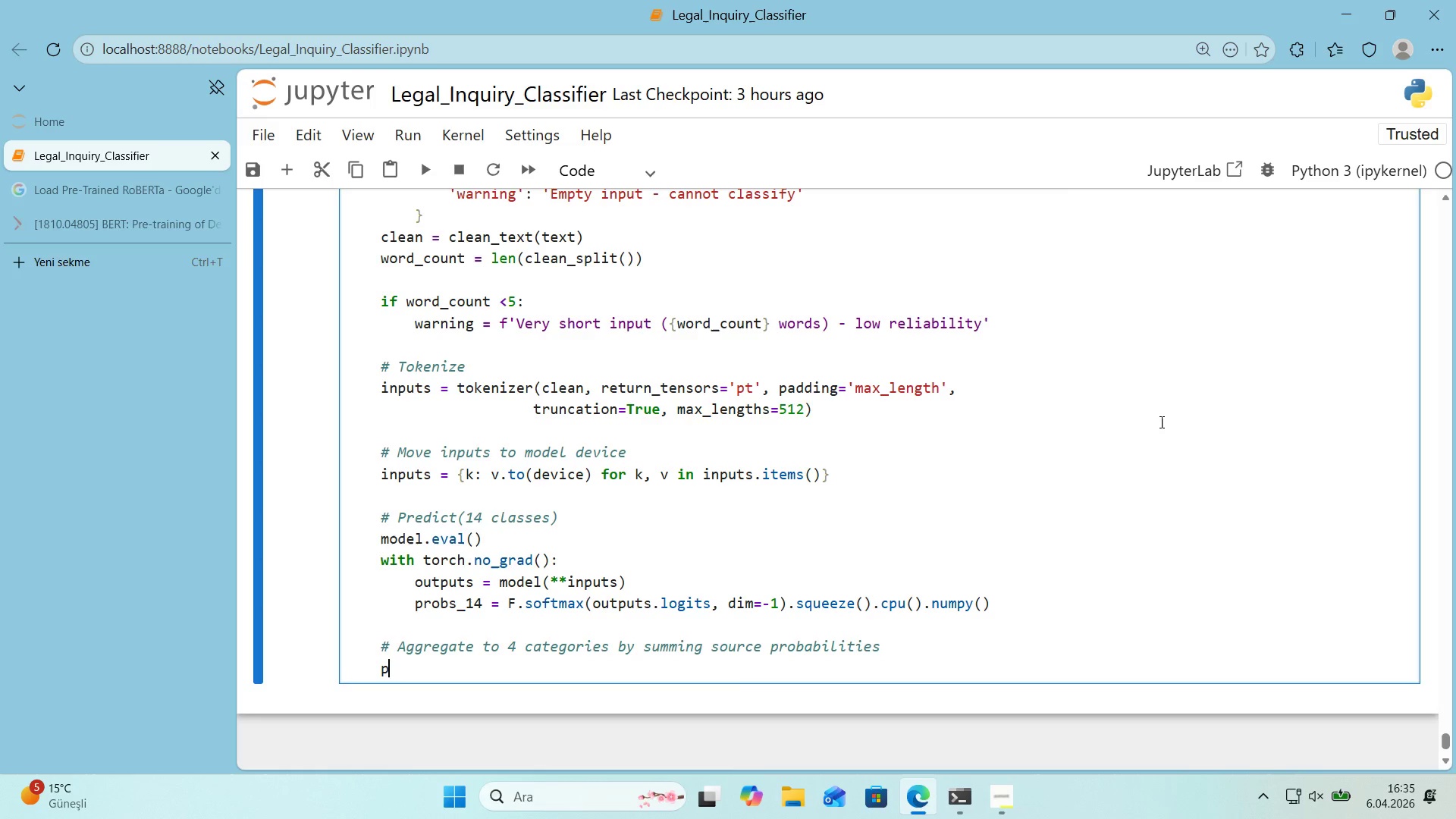 
type(probs_4 ) )
 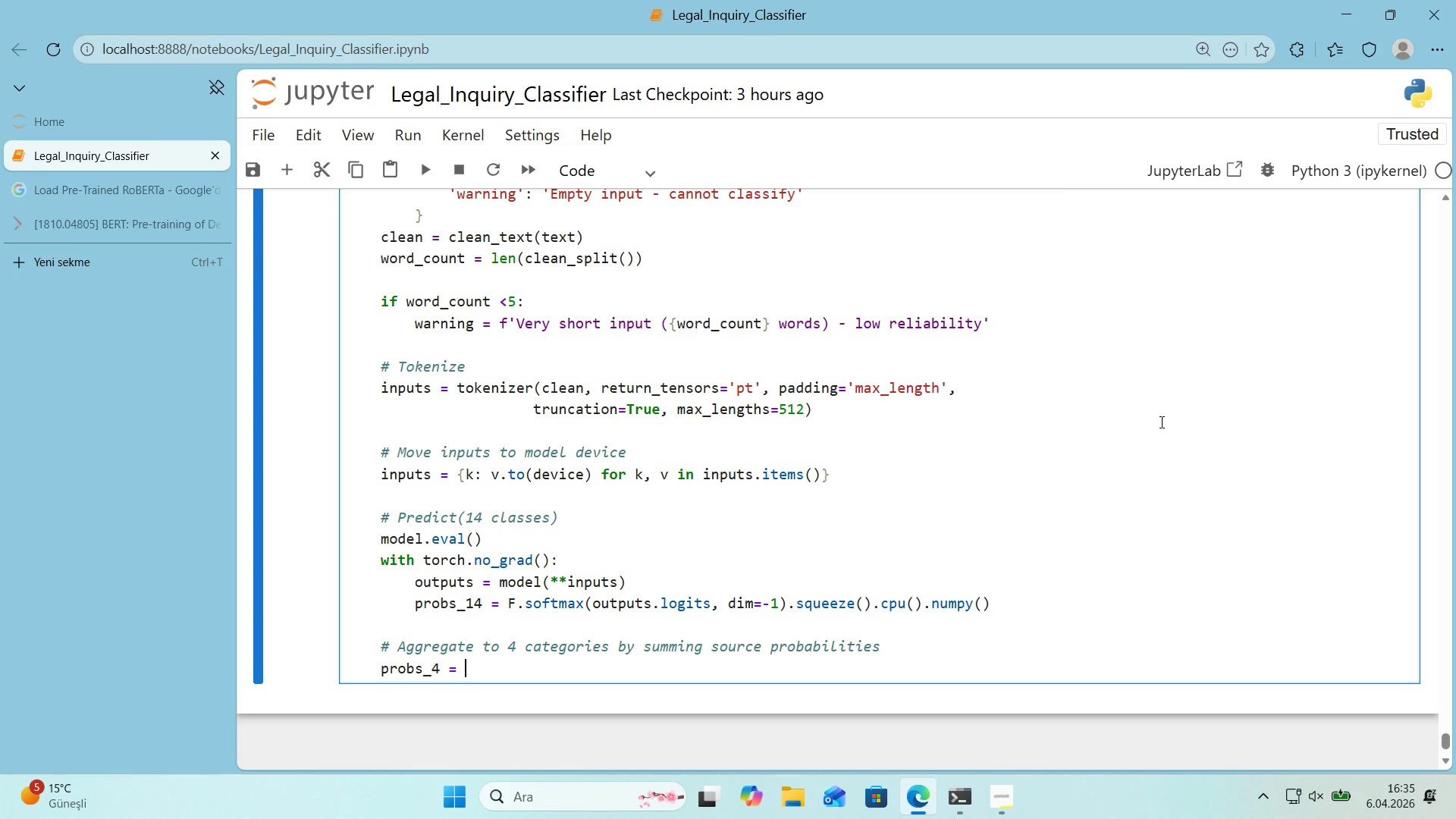 
wait(8.58)
 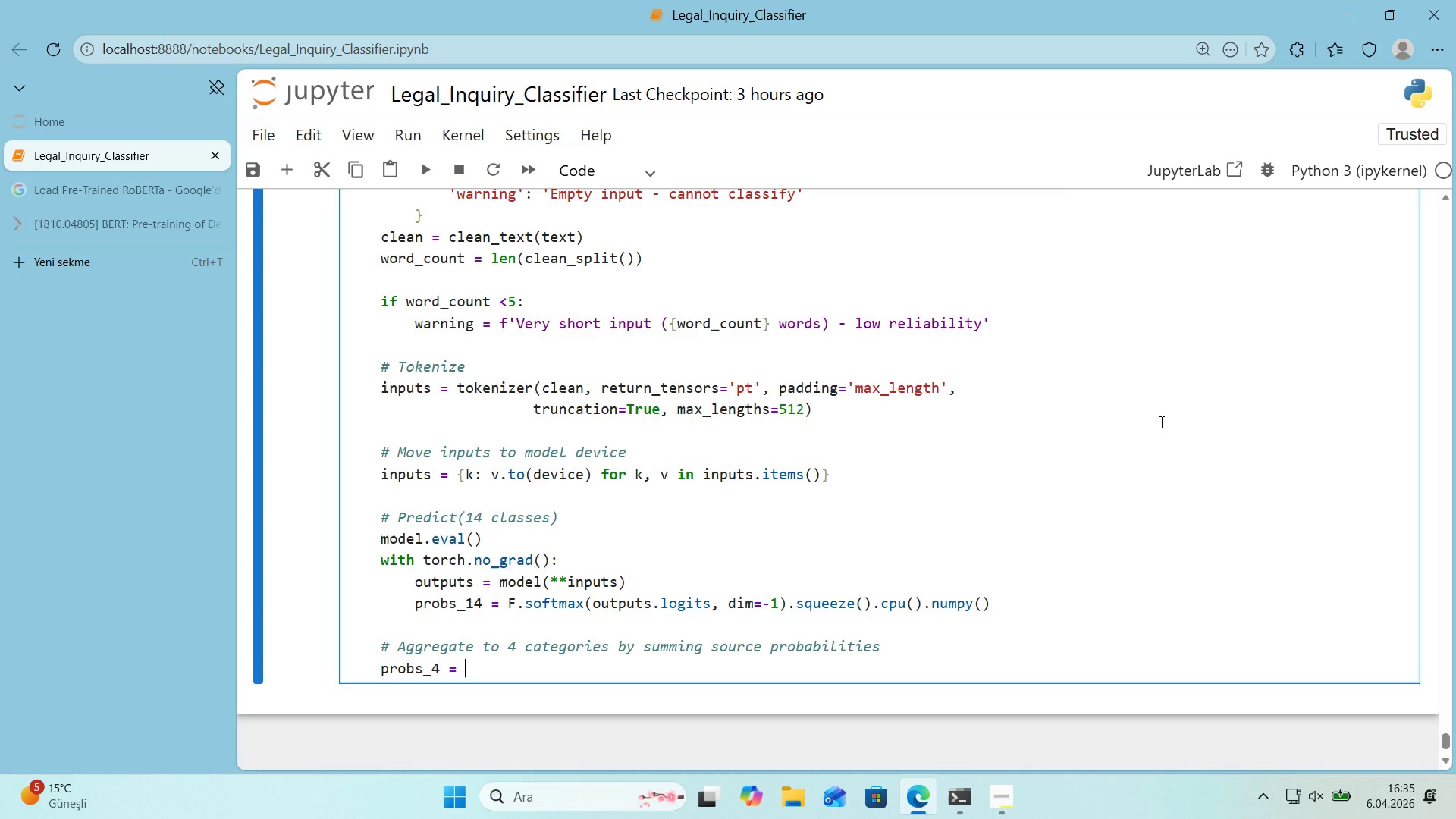 
type(np.zeros*()
 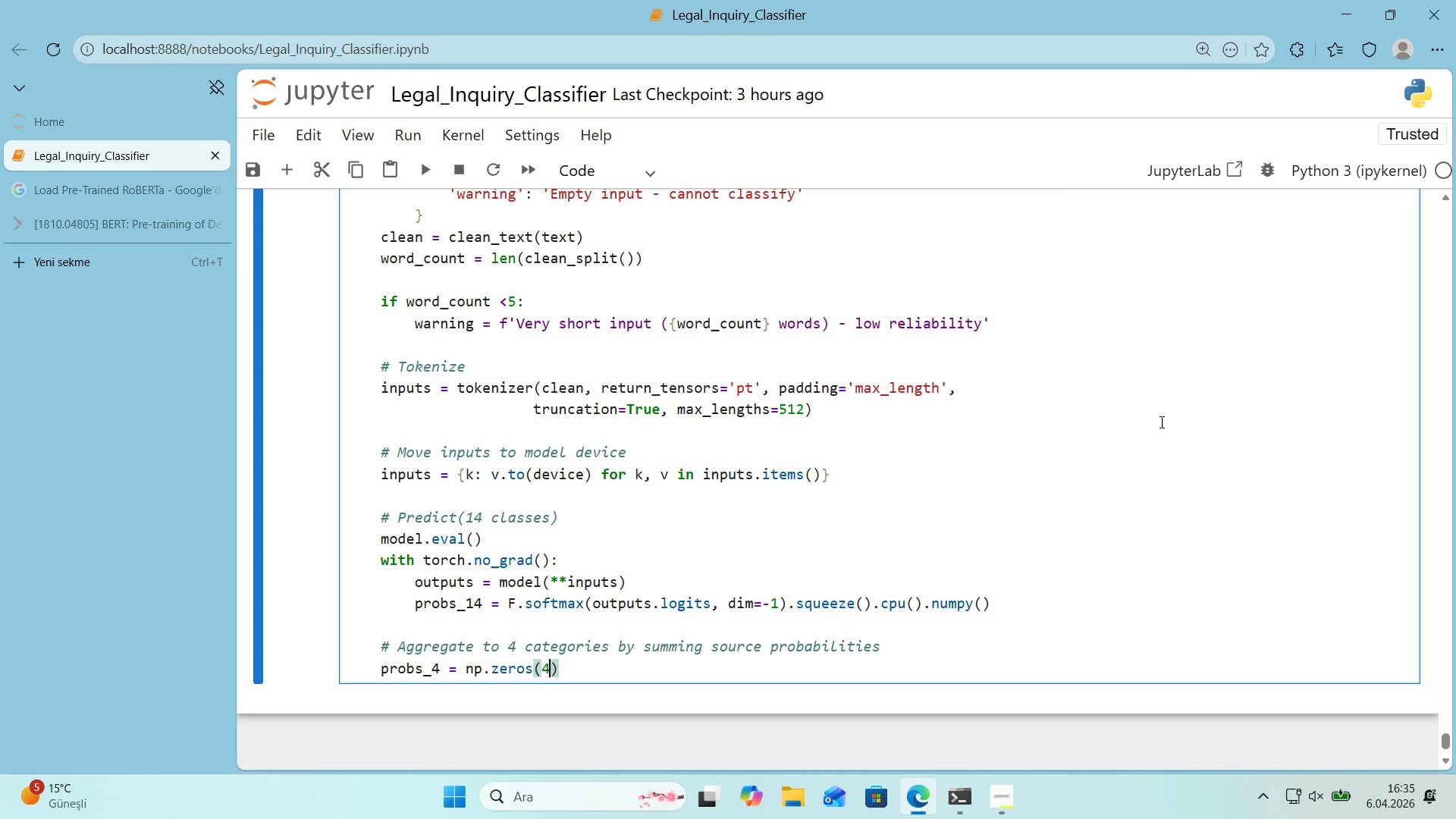 
 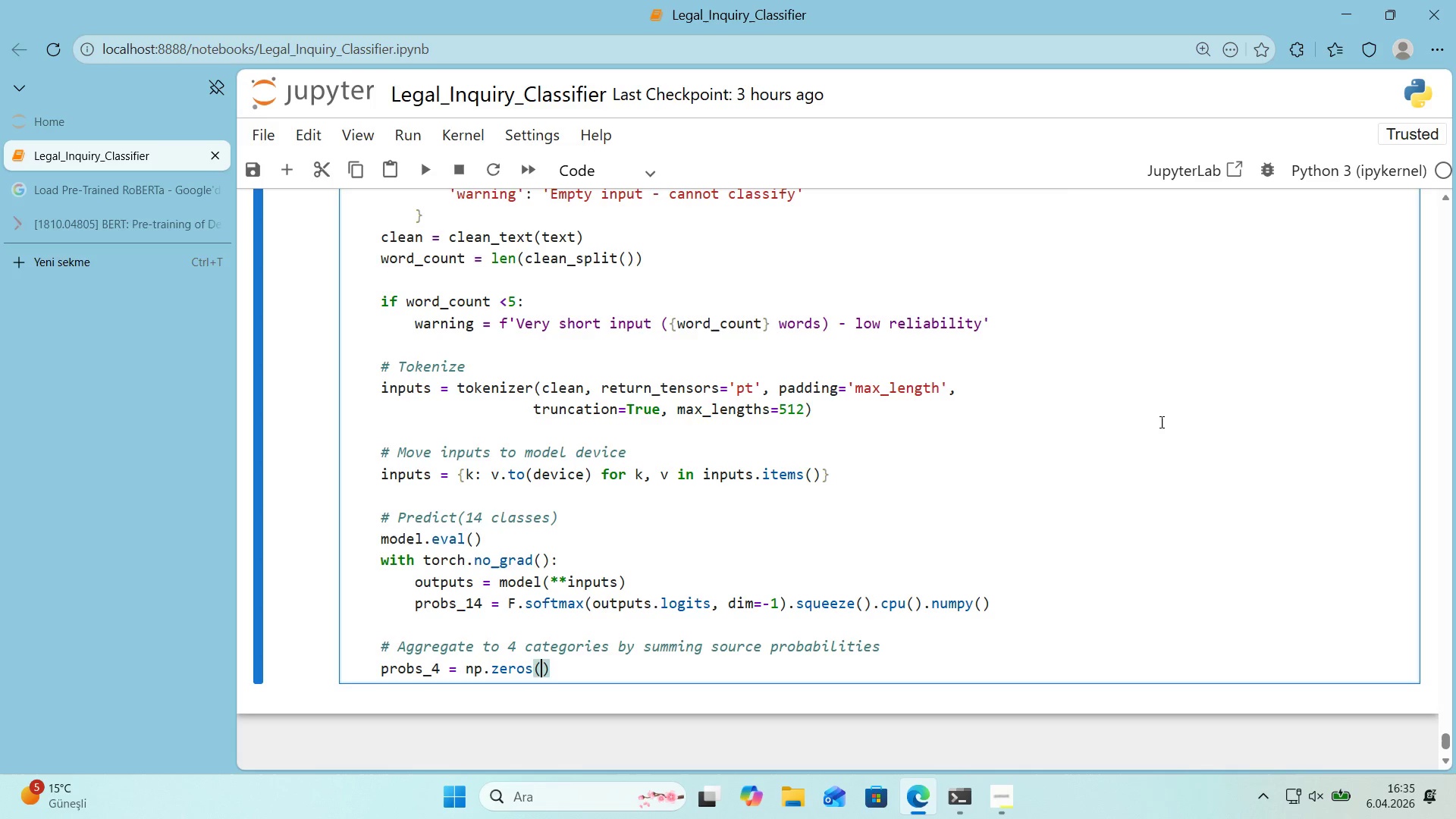 
key(ArrowLeft)
 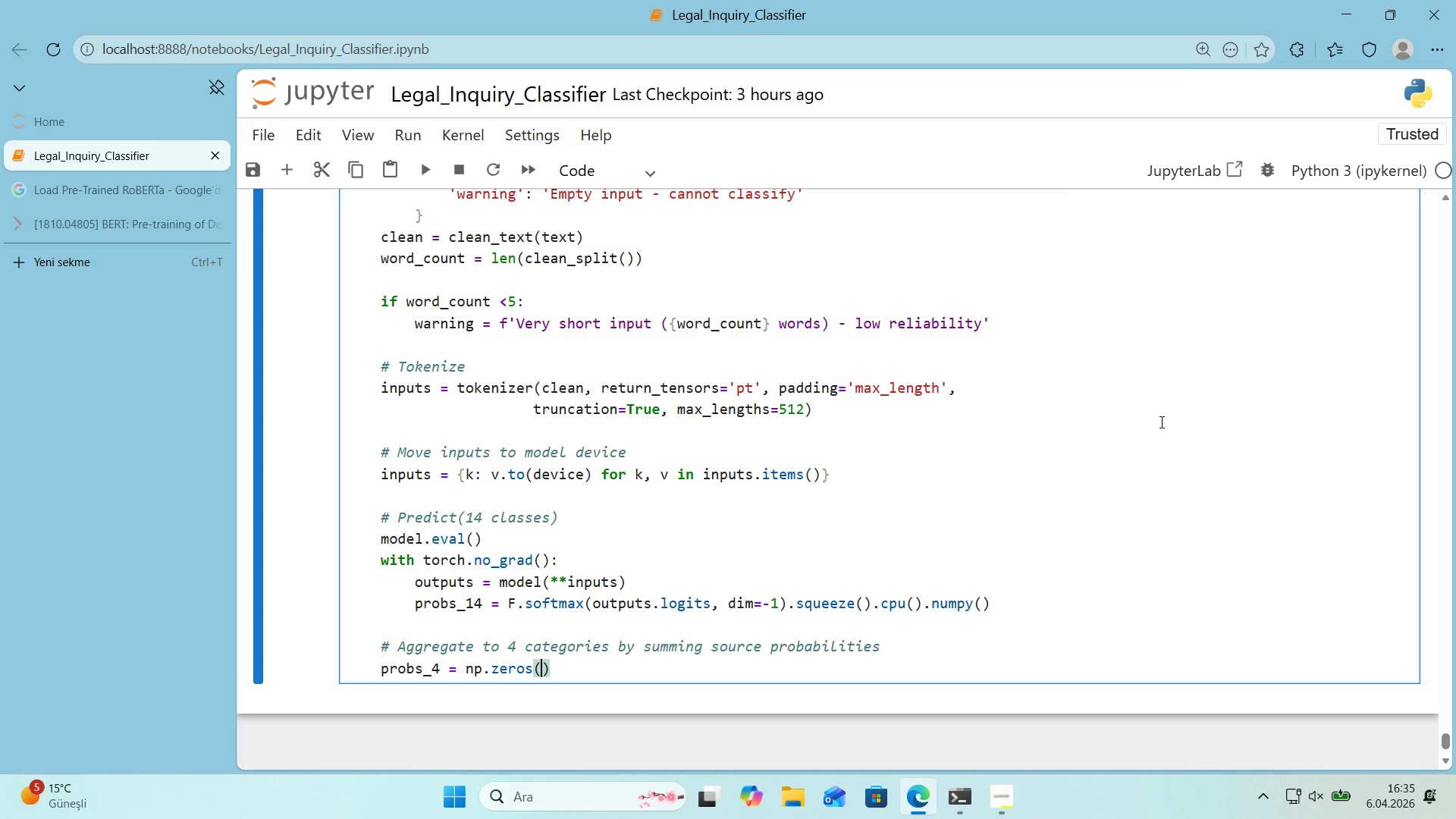 
key(4)
 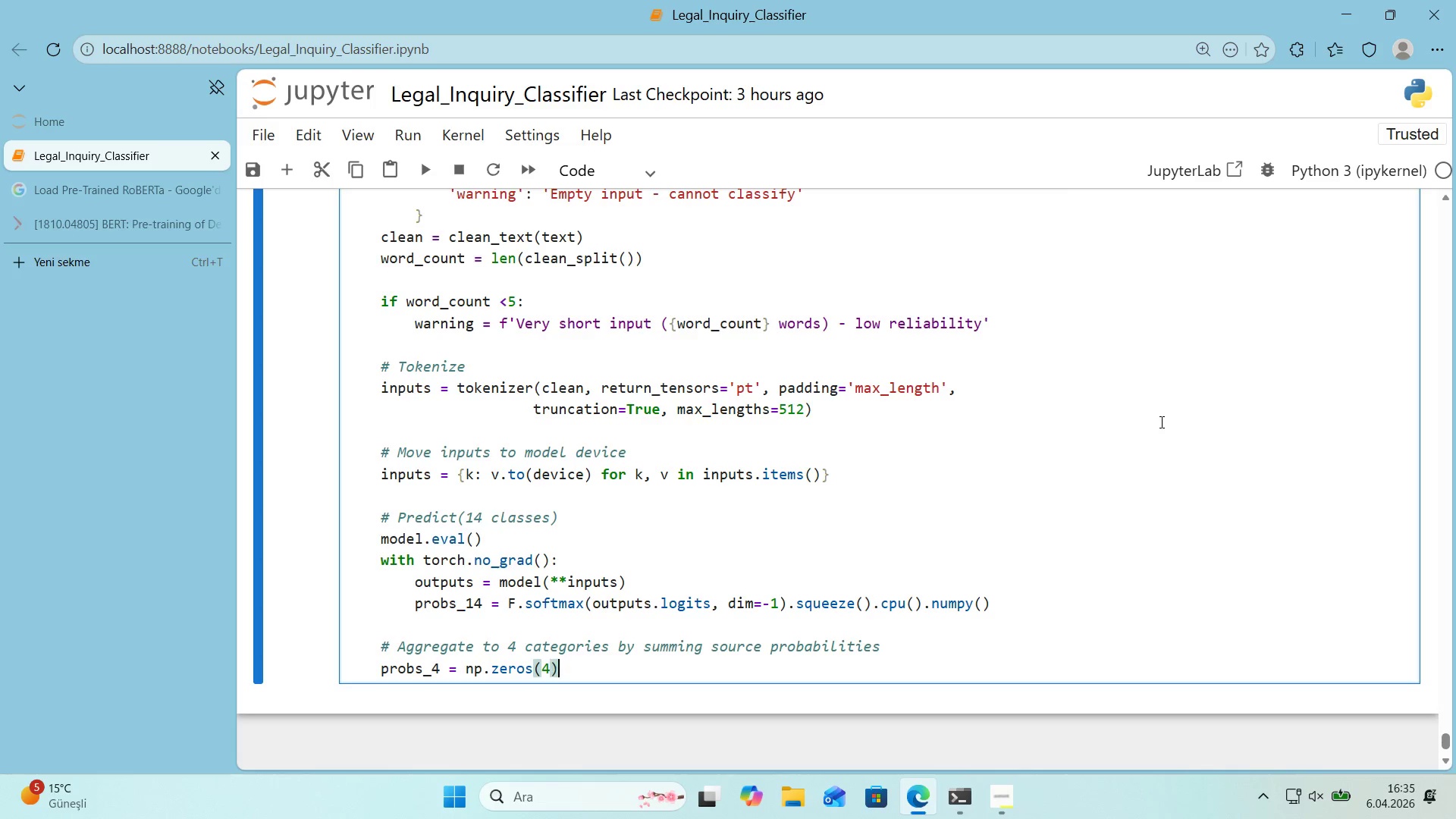 
key(ArrowRight)
 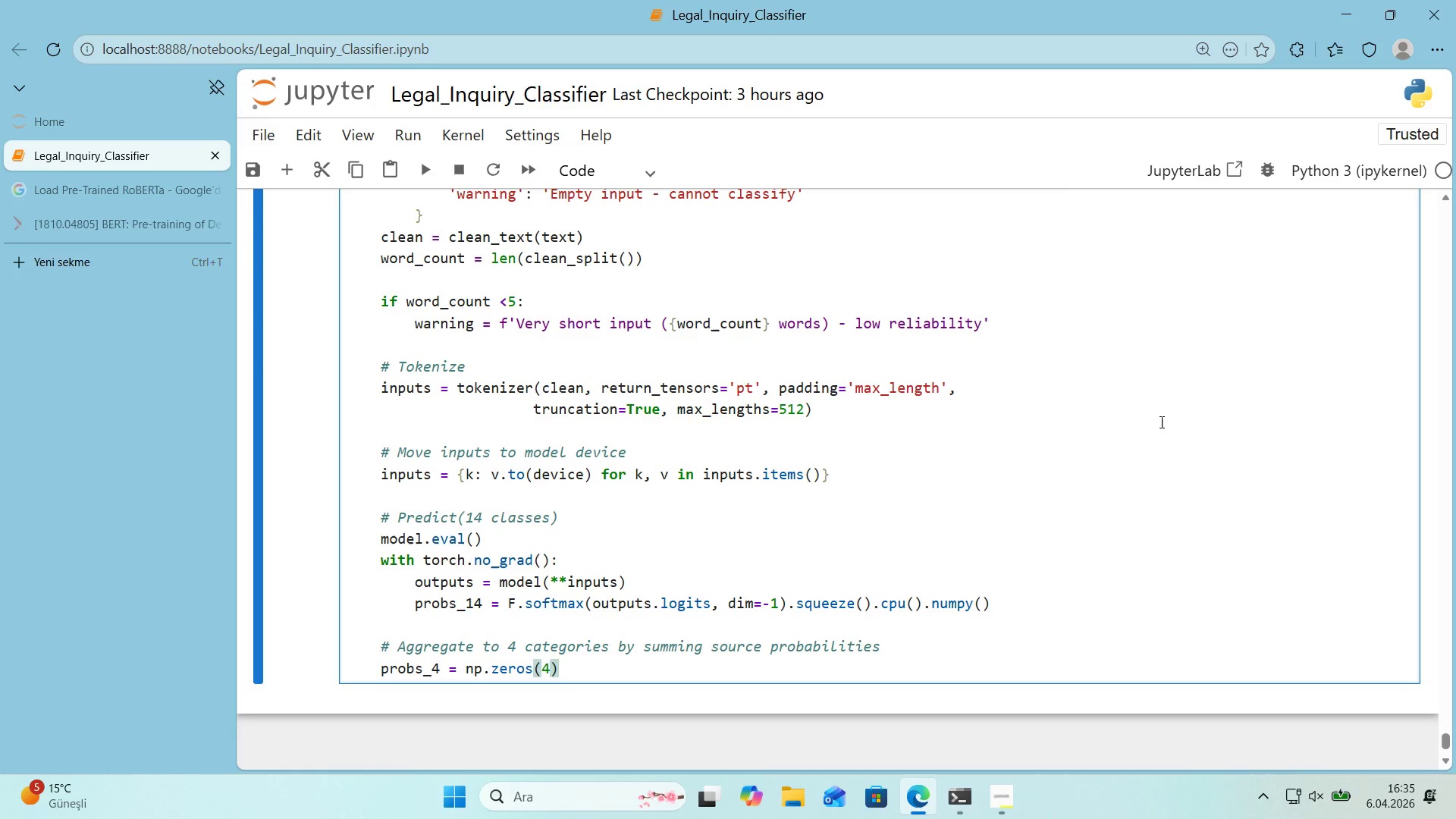 
key(Enter)
 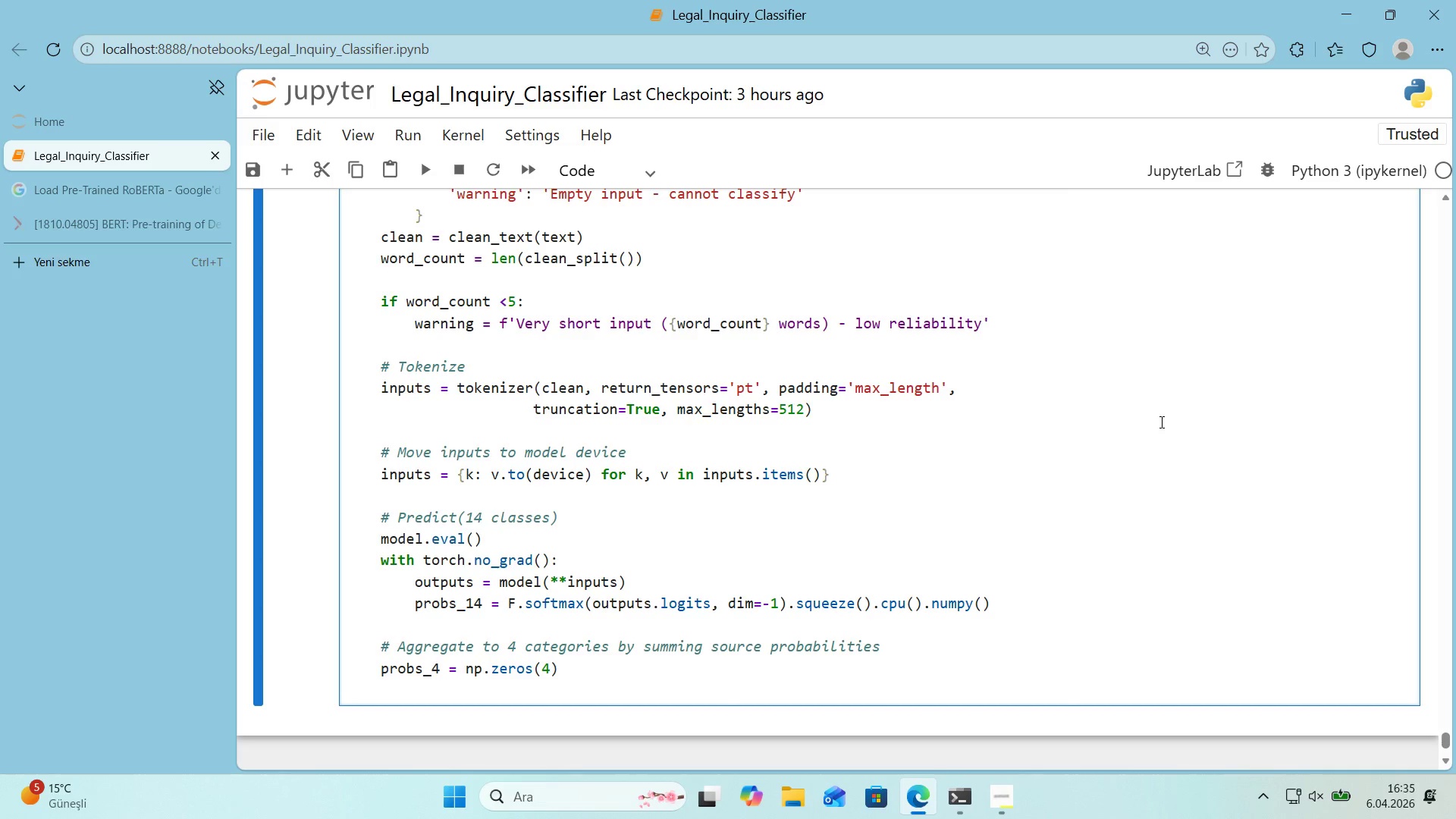 
type(for or'g_label, target_label)
 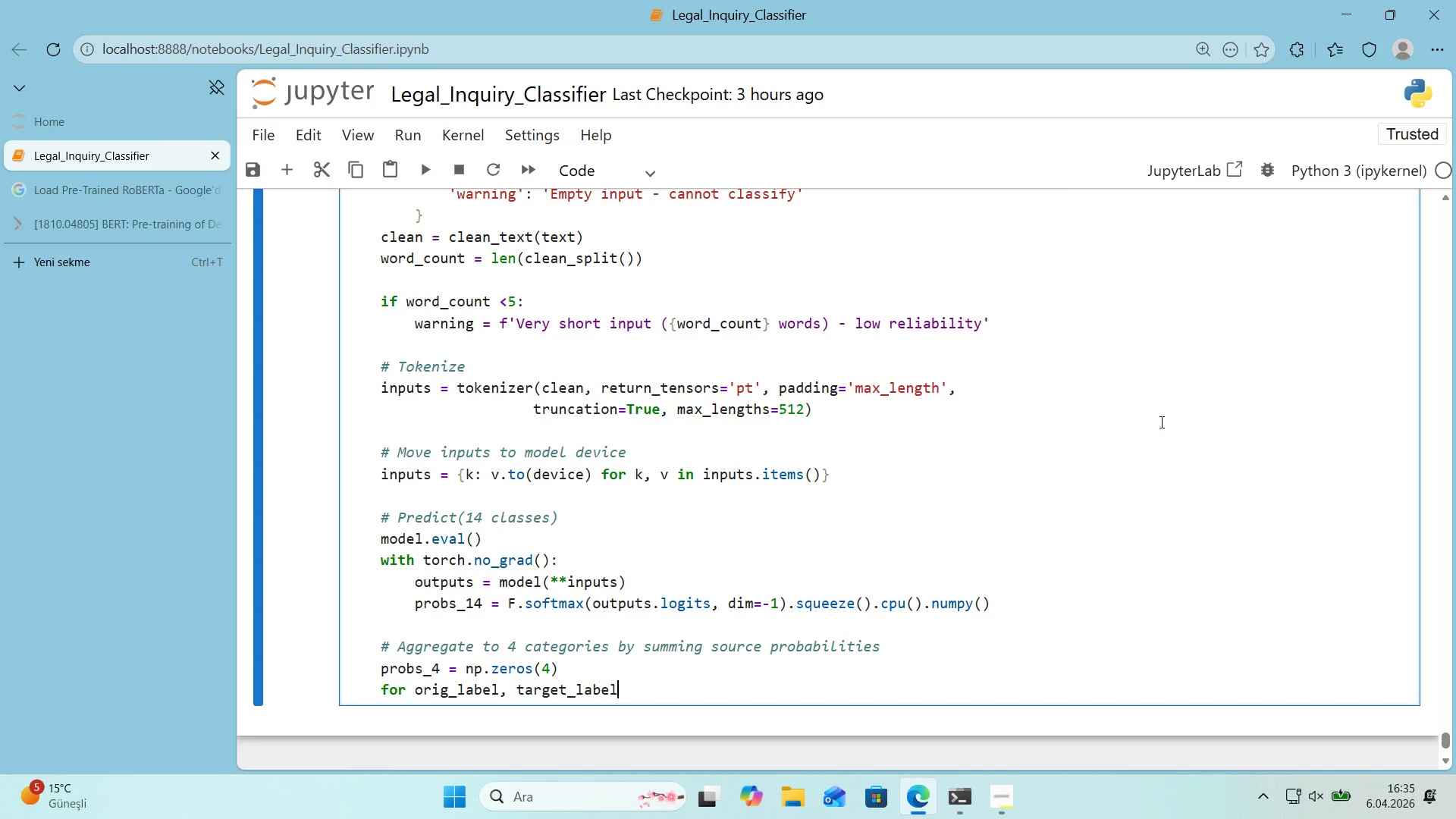 
type( 'n LABEL_MAP.'tems*(>)
 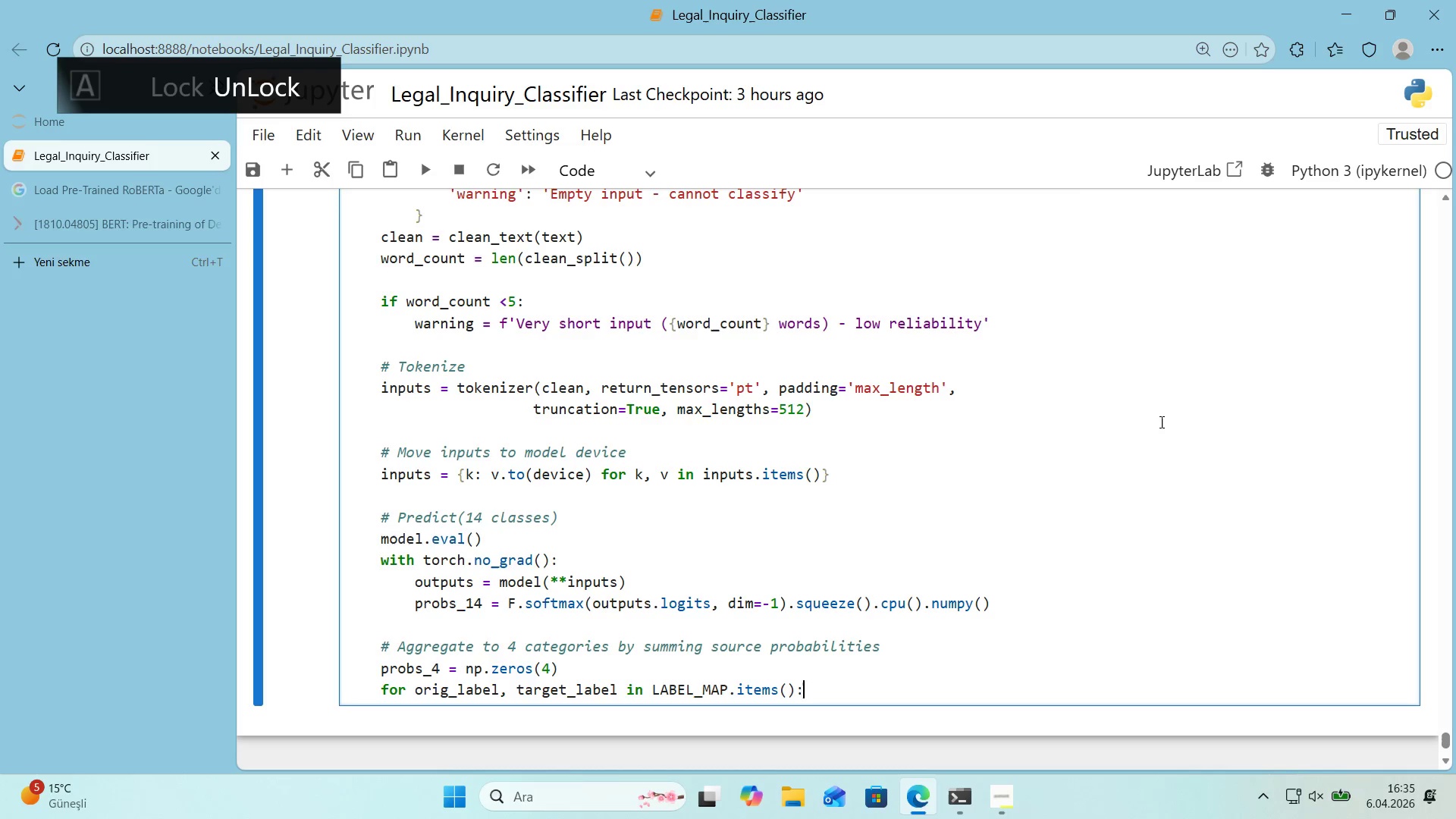 
key(Enter)
 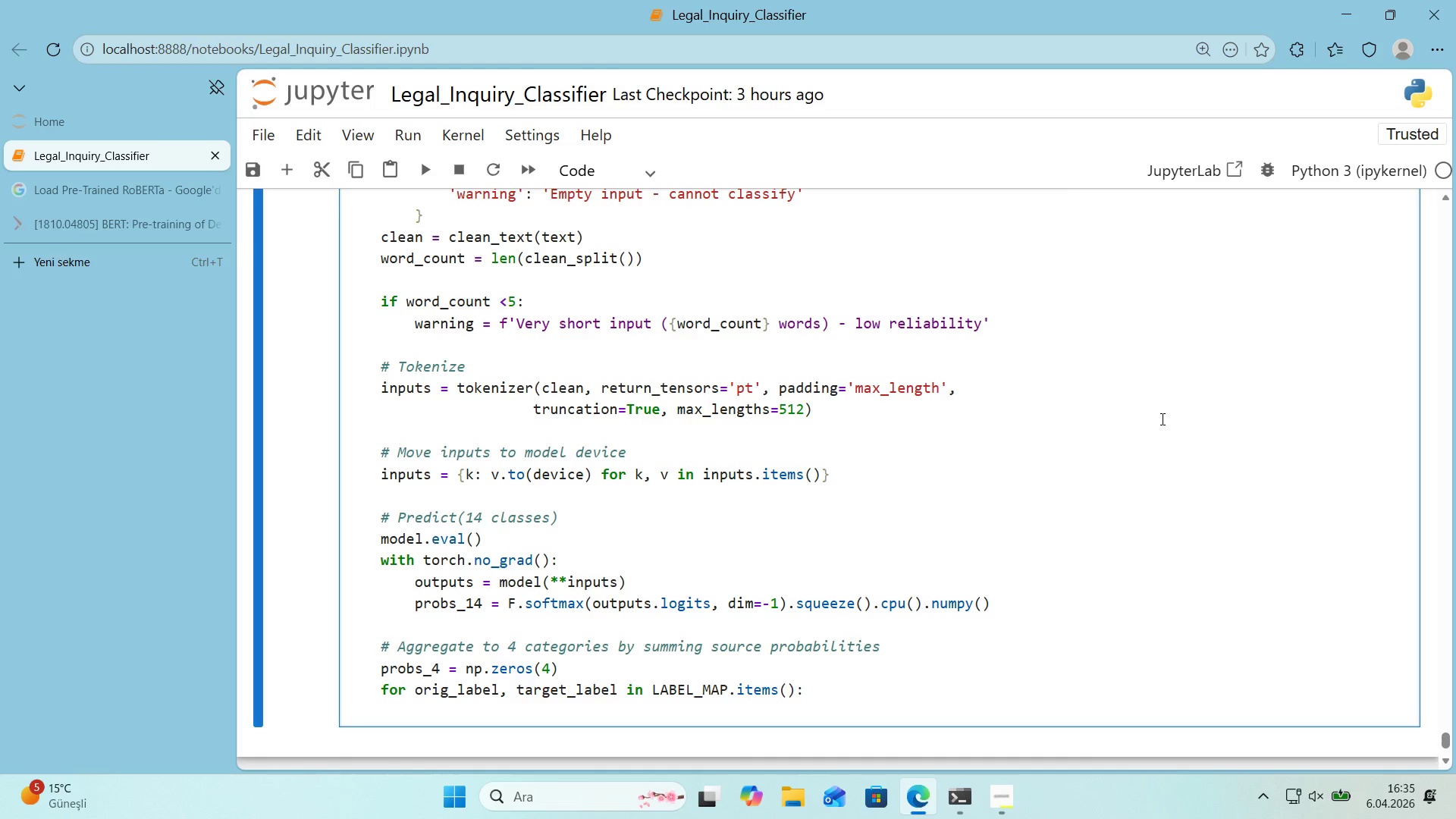 
scroll: coordinate [1159, 420], scroll_direction: down, amount: 1.0
 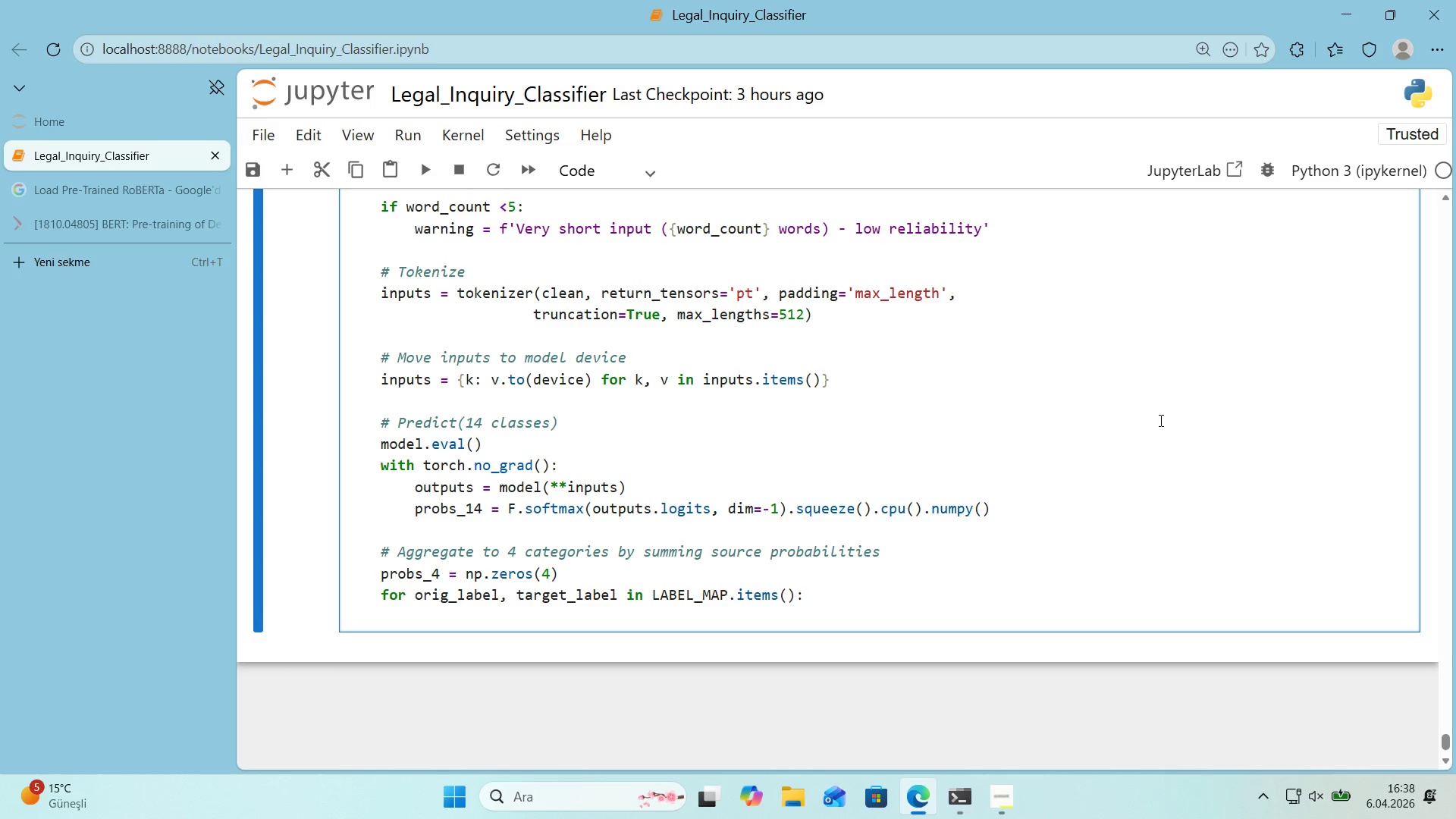 
wait(143.4)
 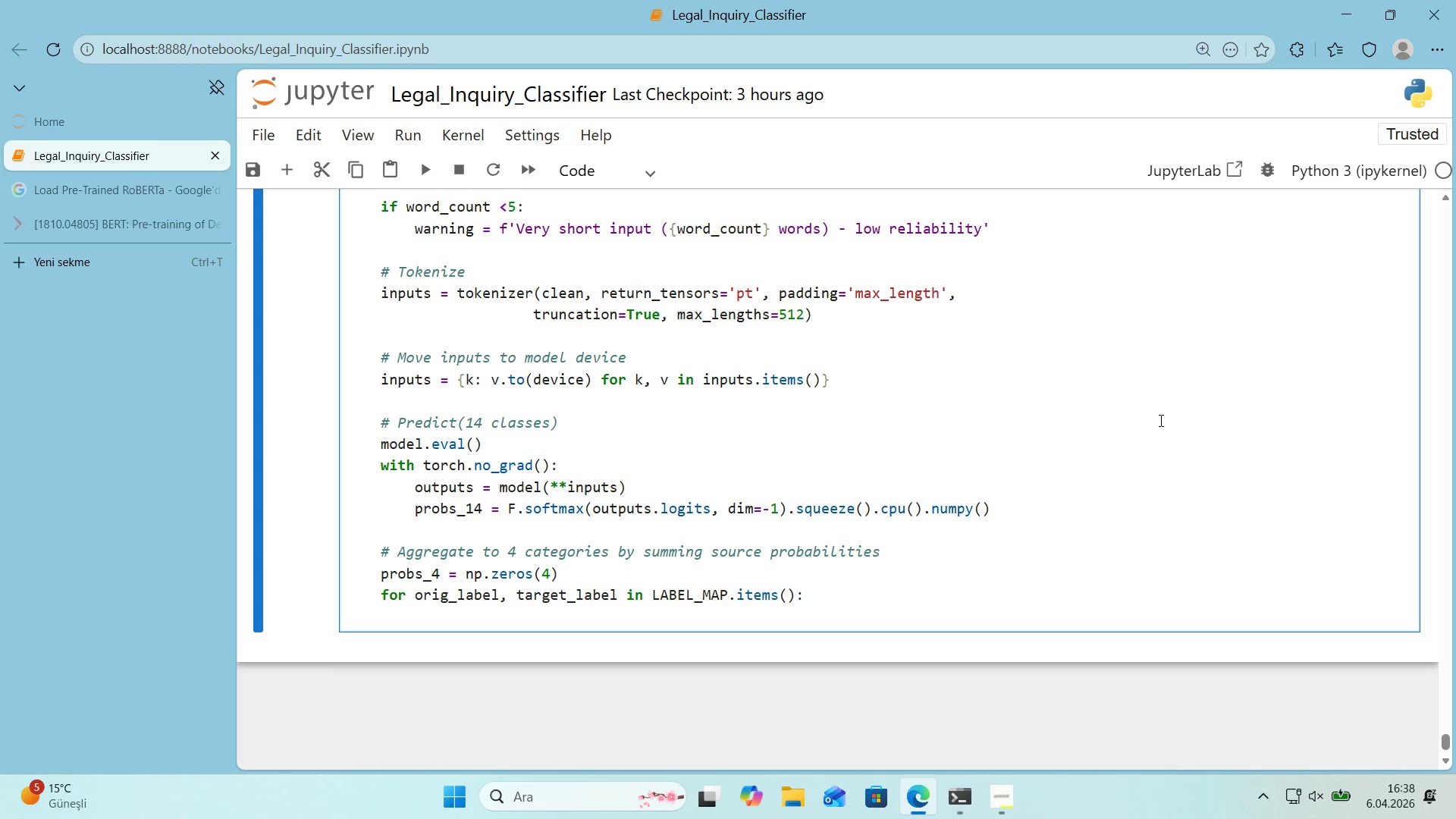 
left_click([684, 562])
 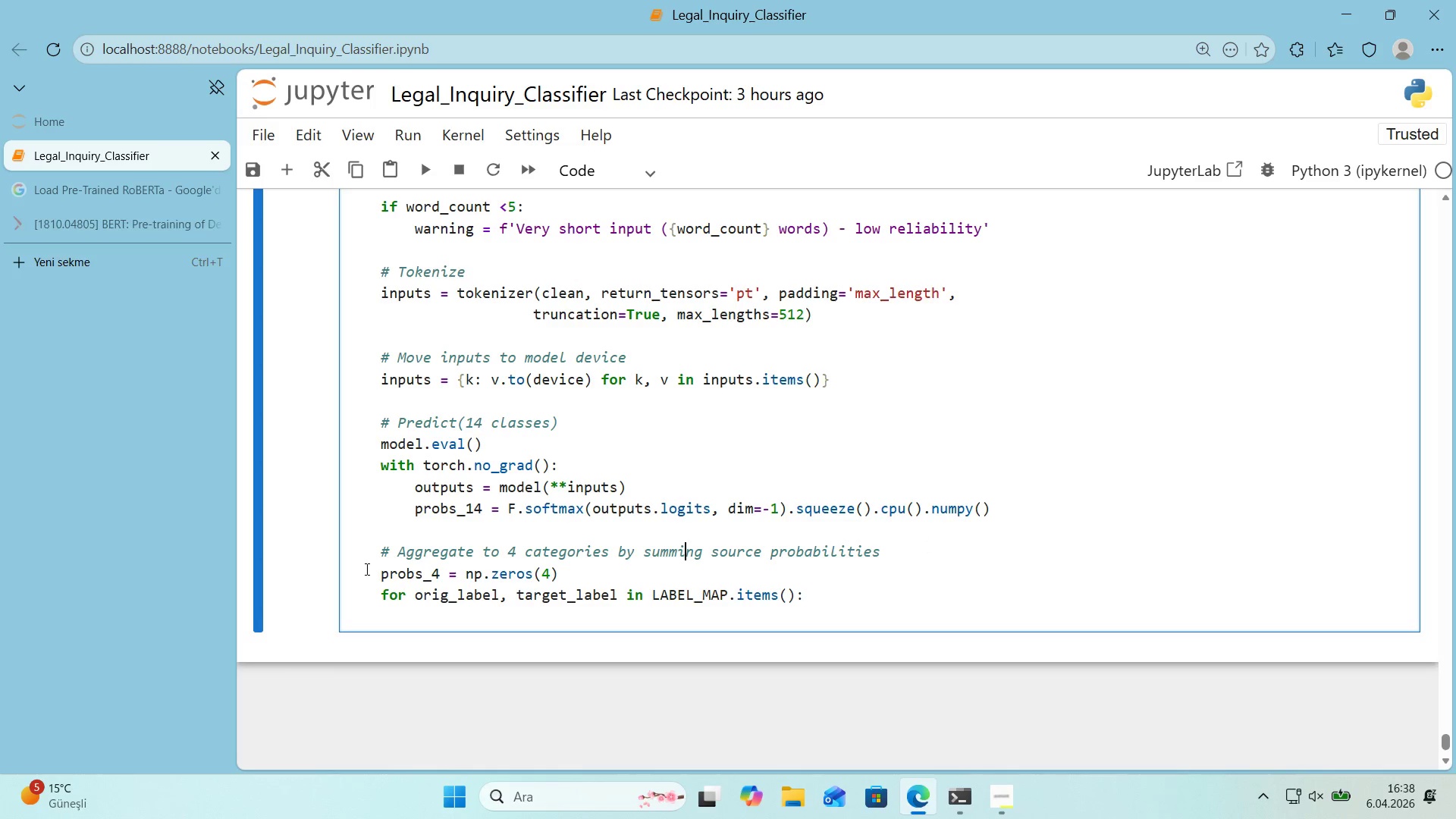 
left_click([398, 571])
 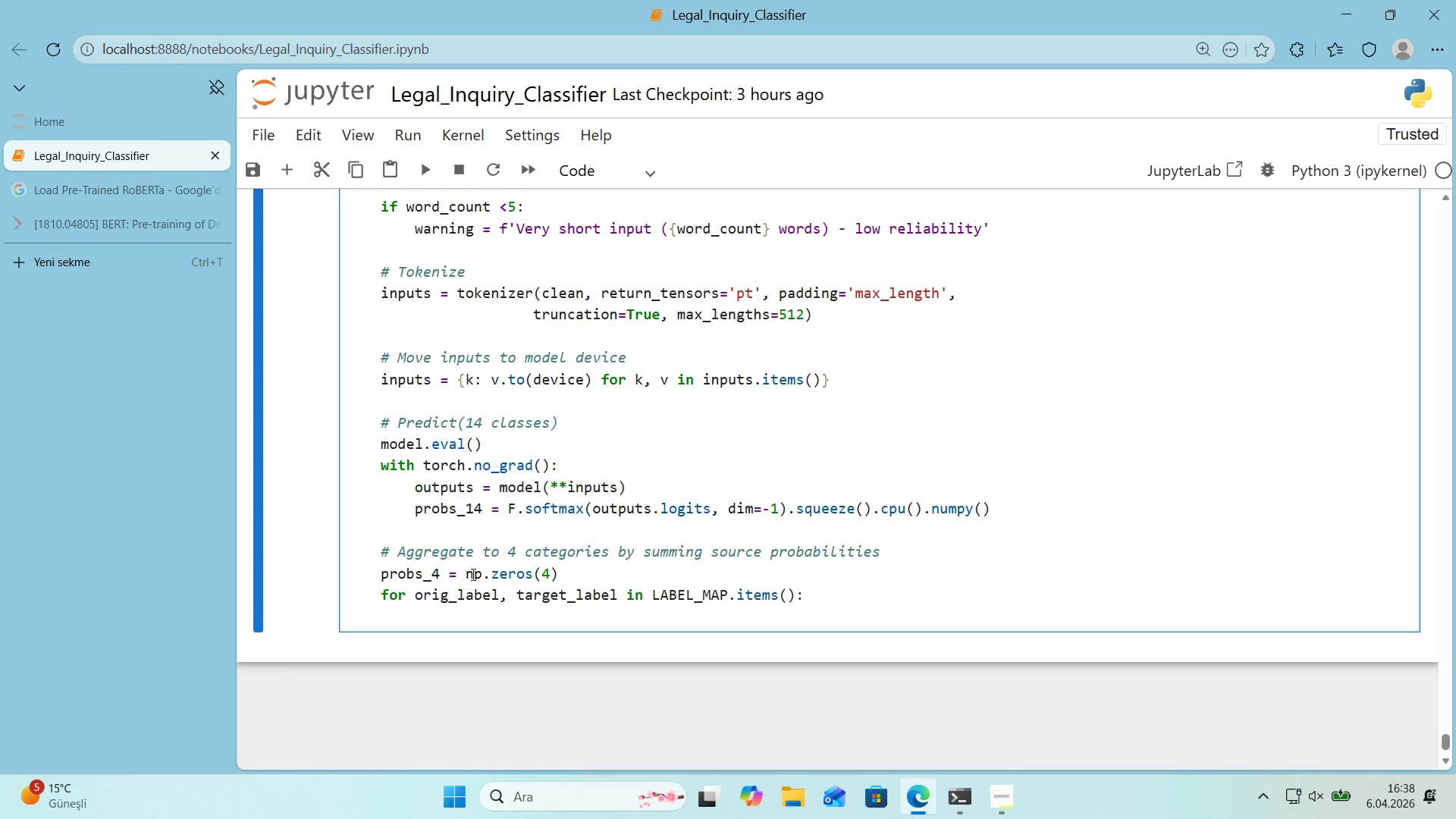 
left_click([558, 573])
 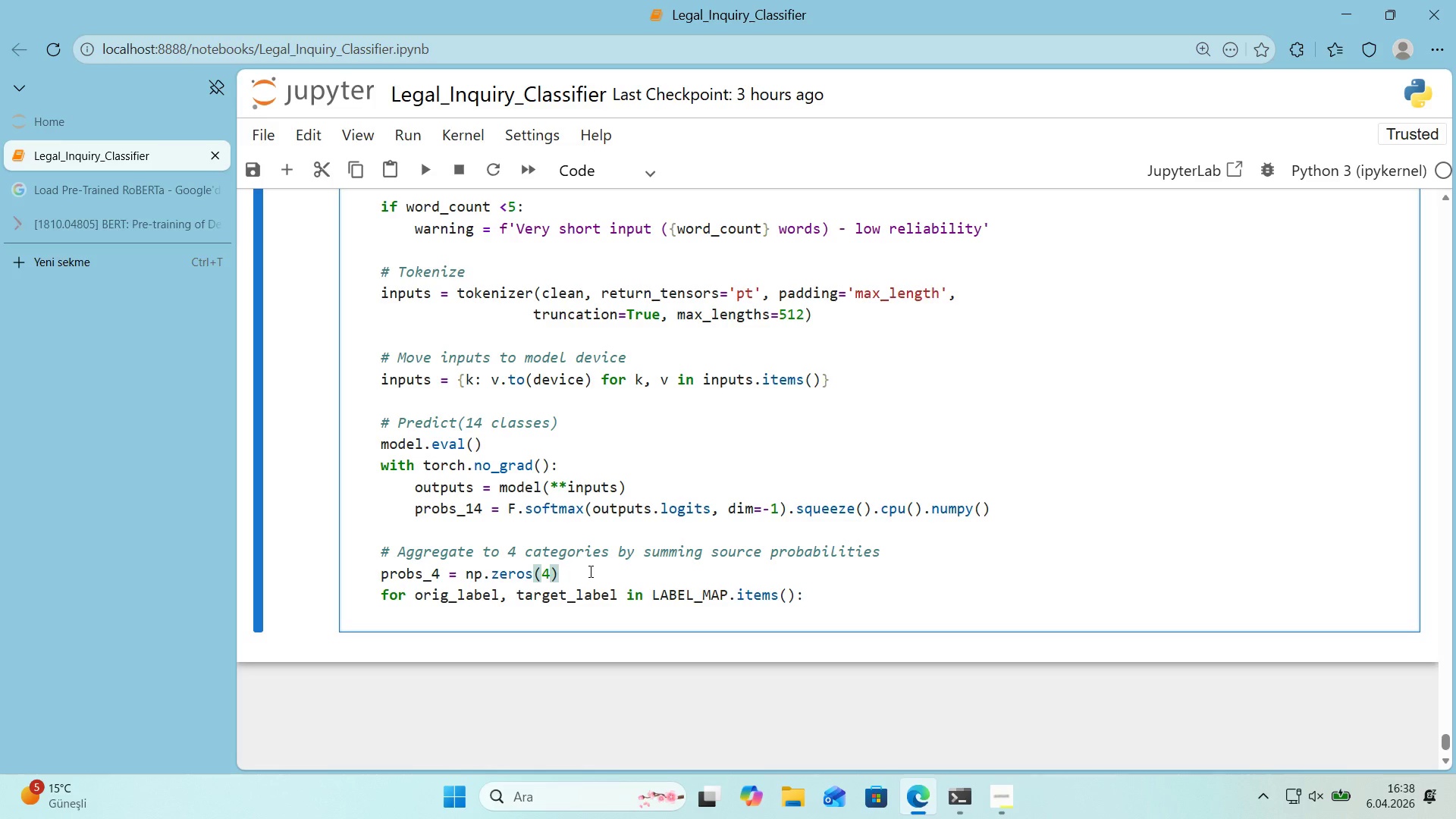 
wait(20.03)
 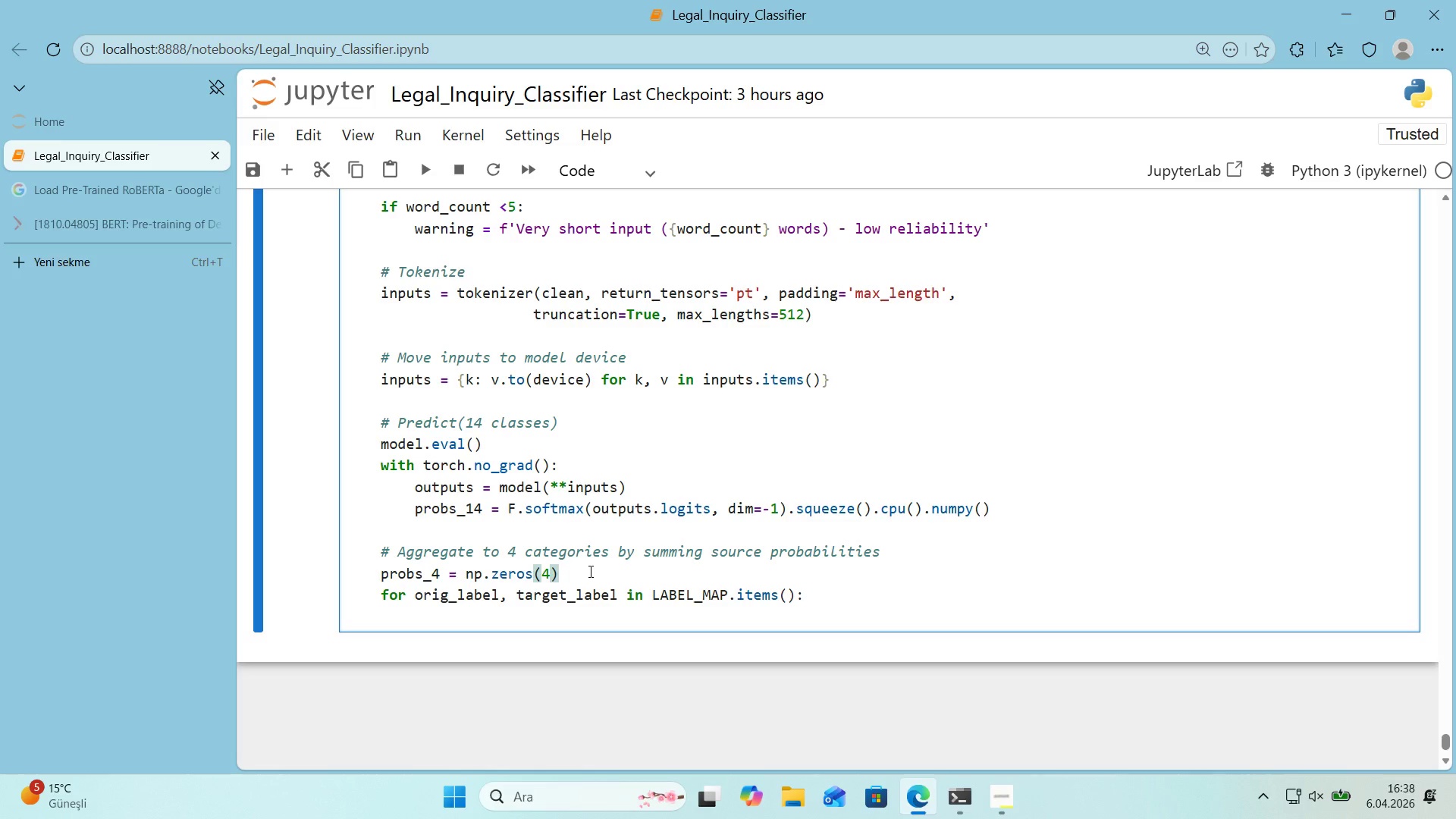 
left_click([450, 597])
 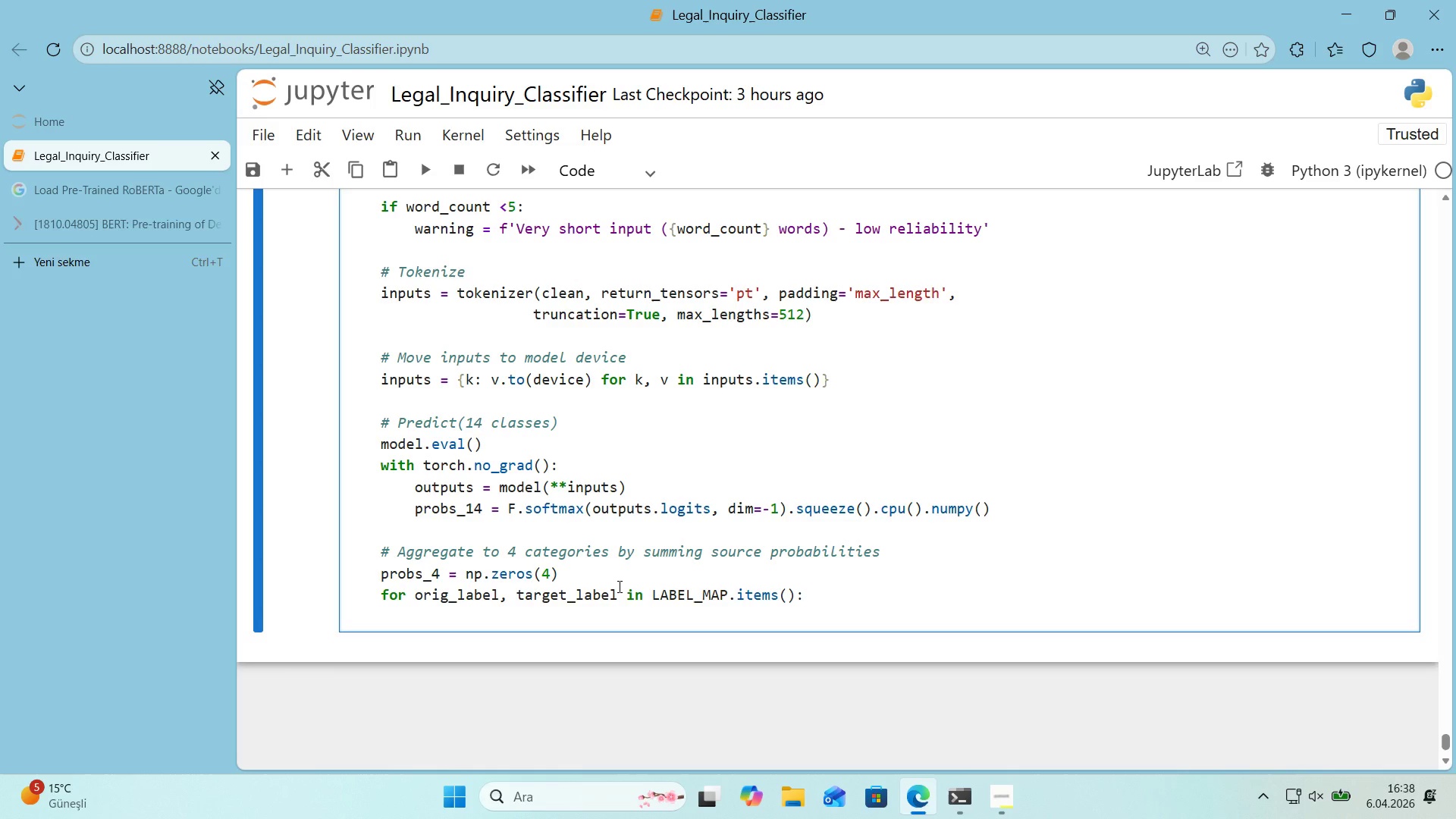 
wait(8.3)
 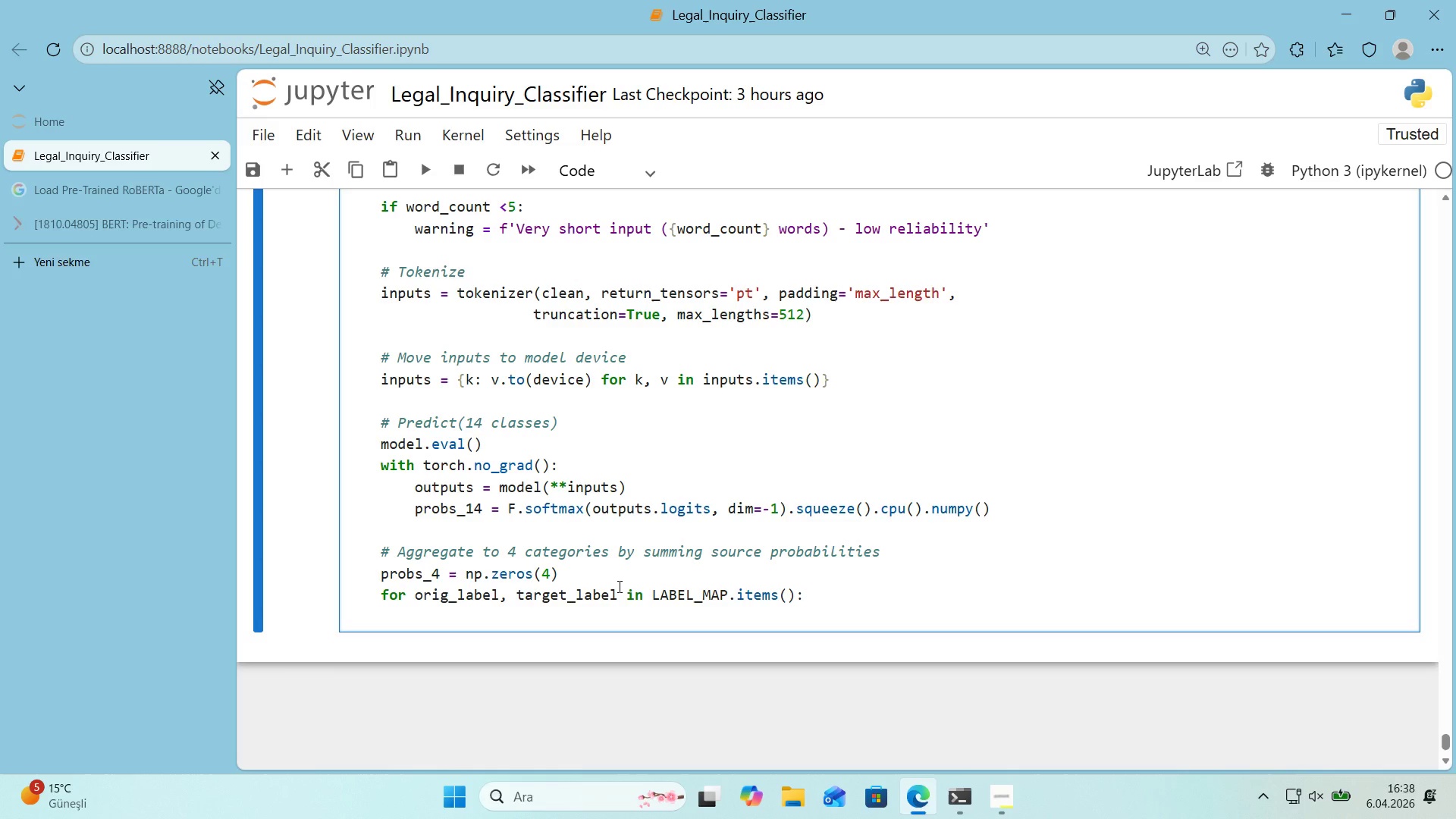 
double_click([463, 597])
 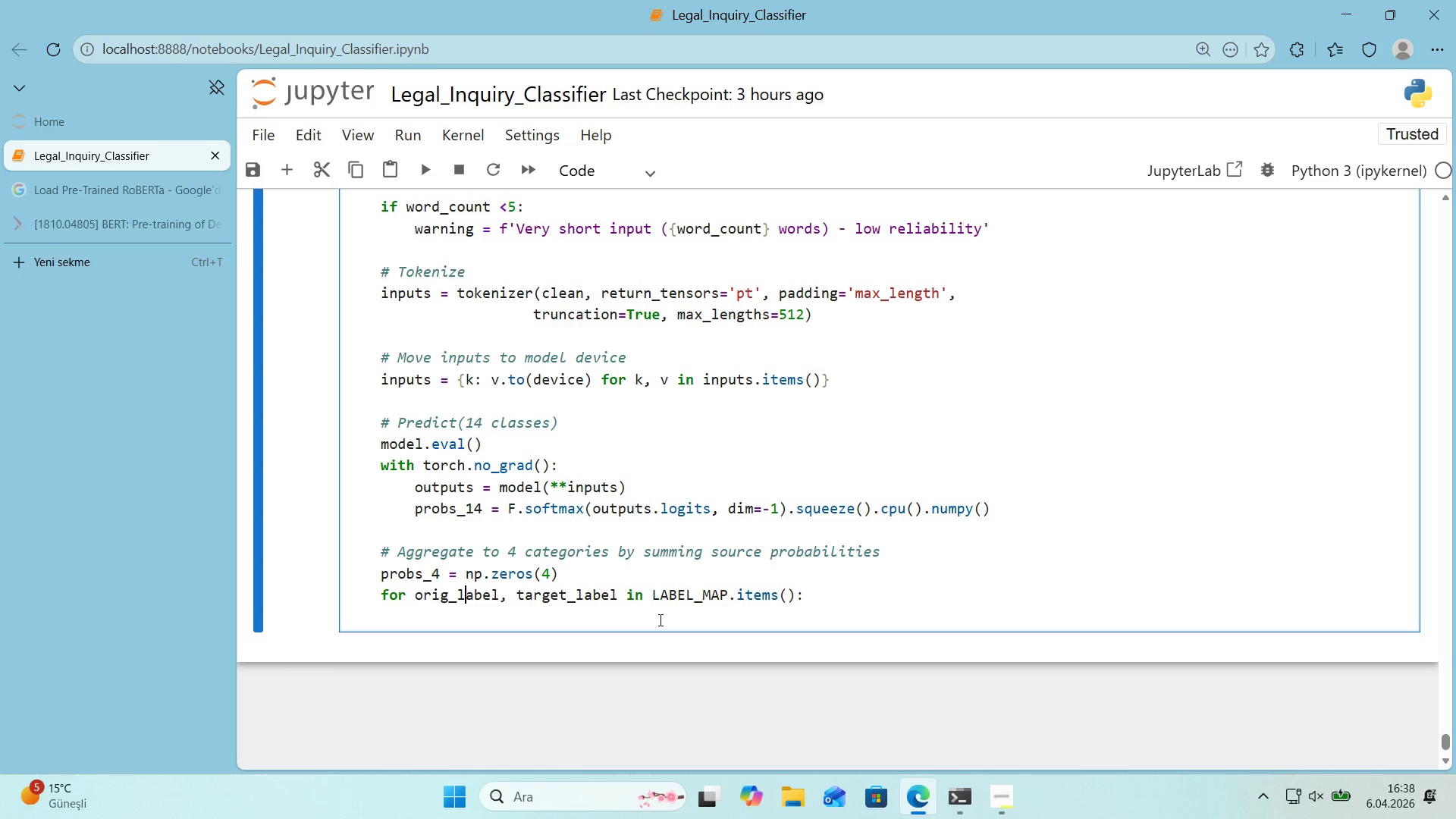 
wait(7.03)
 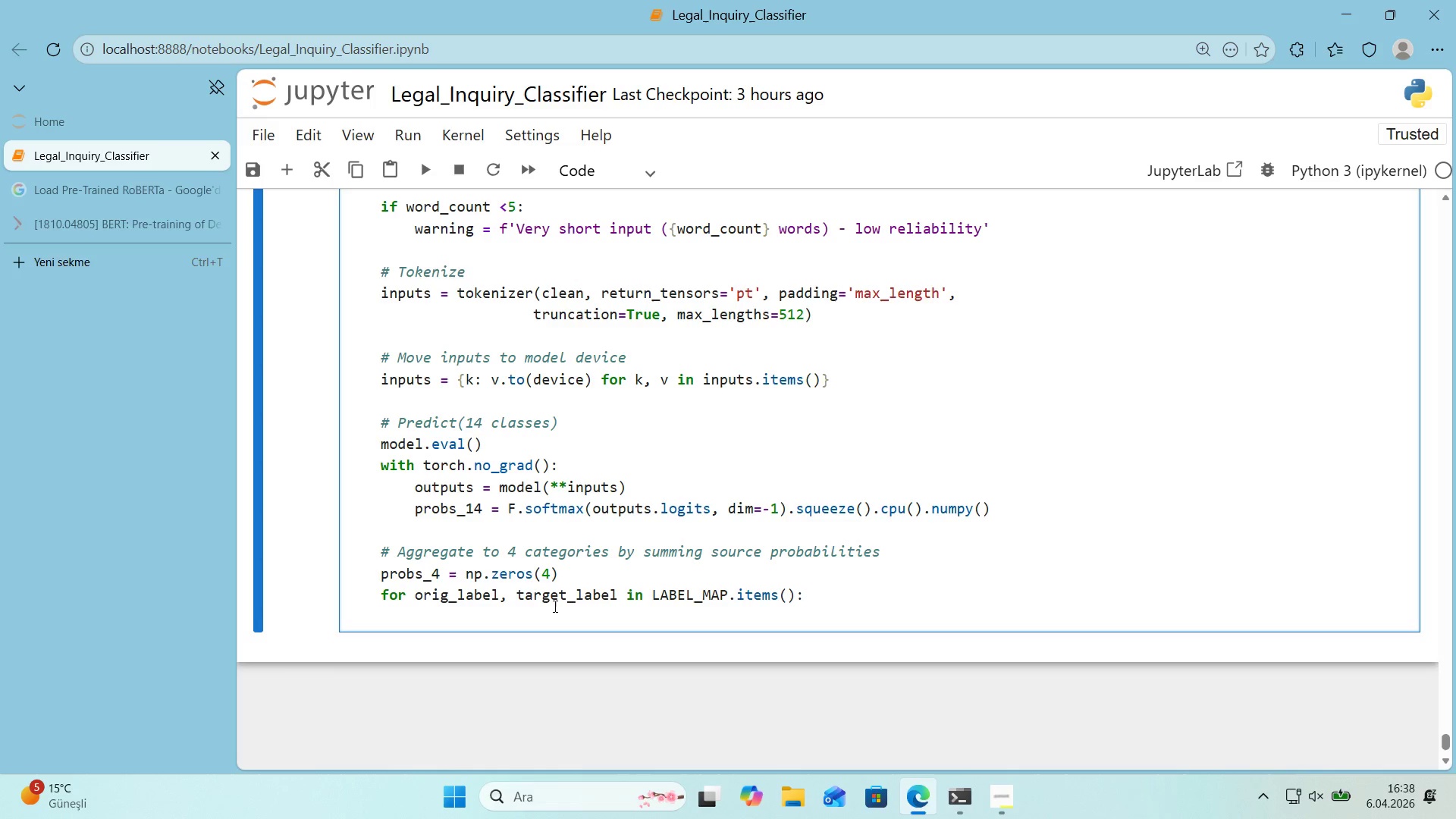 
left_click([802, 602])
 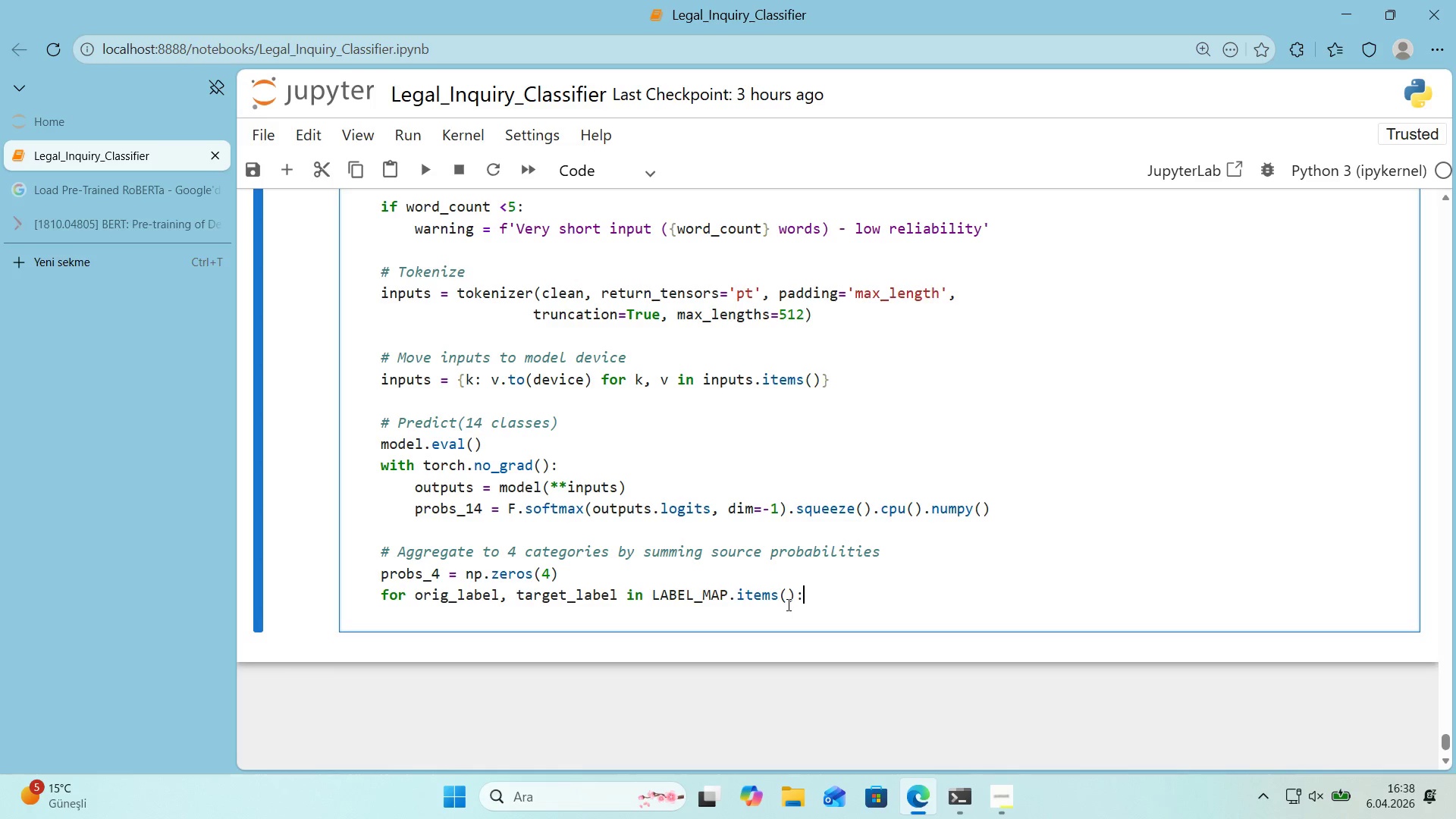 
key(Enter)
 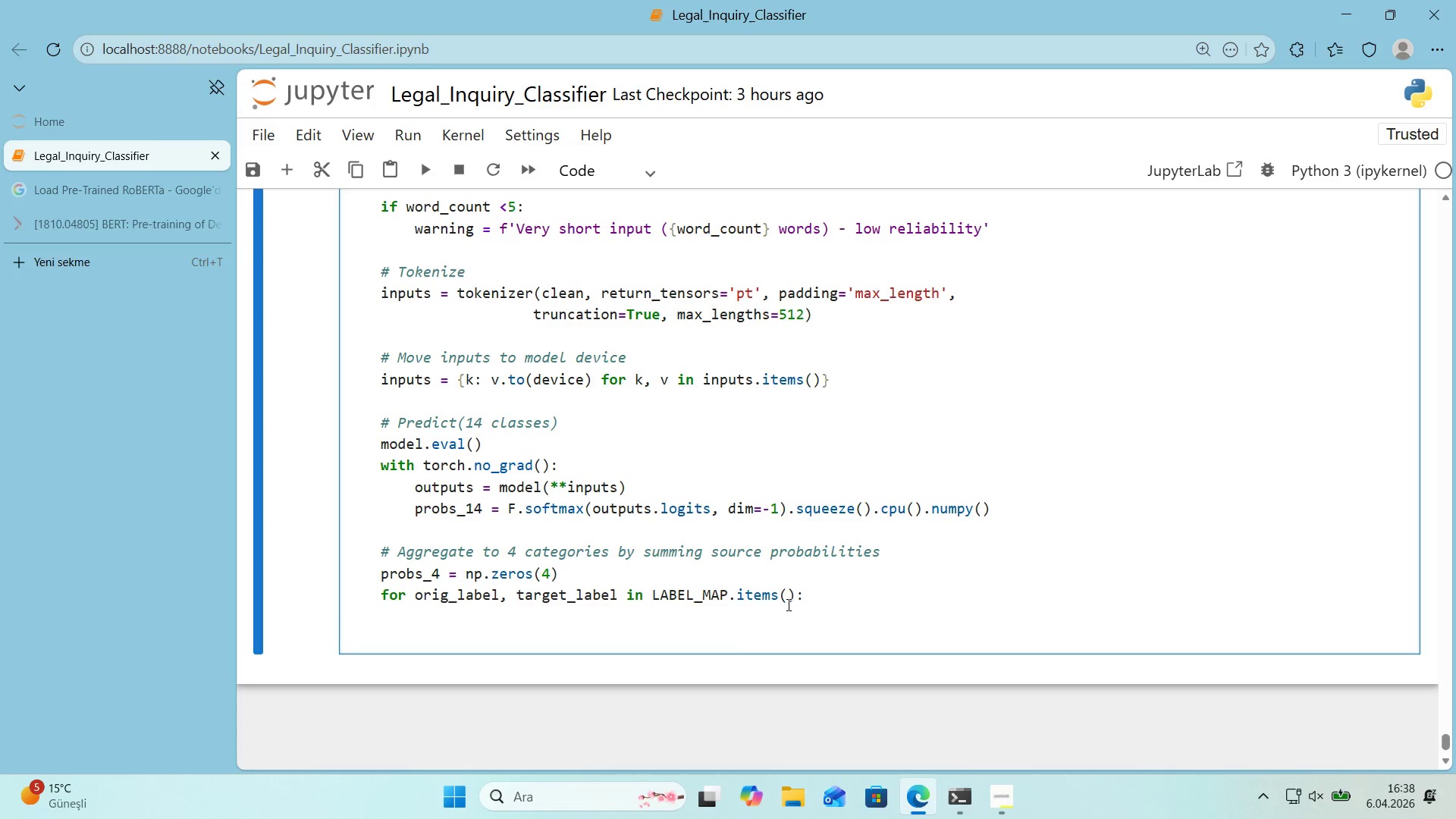 
type(probs_4)
 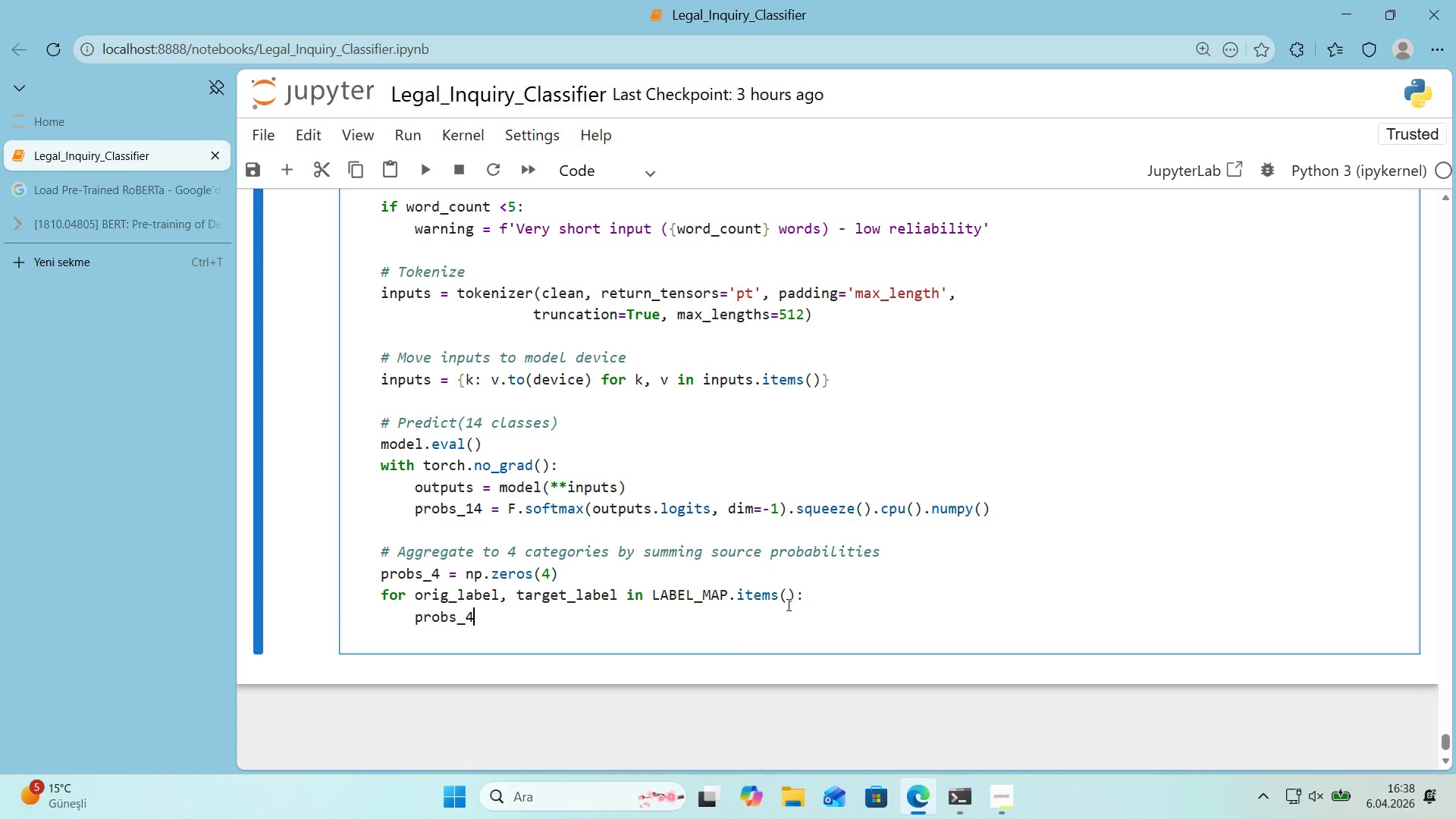 
key(Alt+Control+8)
 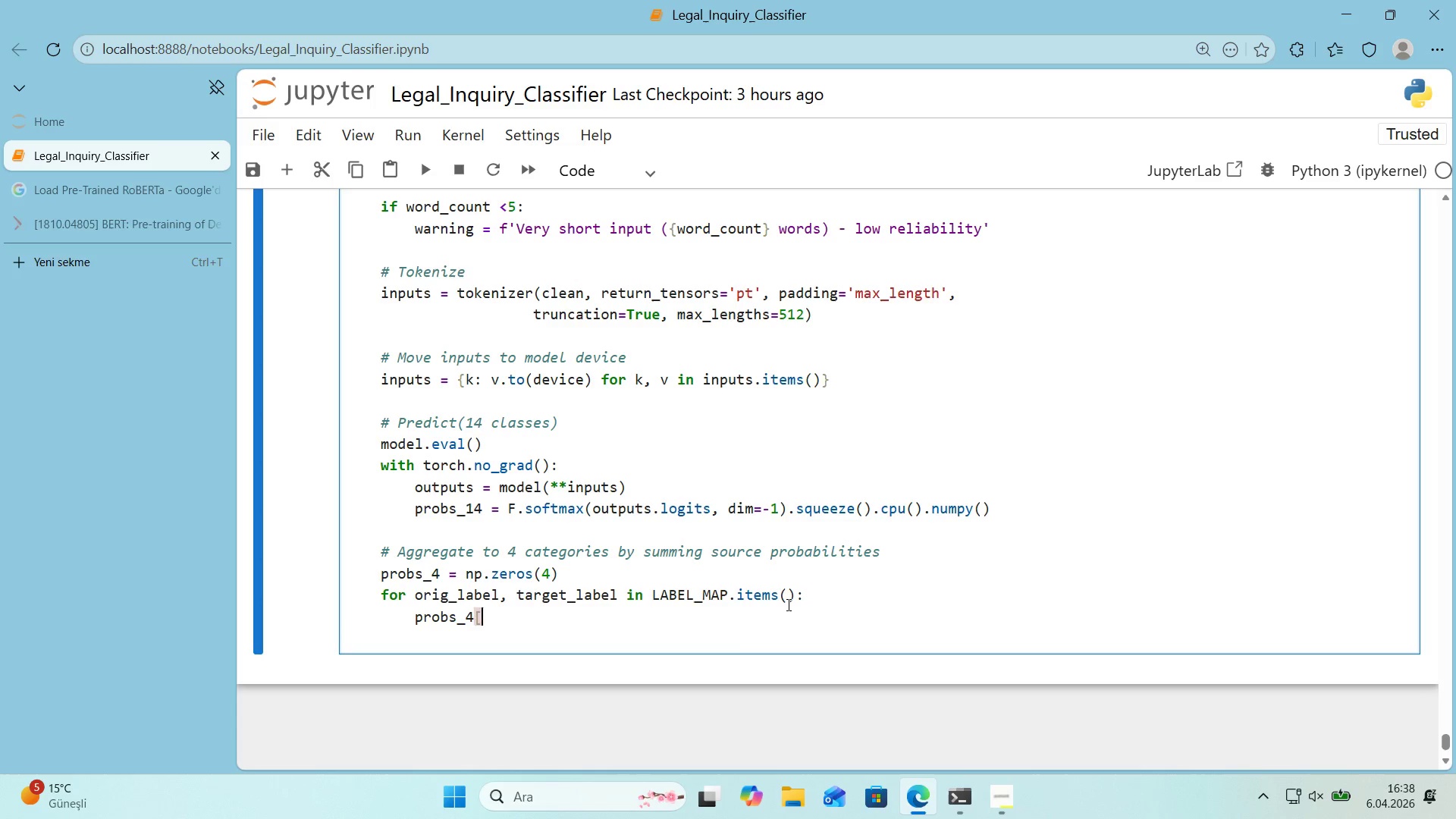 
key(Alt+Control+9)
 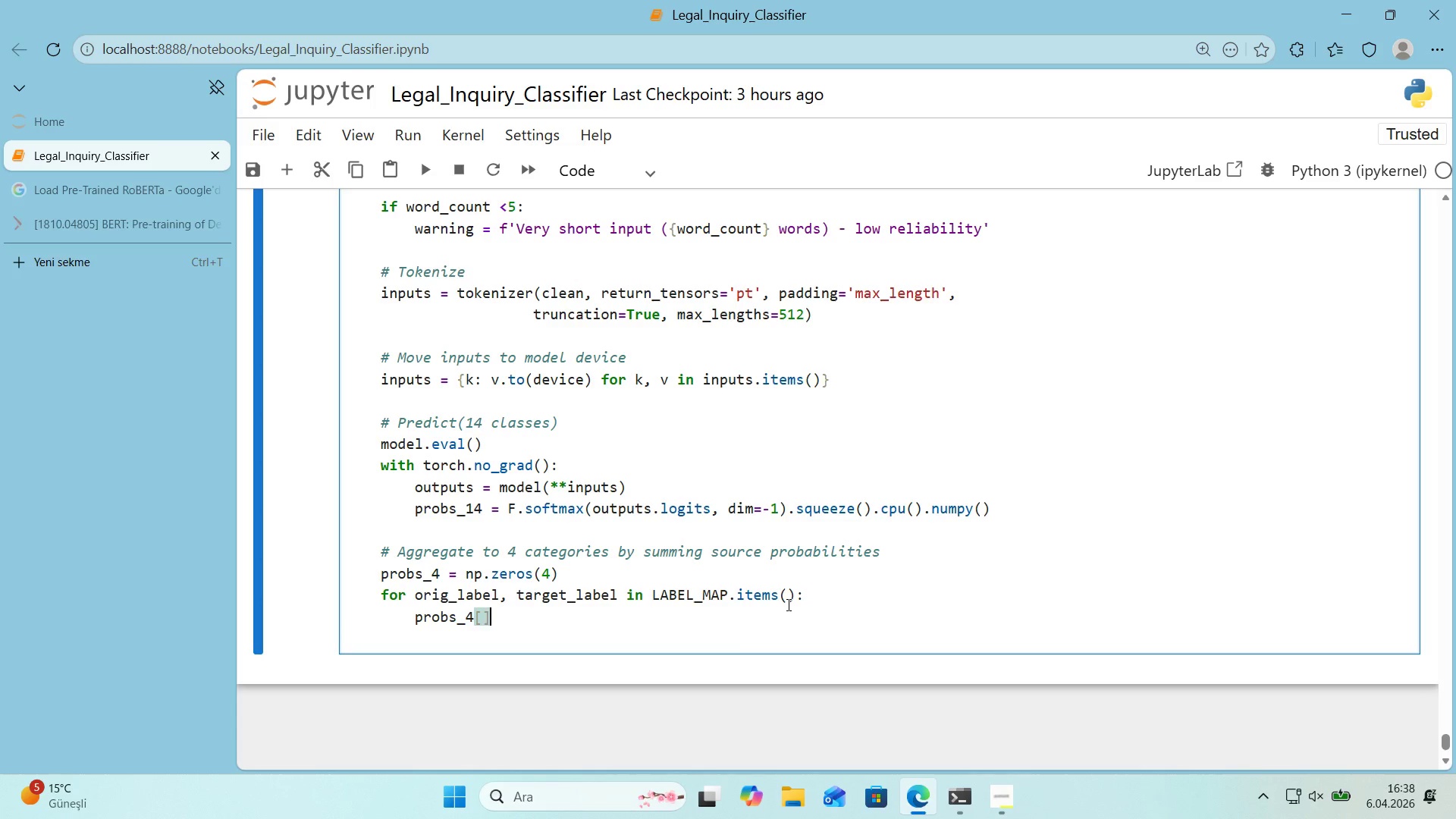 
key(ArrowLeft)
 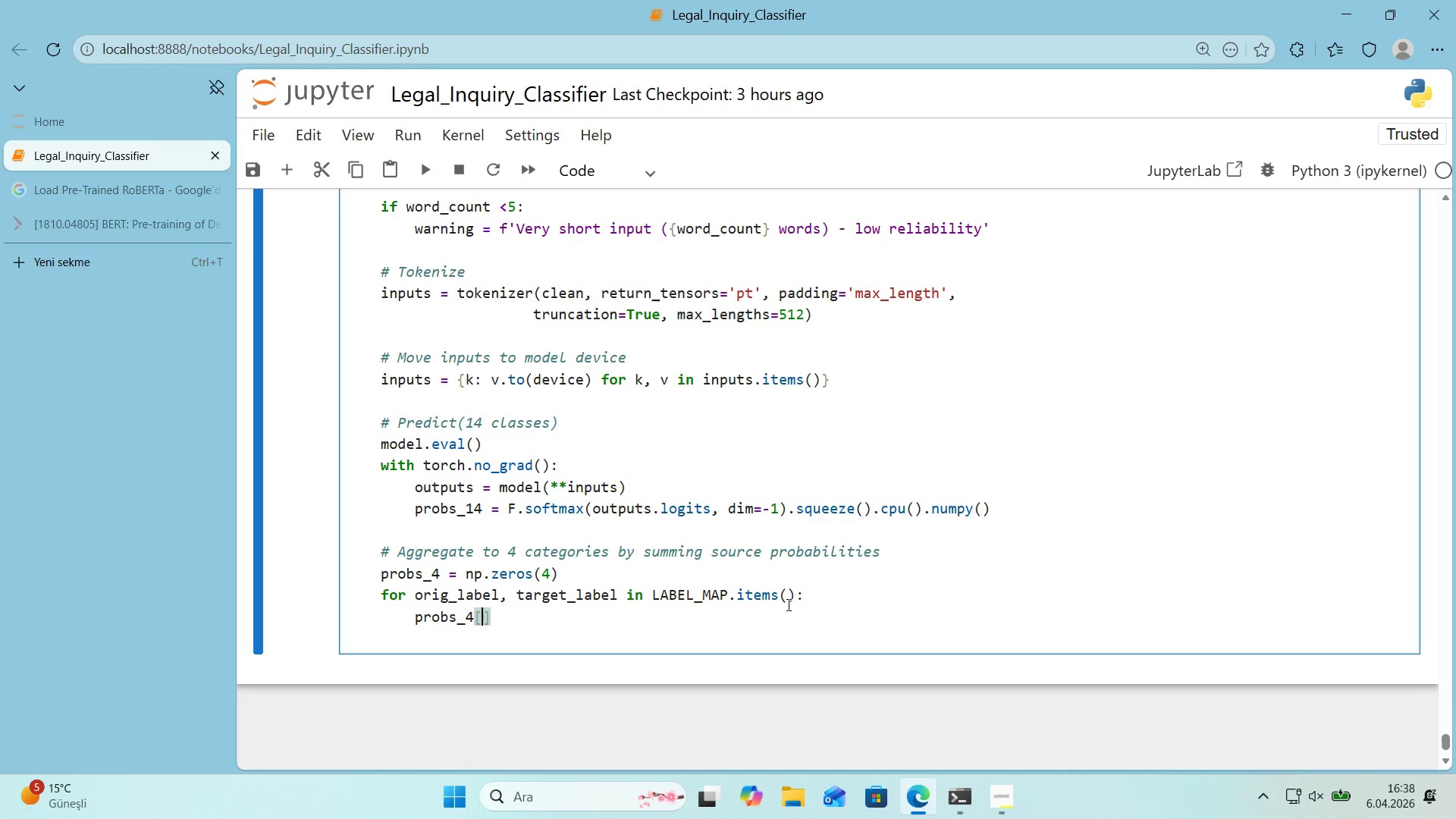 
type(@@)
 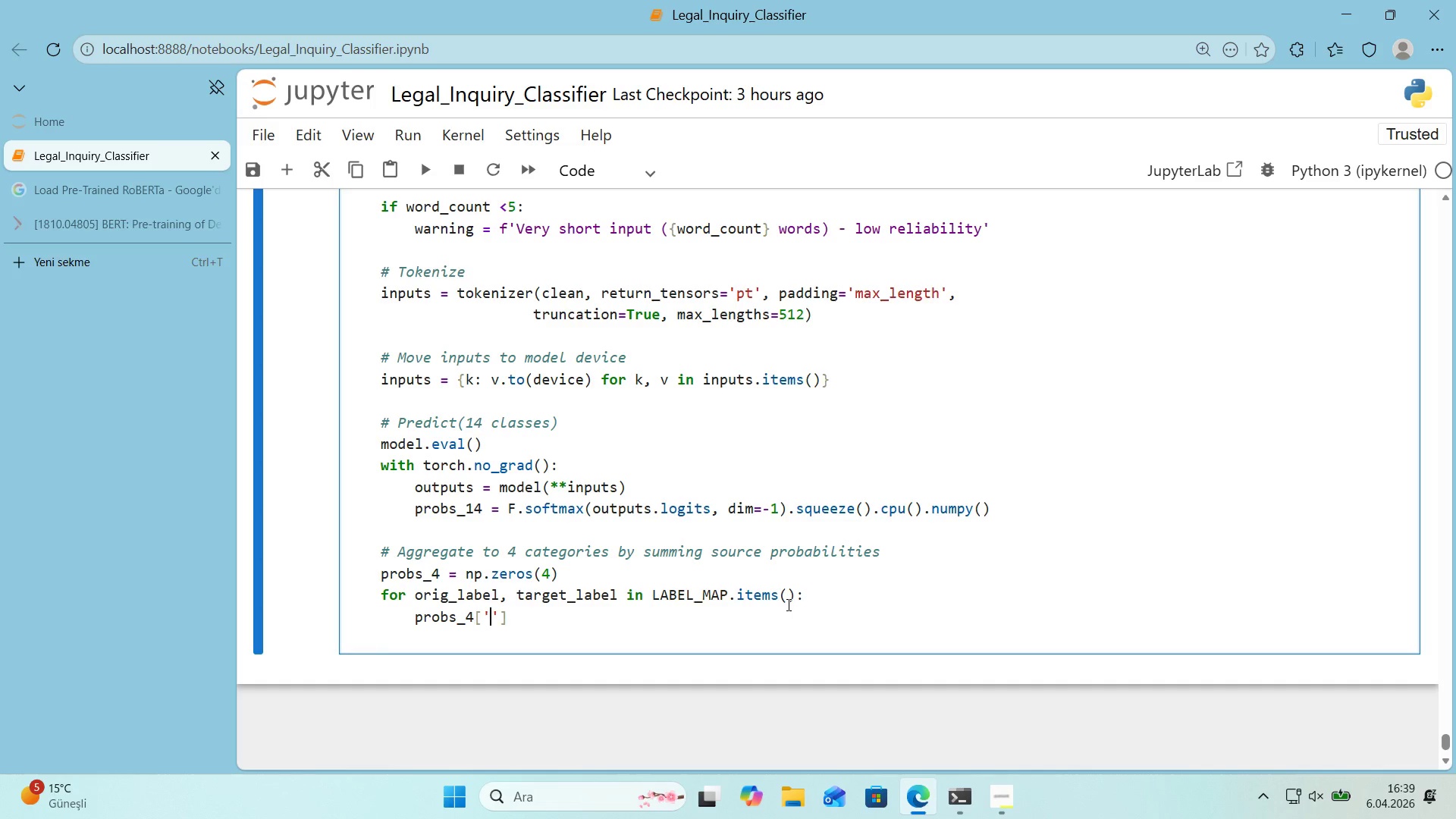 
key(ArrowLeft)
 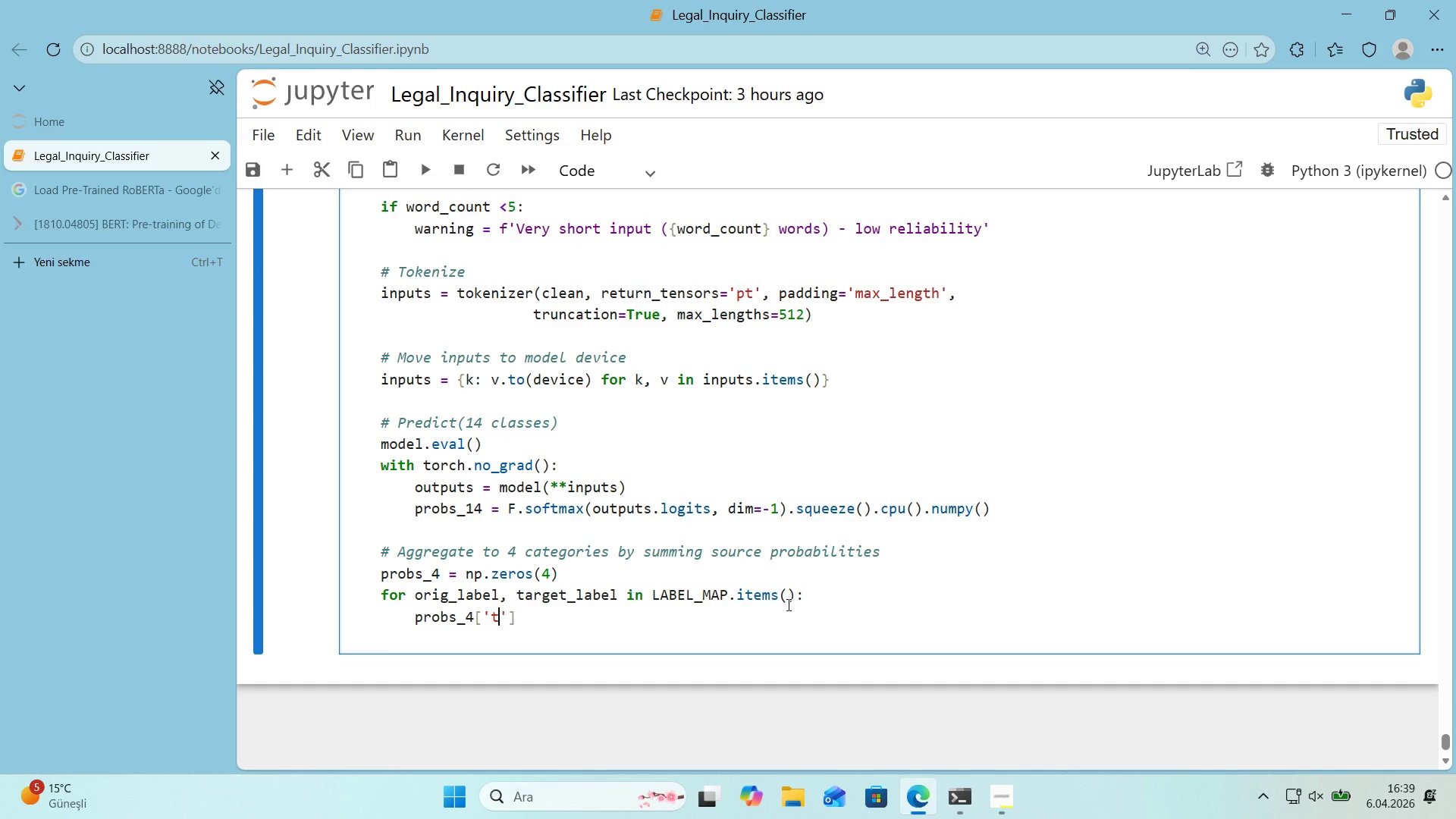 
type(ta)
 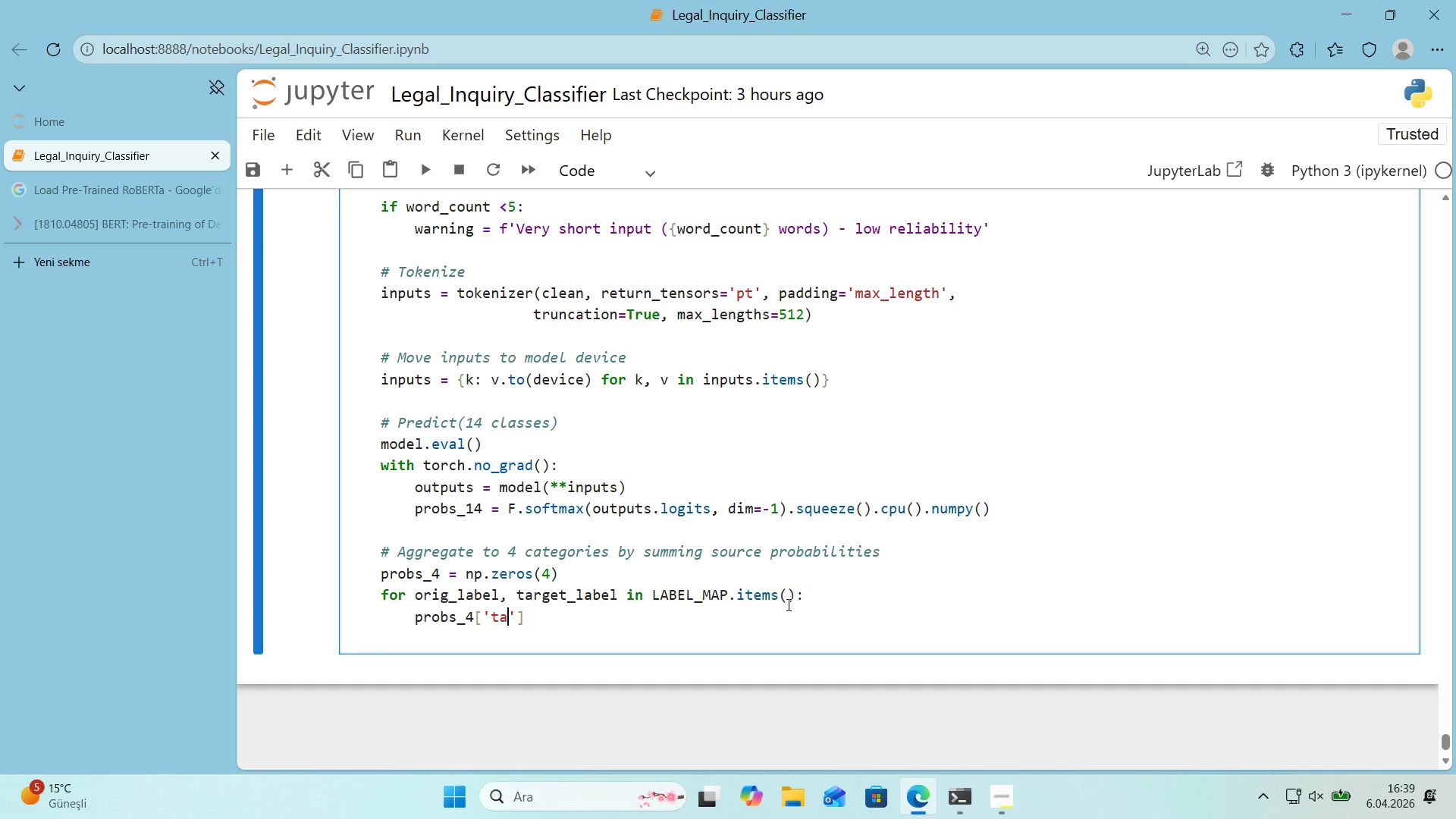 
key(ArrowRight)
 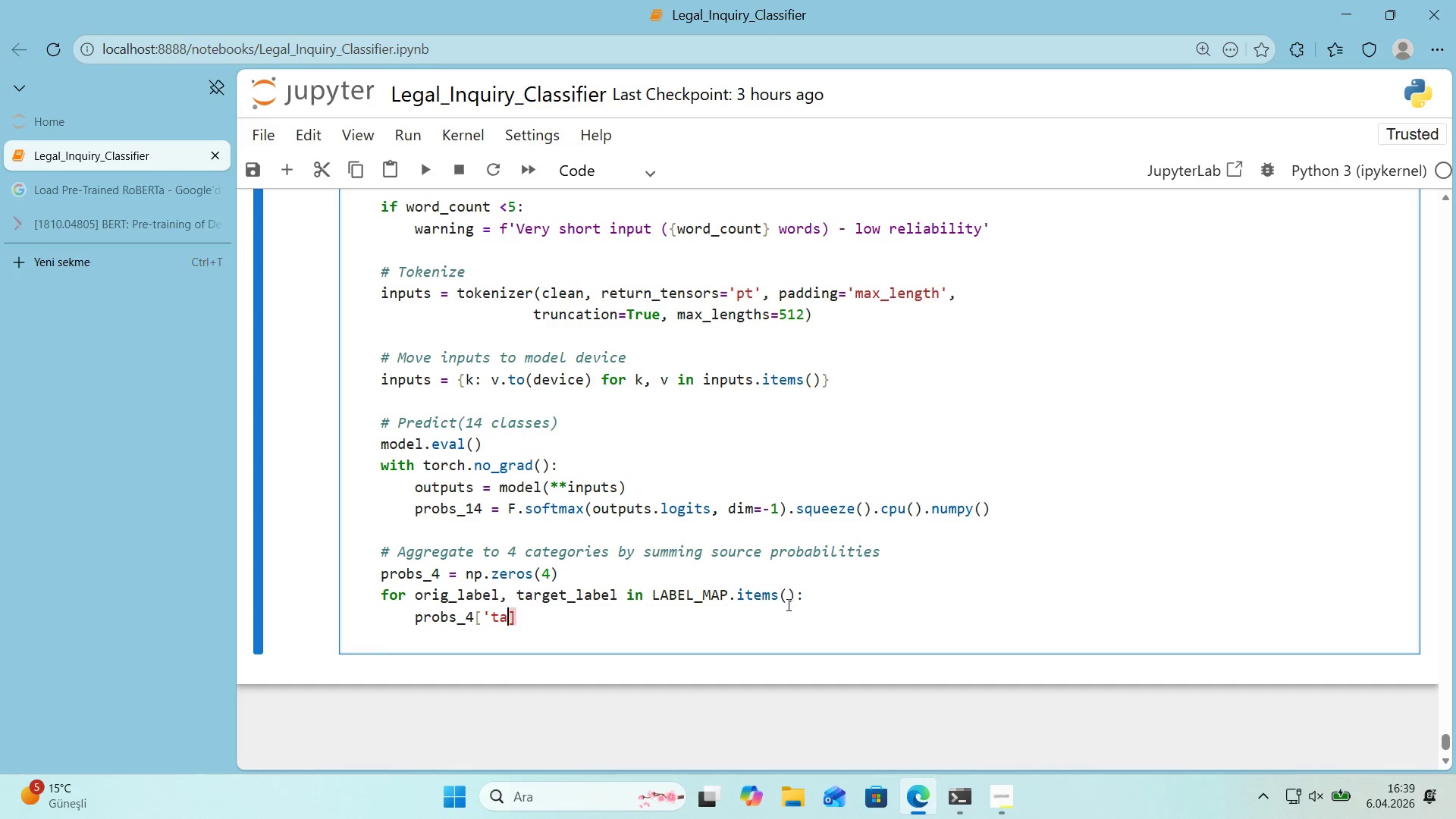 
key(Backspace)
key(Backspace)
key(Backspace)
key(Backspace)
type(target_label)
 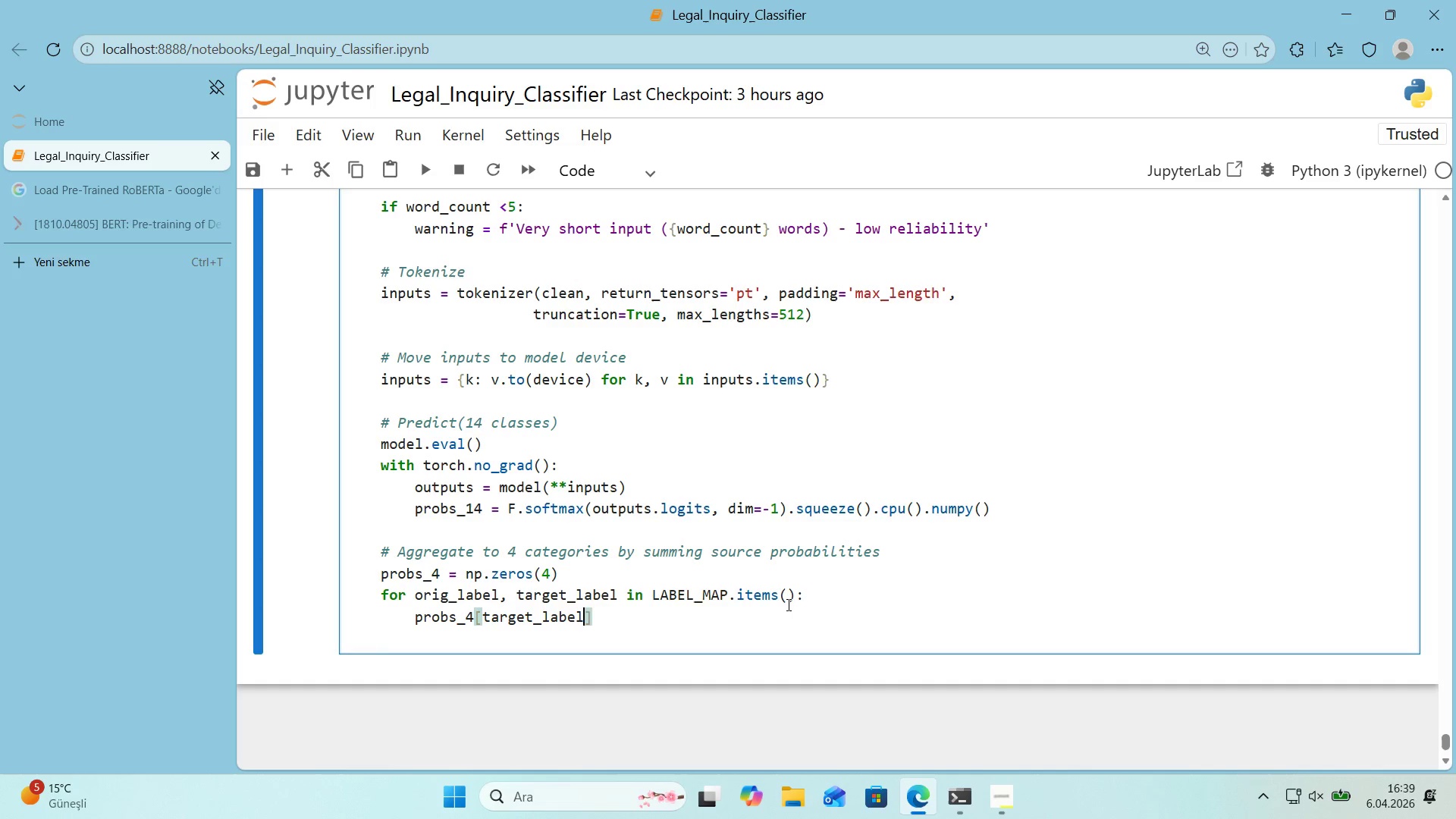 
key(ArrowRight)
 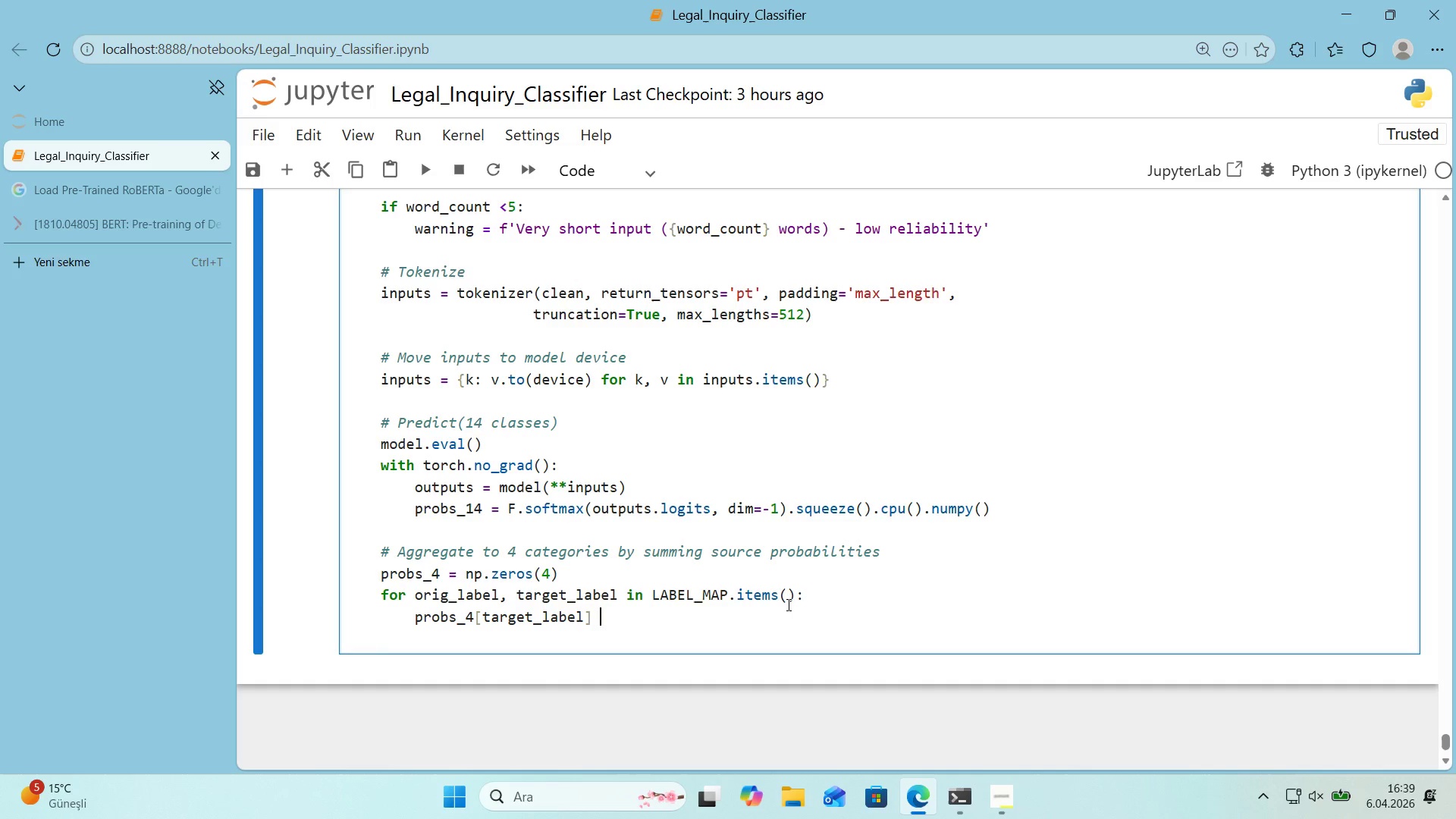 
key(Space)
 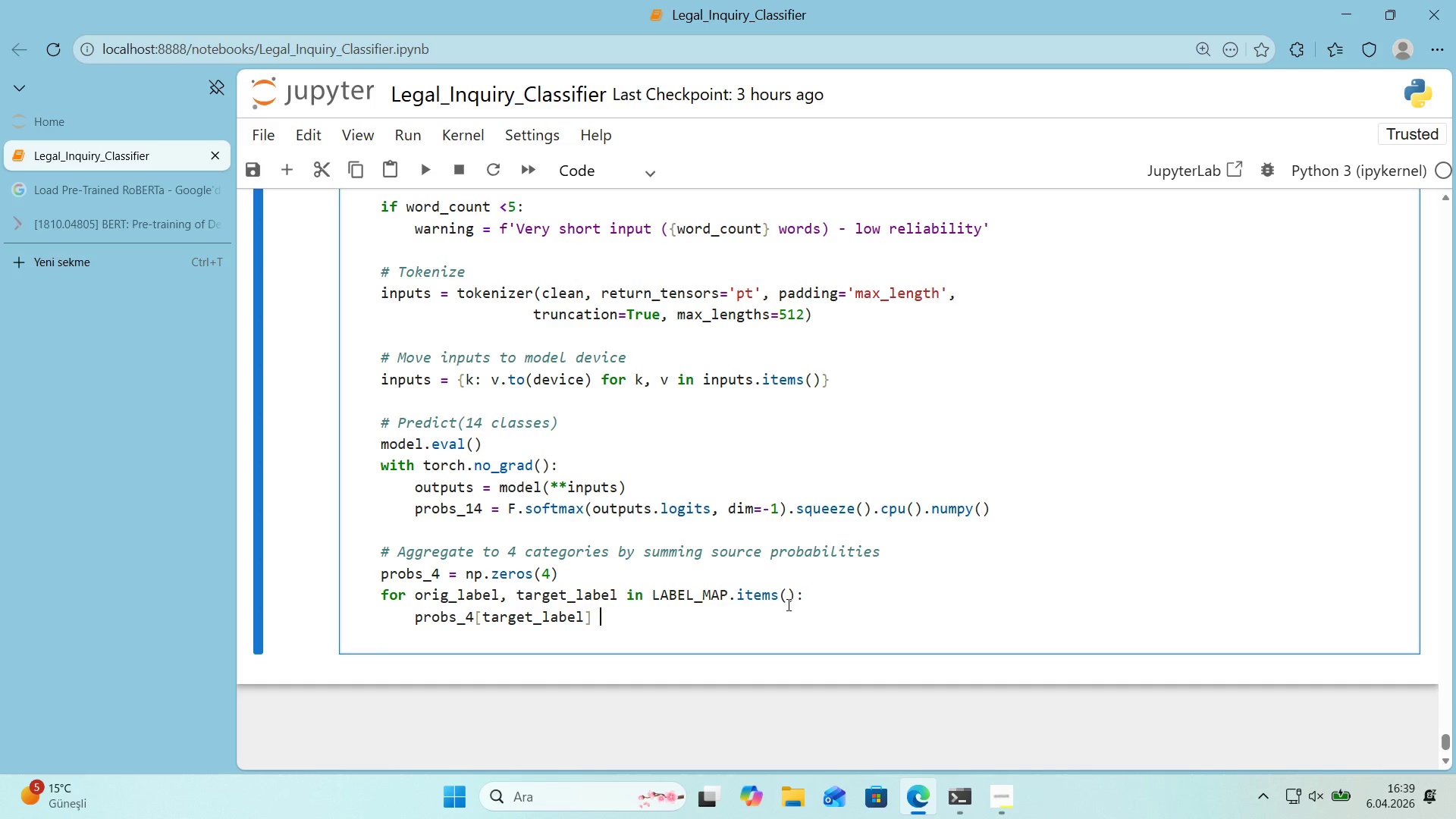 
key(NumpadAdd)
 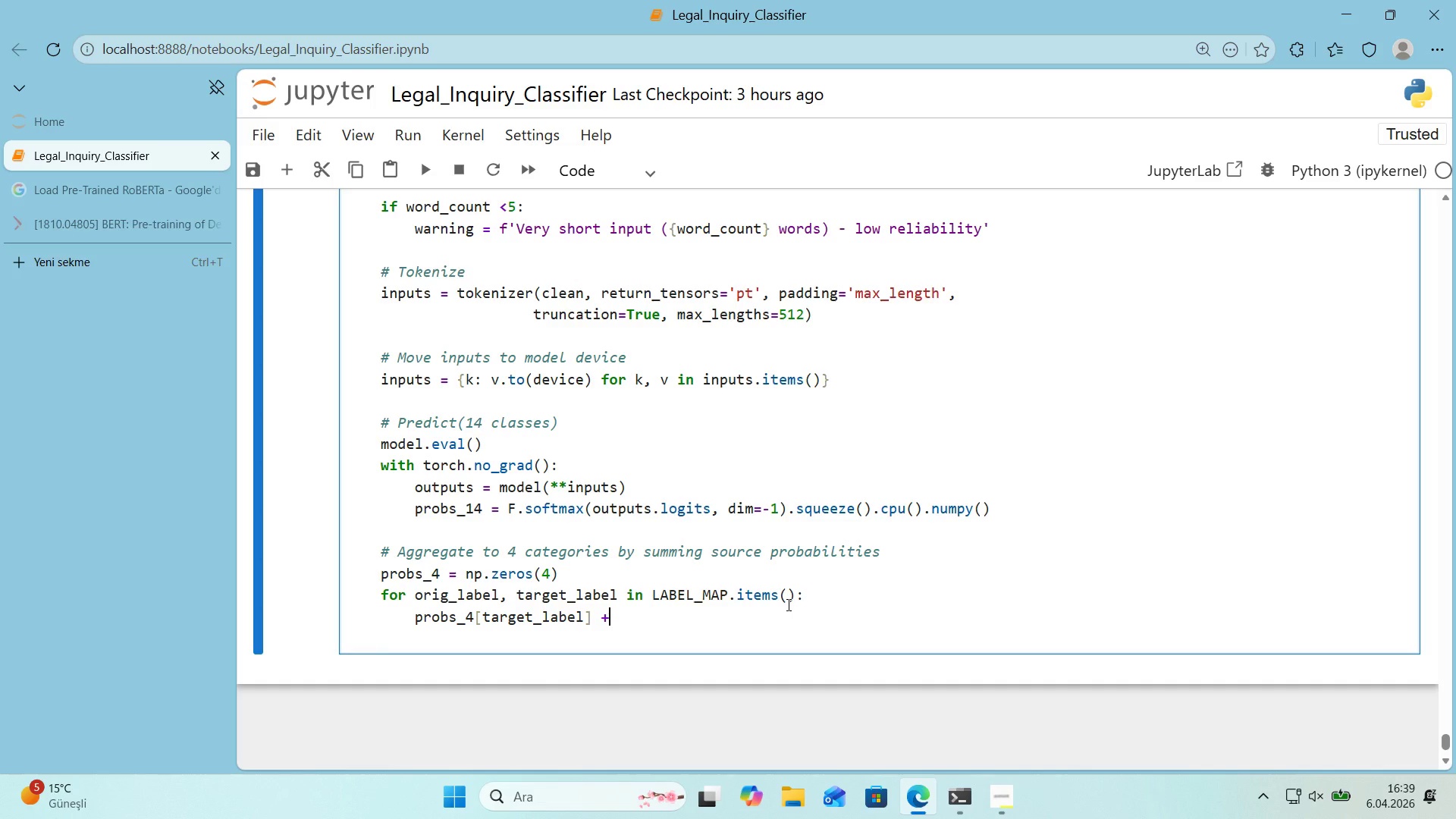 
key(Shift+0)
 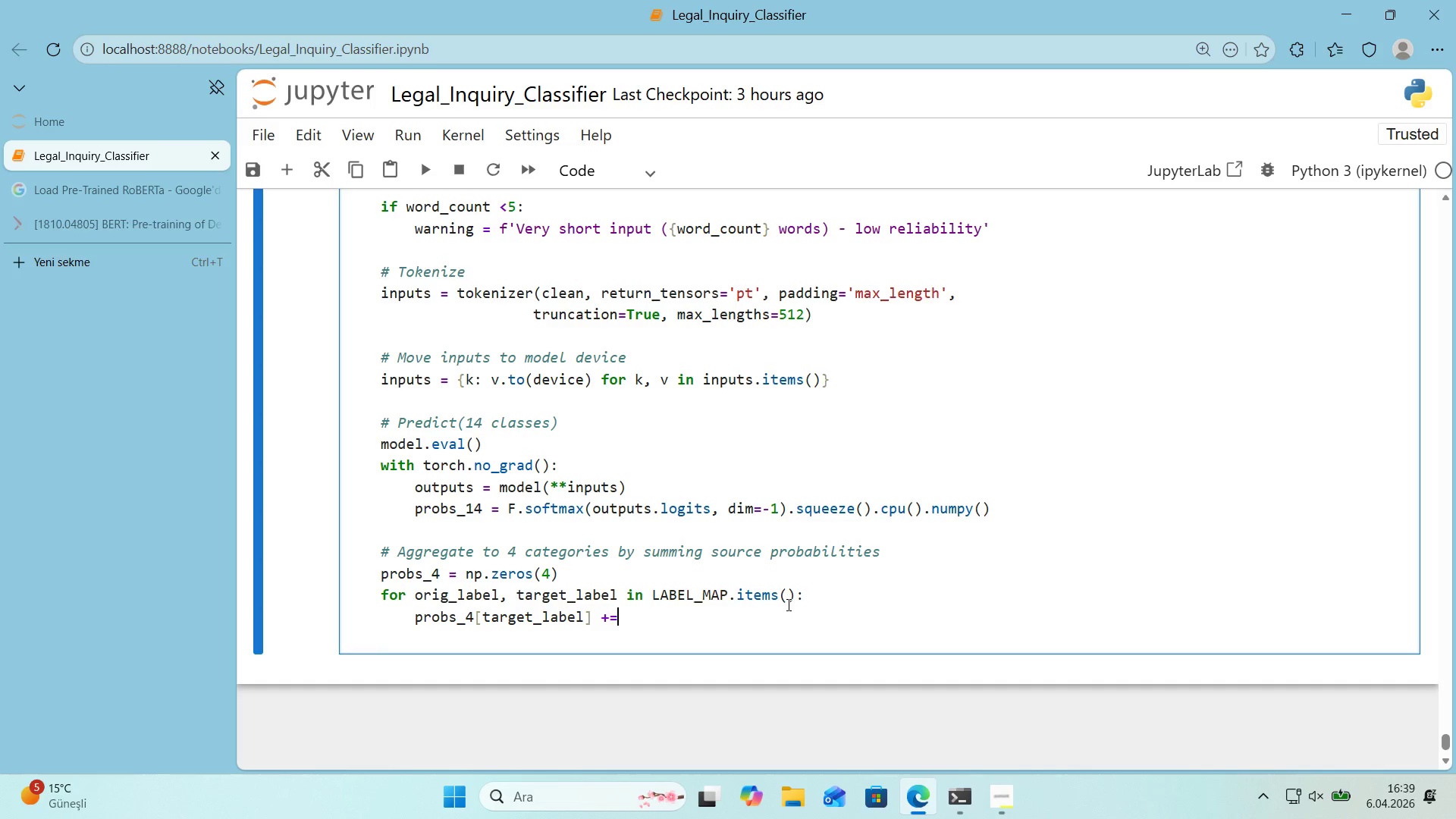 
key(Space)
 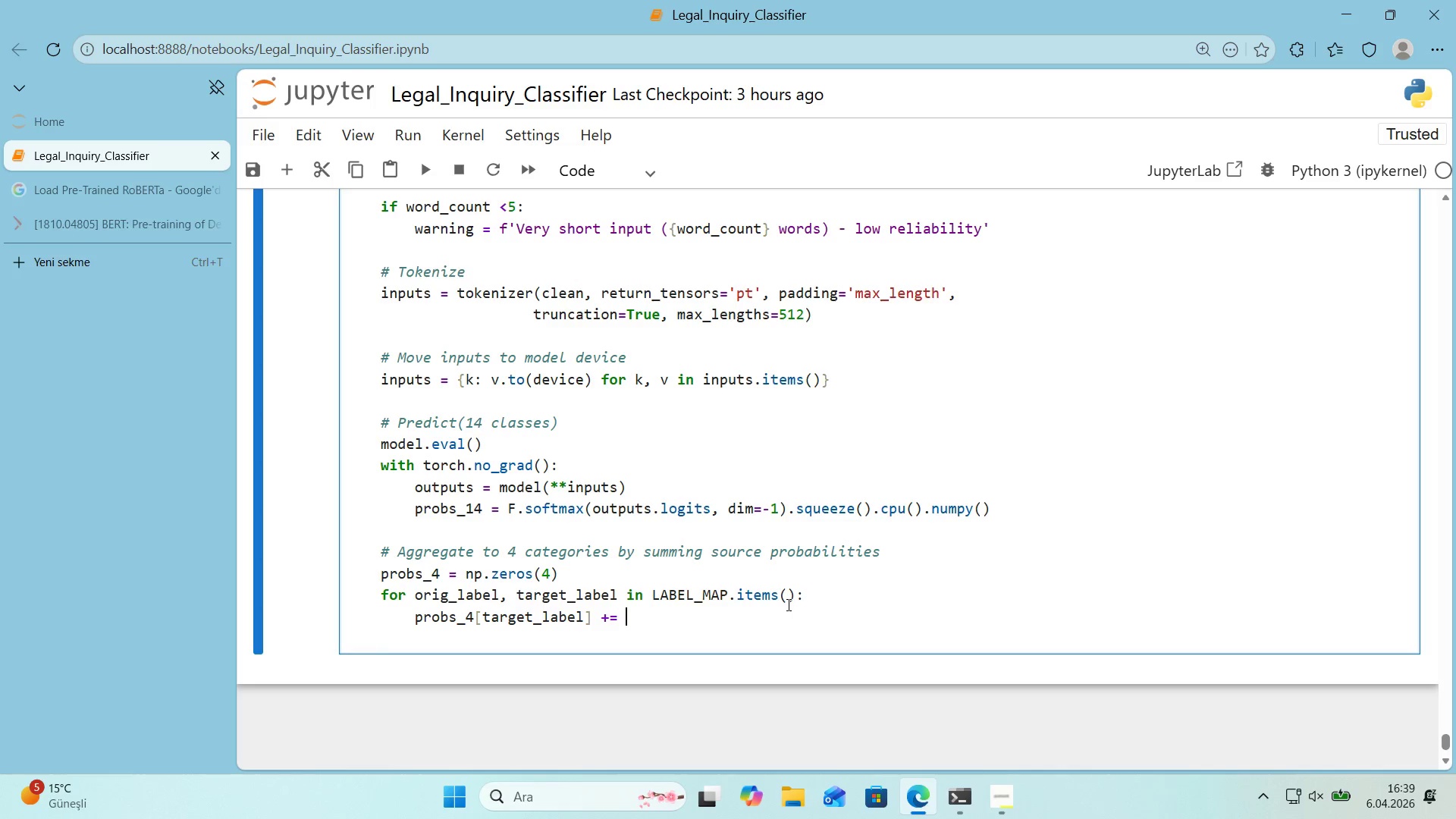 
wait(18.34)
 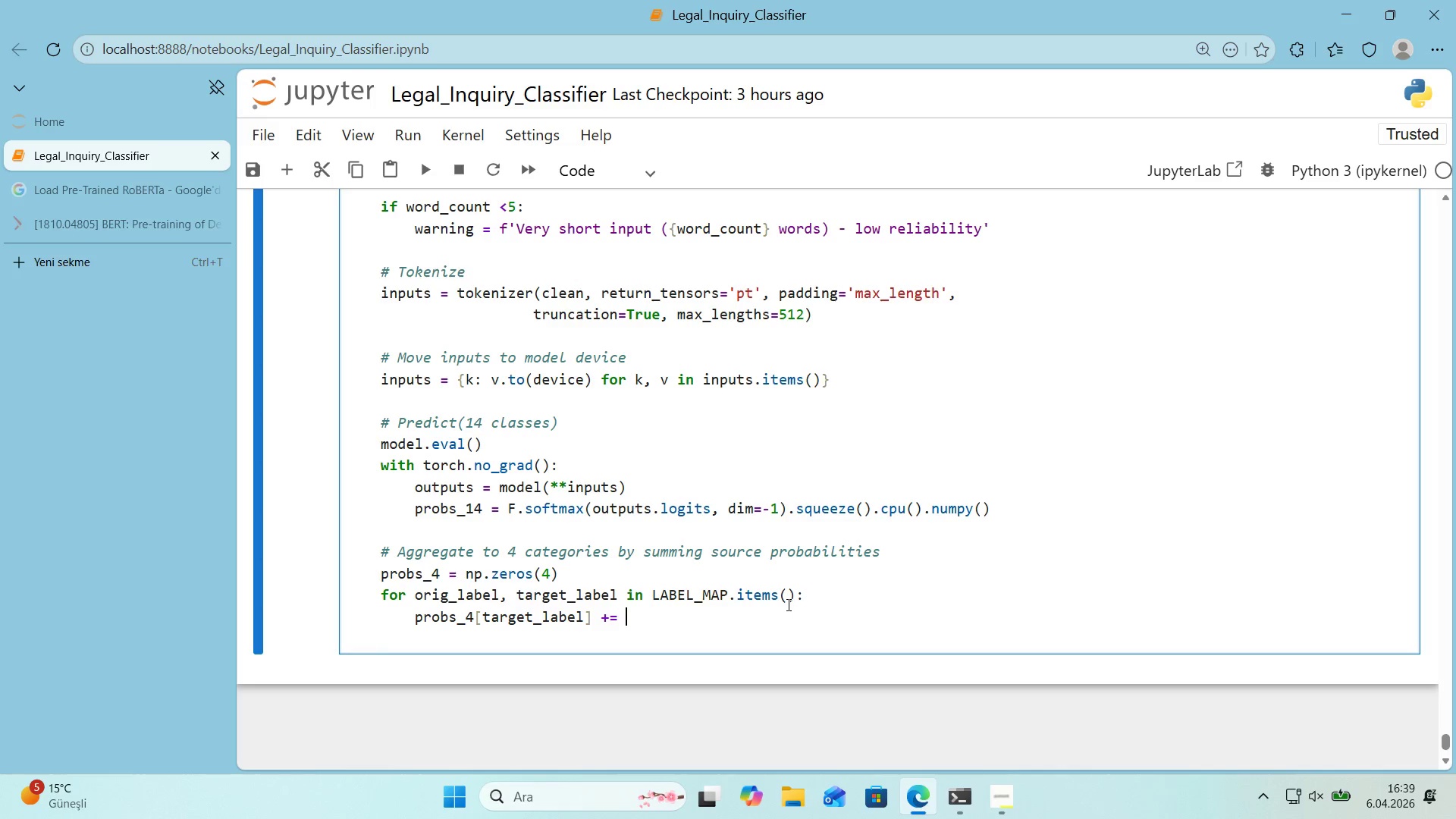 
type(probs_14)
 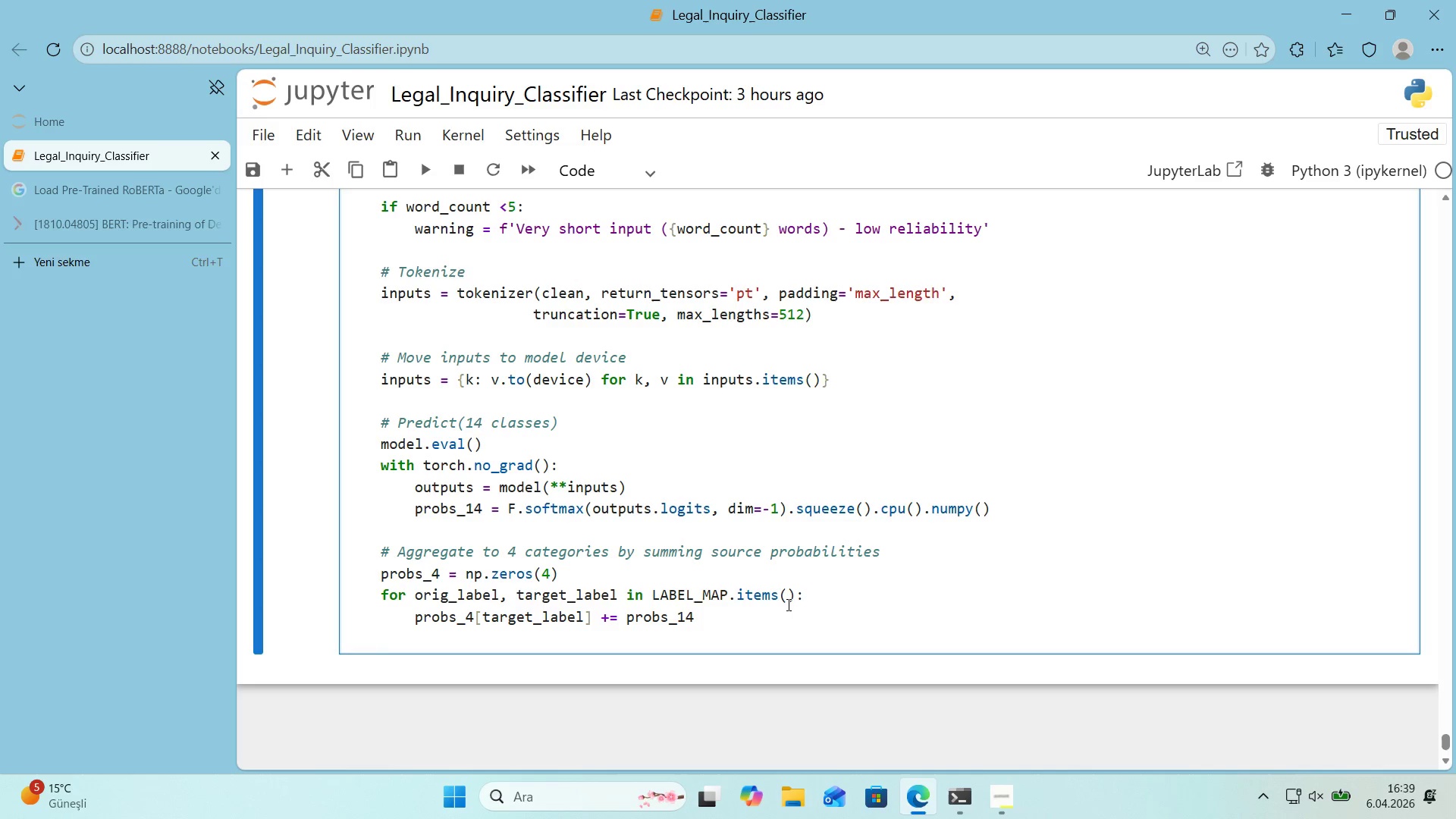 
key(Alt+Control+8)
 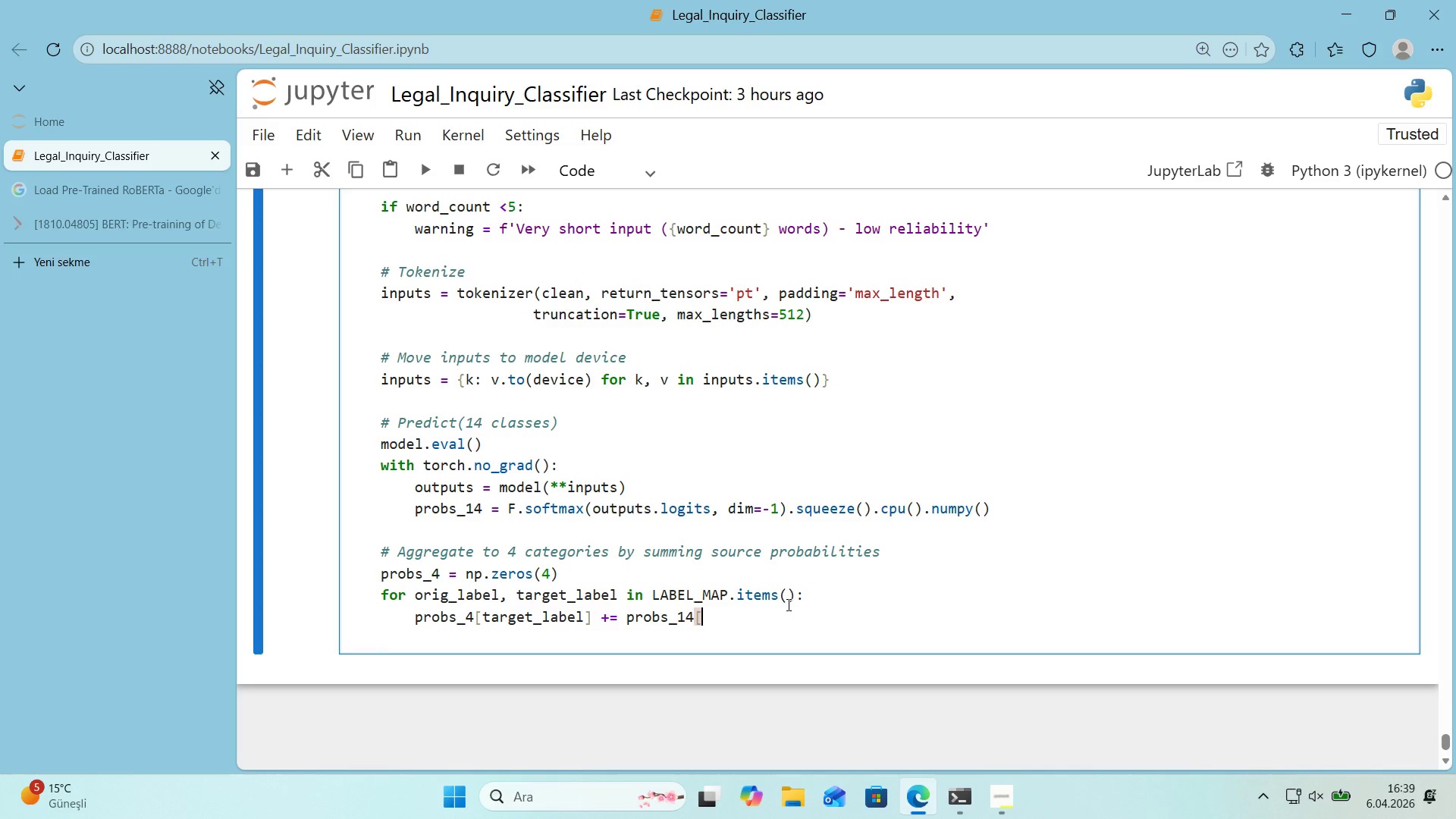 
key(Alt+Control+9)
 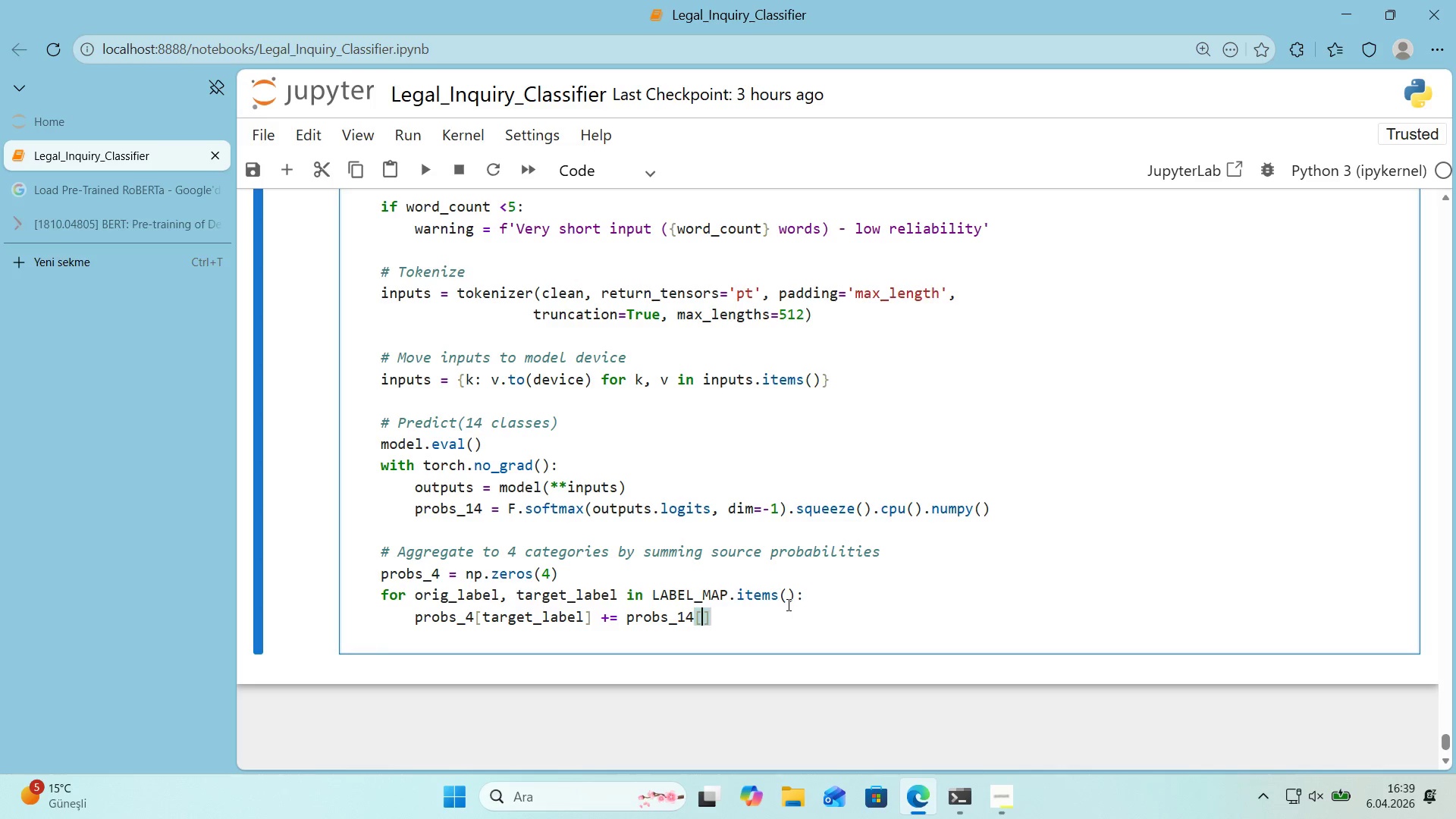 
key(ArrowLeft)
 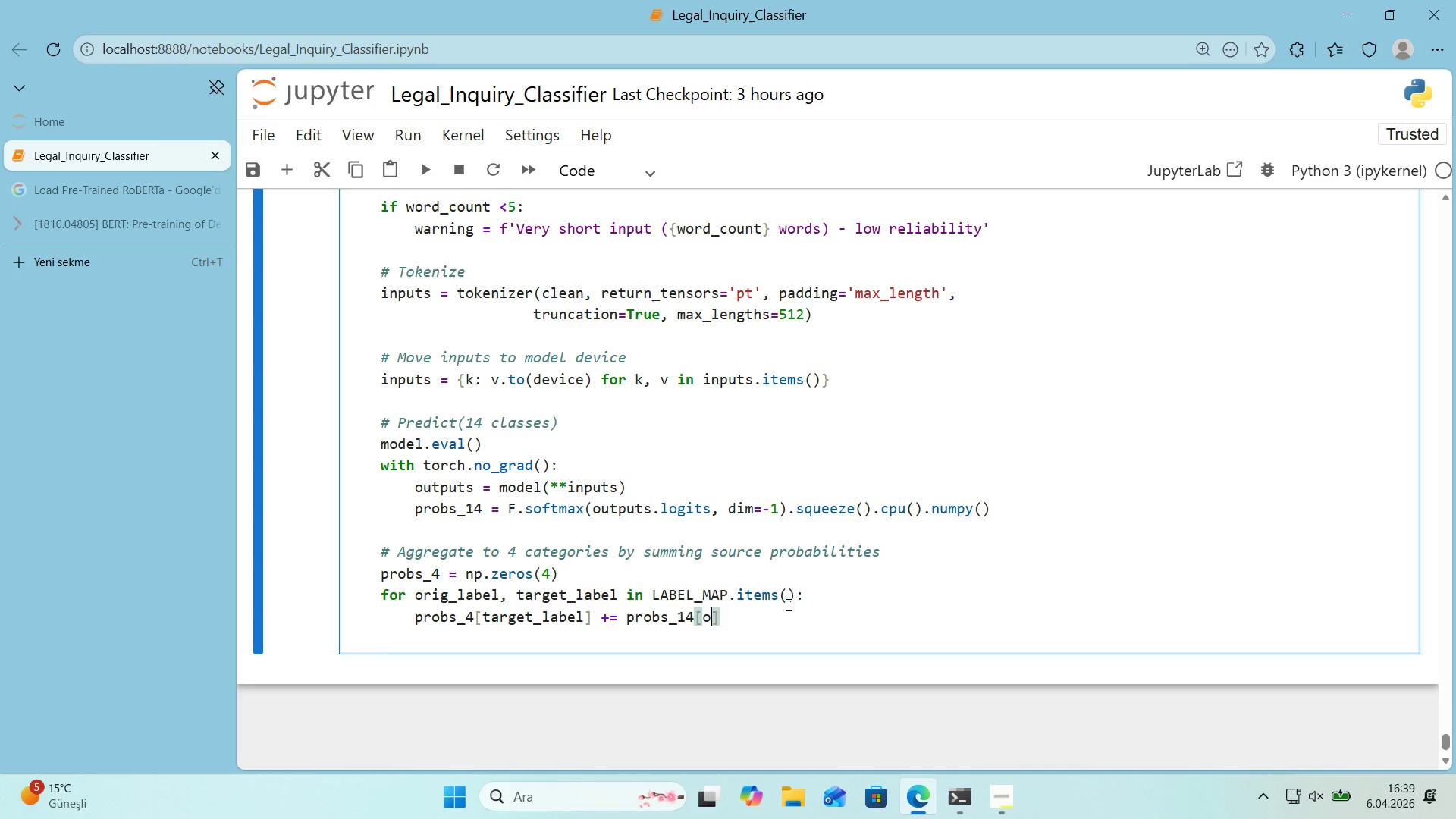 
type(or'g_label)
 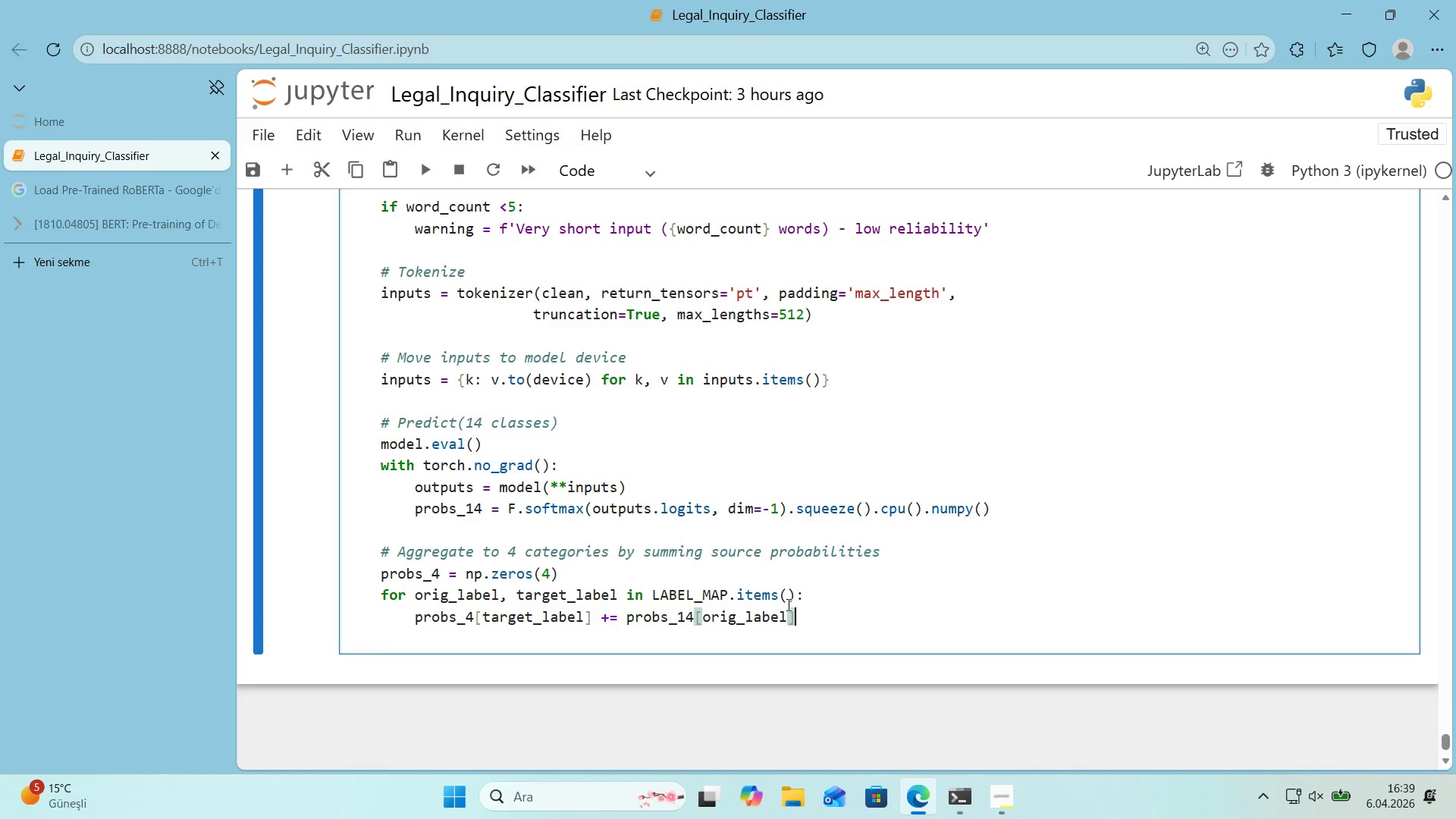 
 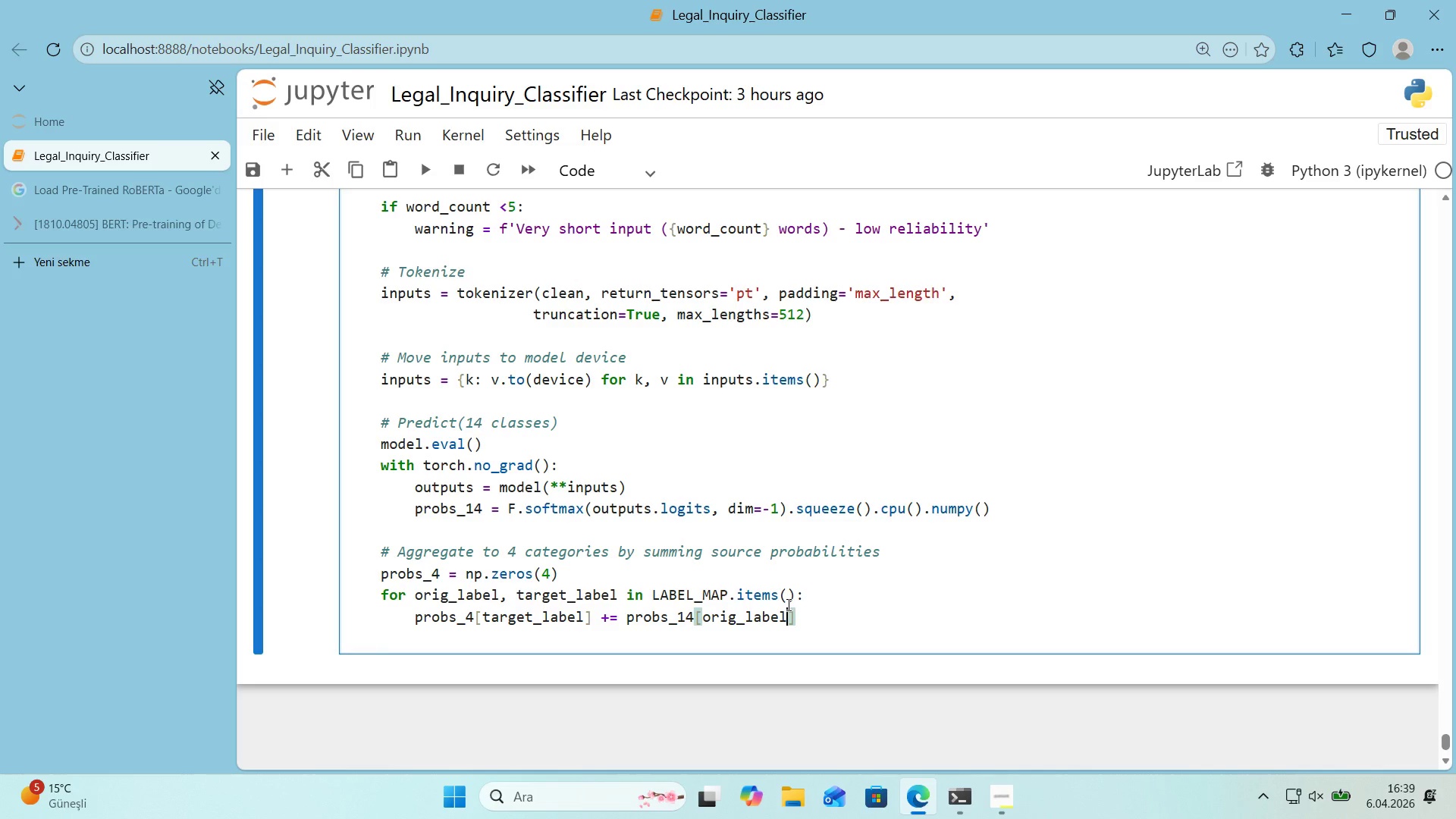 
key(ArrowRight)
 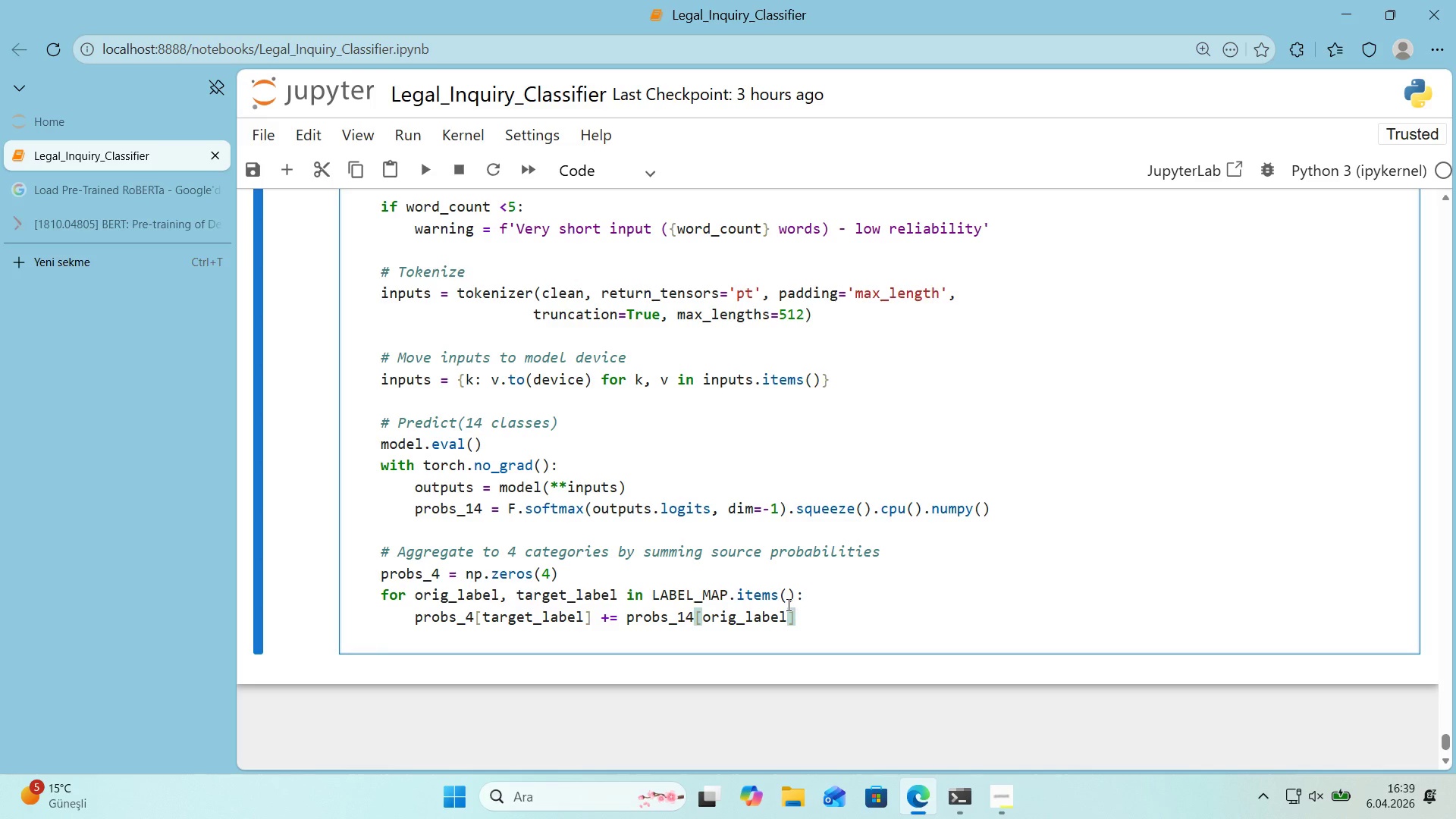 
key(Enter)
 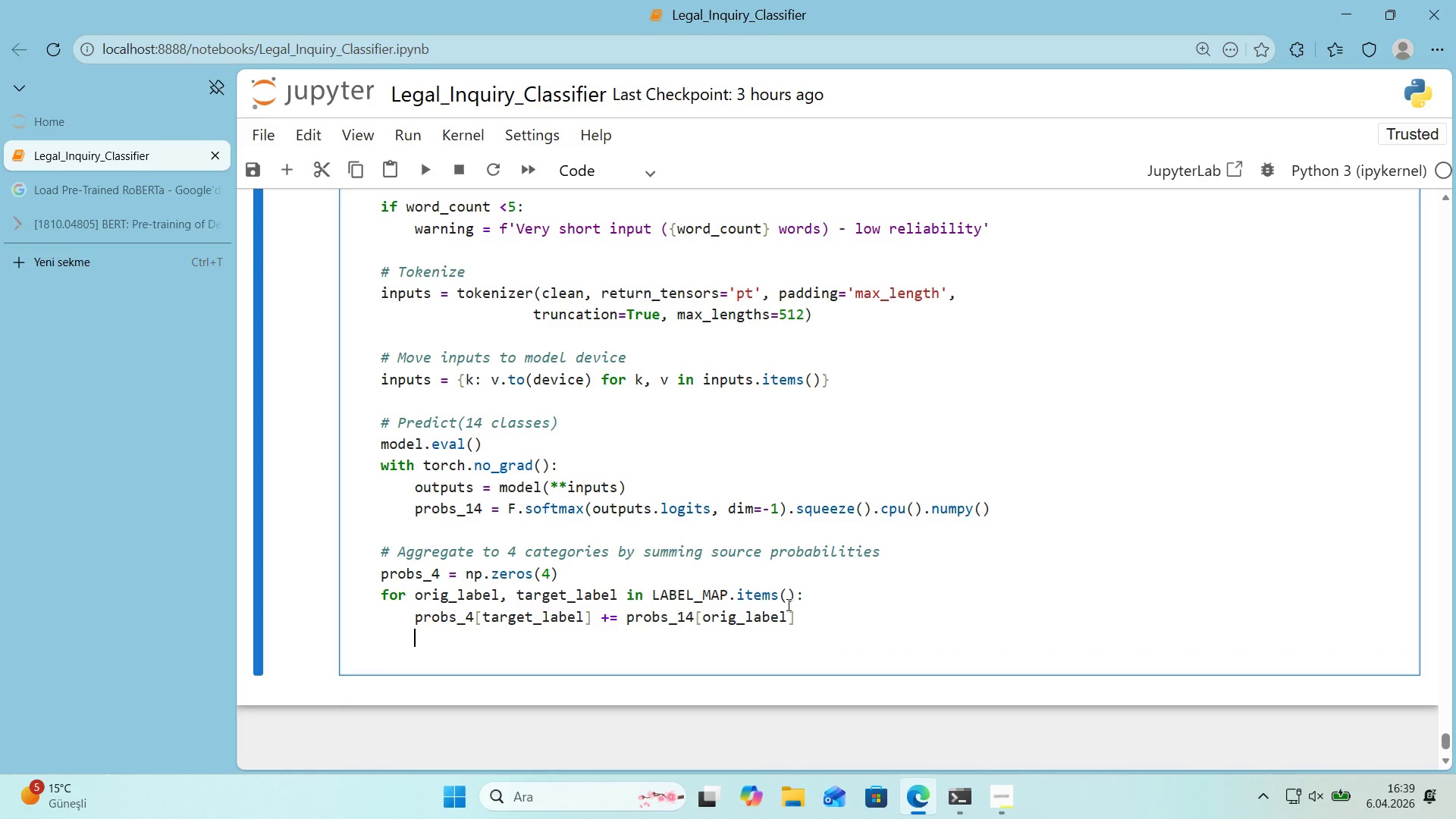 
key(Backspace)
 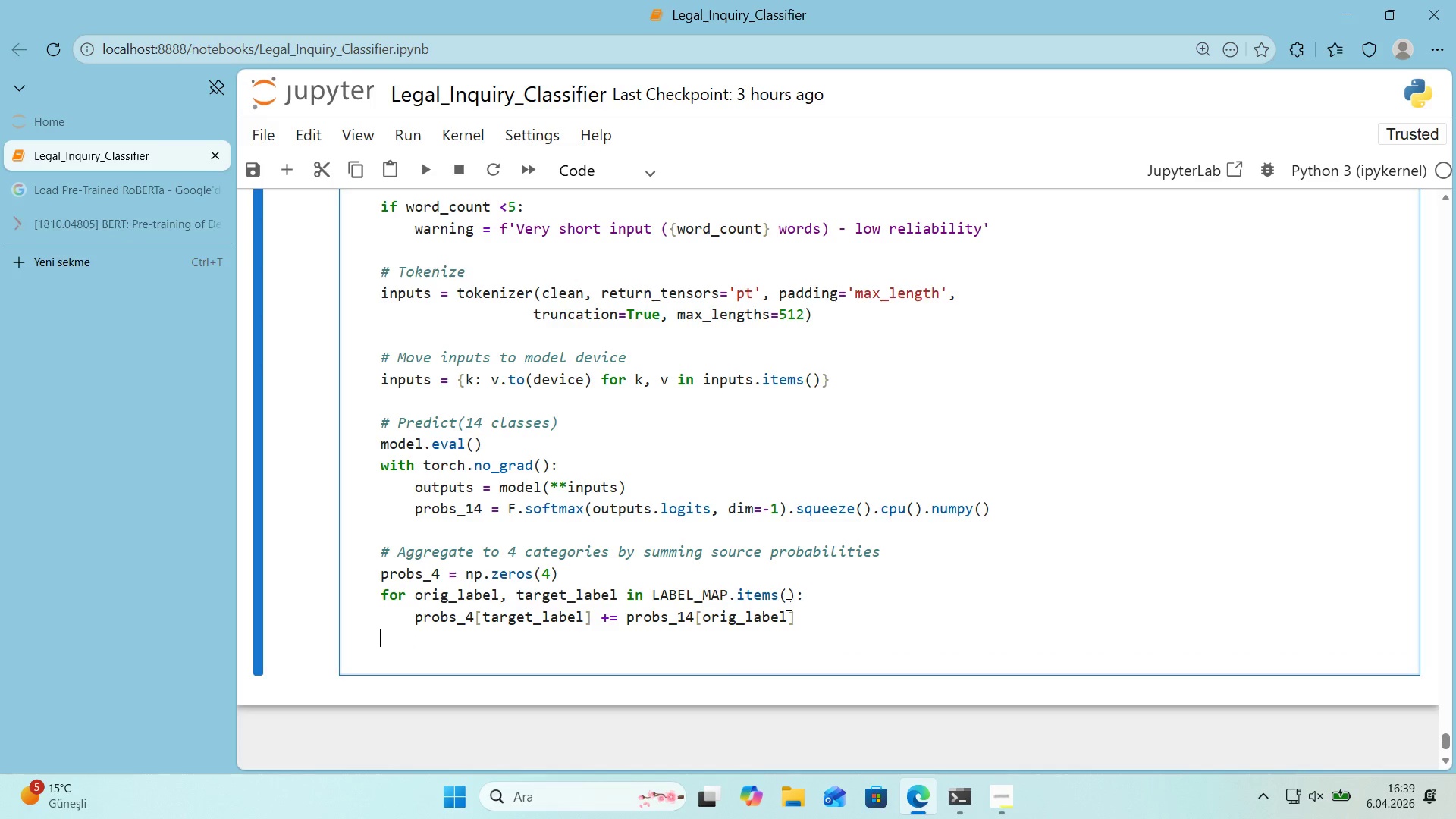 
key(Enter)
 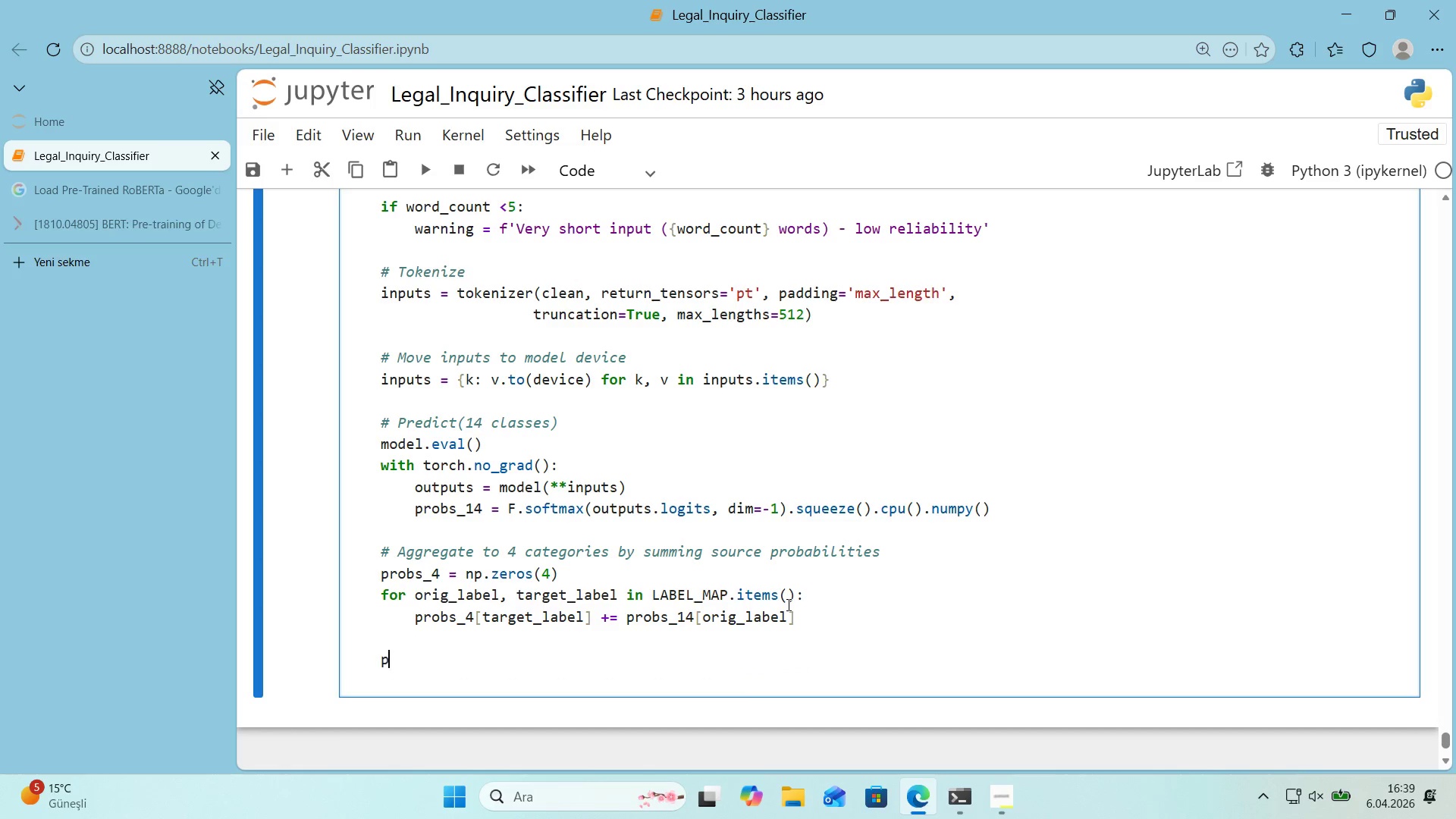 
type(pred_'d ) 'nt*()
 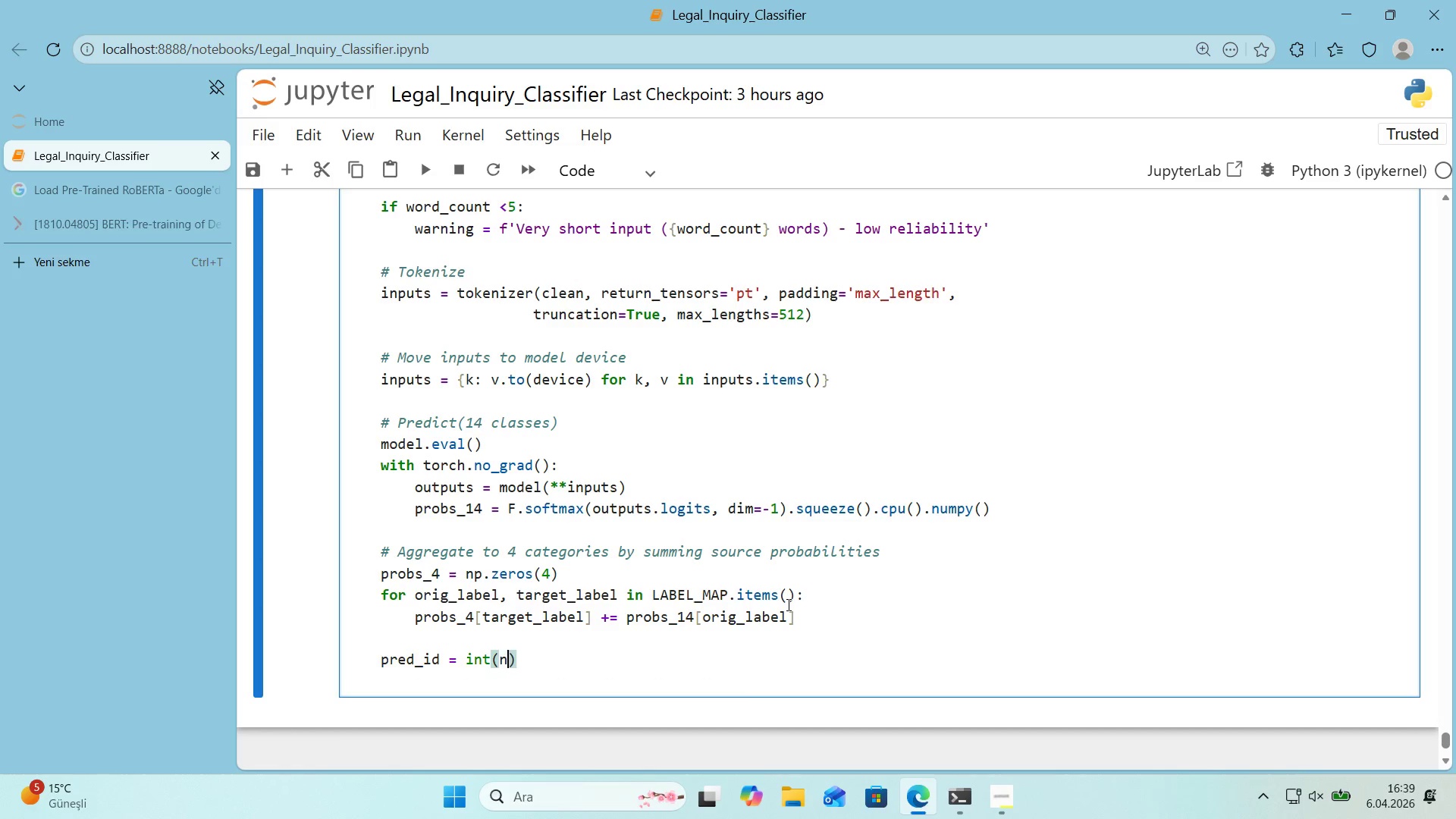 
 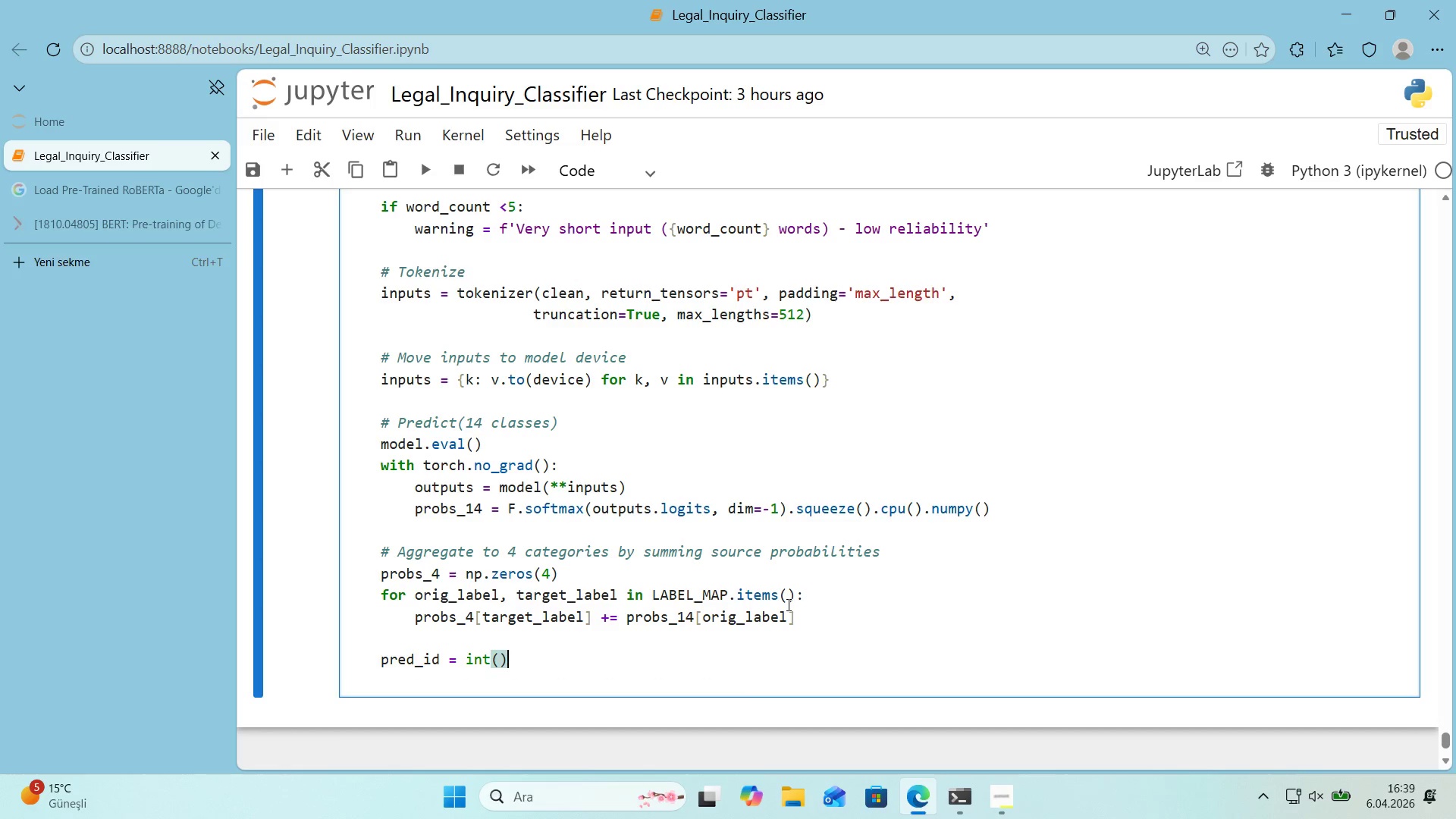 
key(ArrowLeft)
 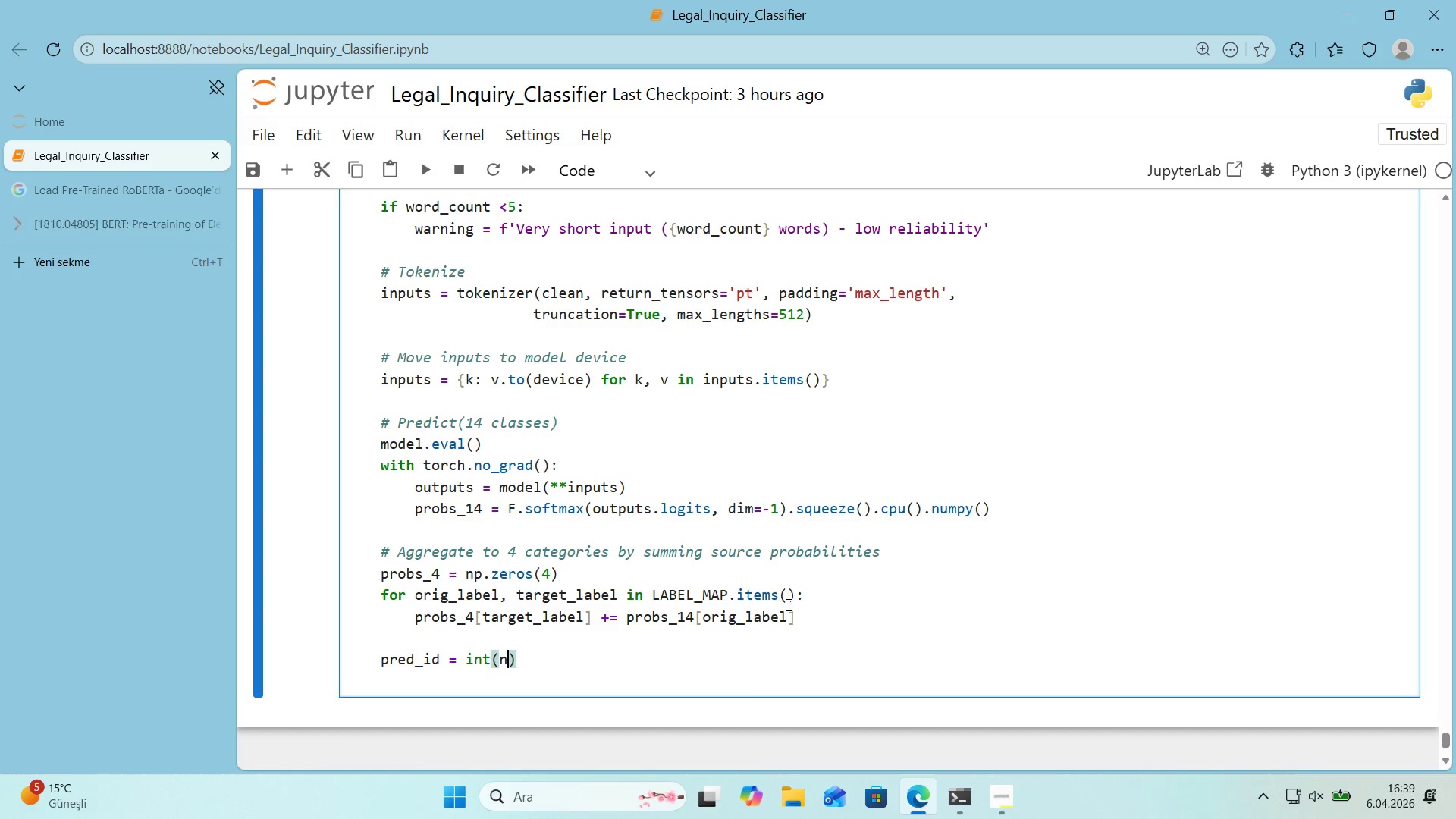 
type(np.argmax*()
 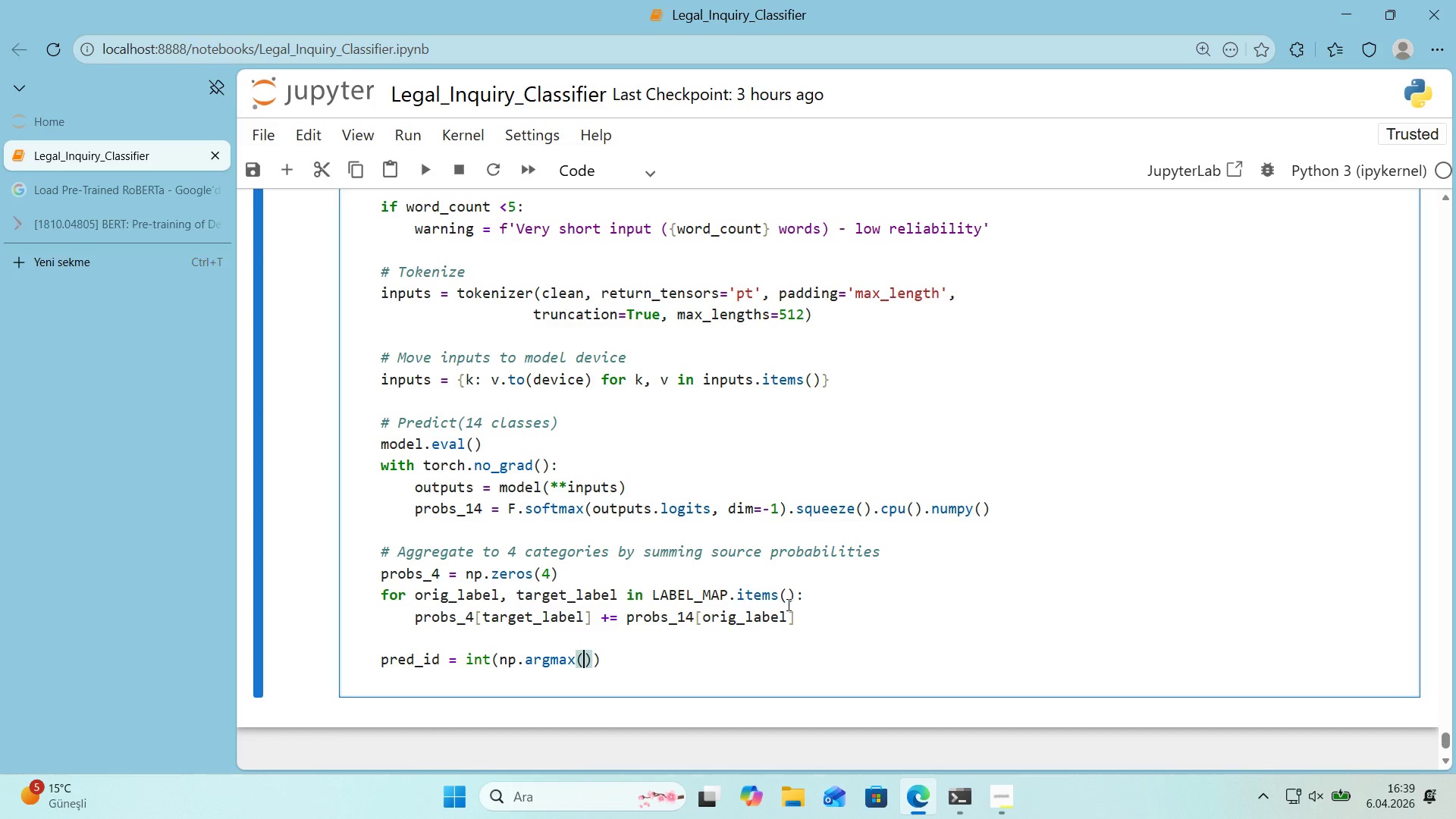 
 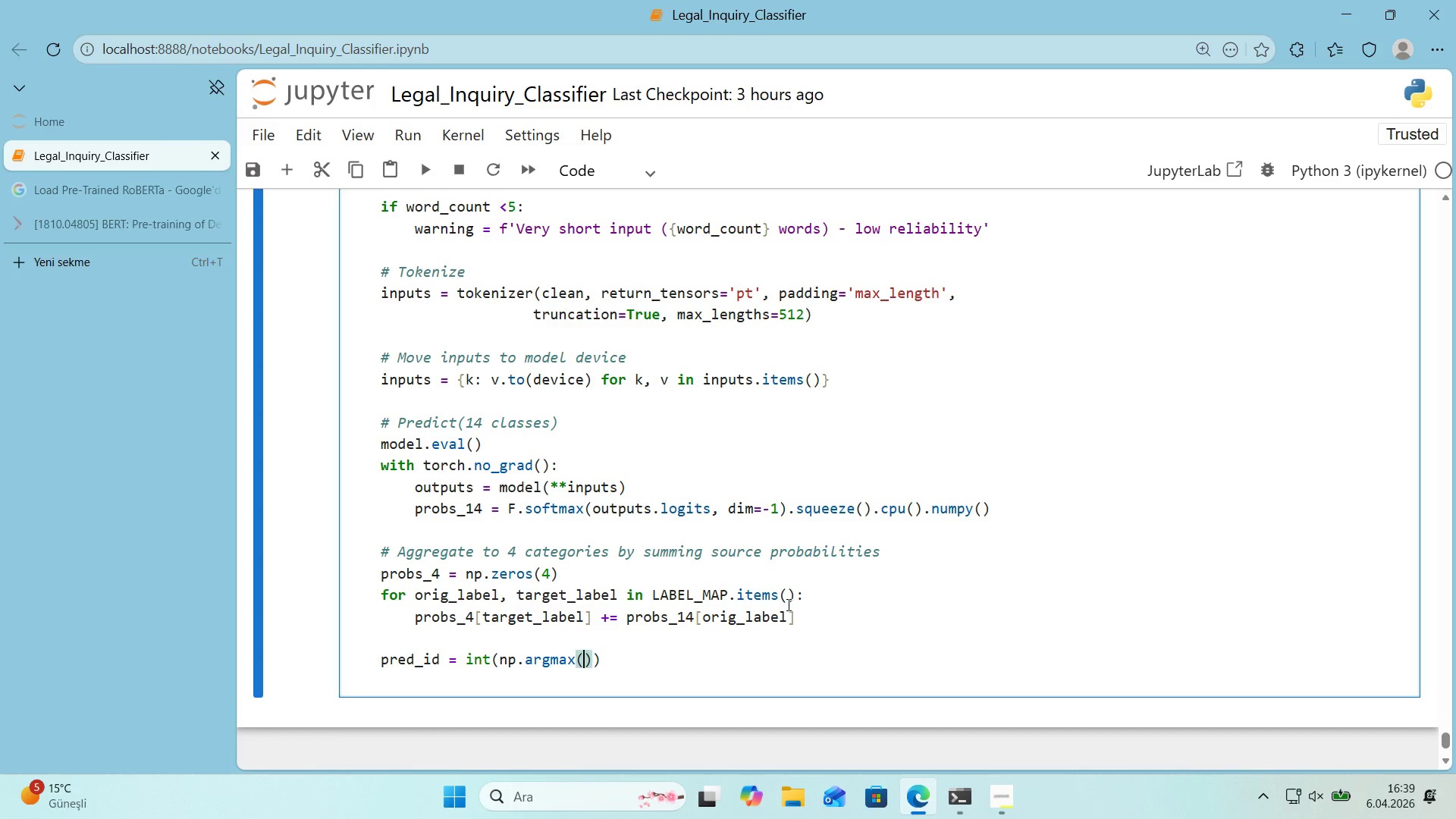 
key(ArrowLeft)
 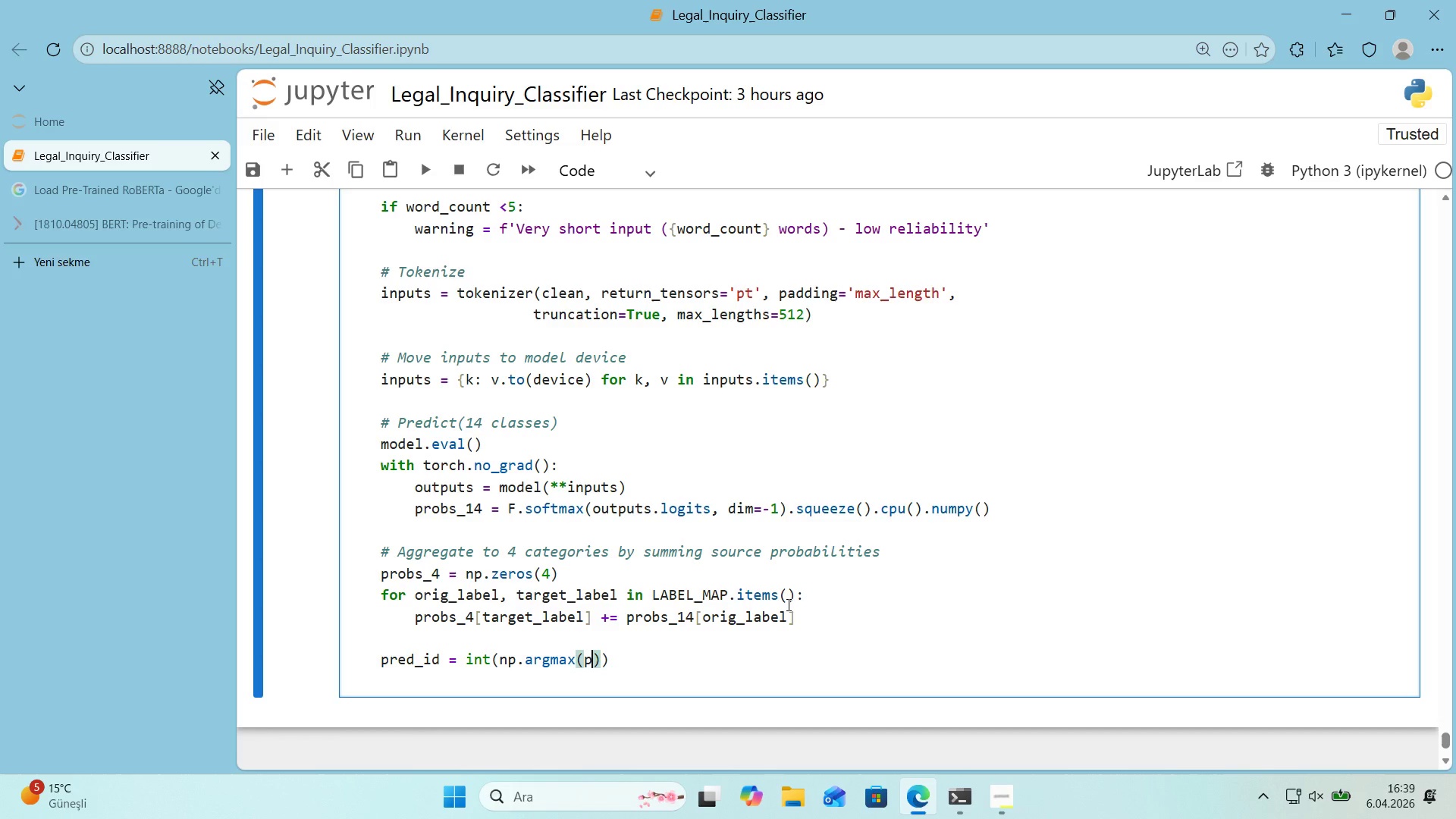 
type(probs_4)
 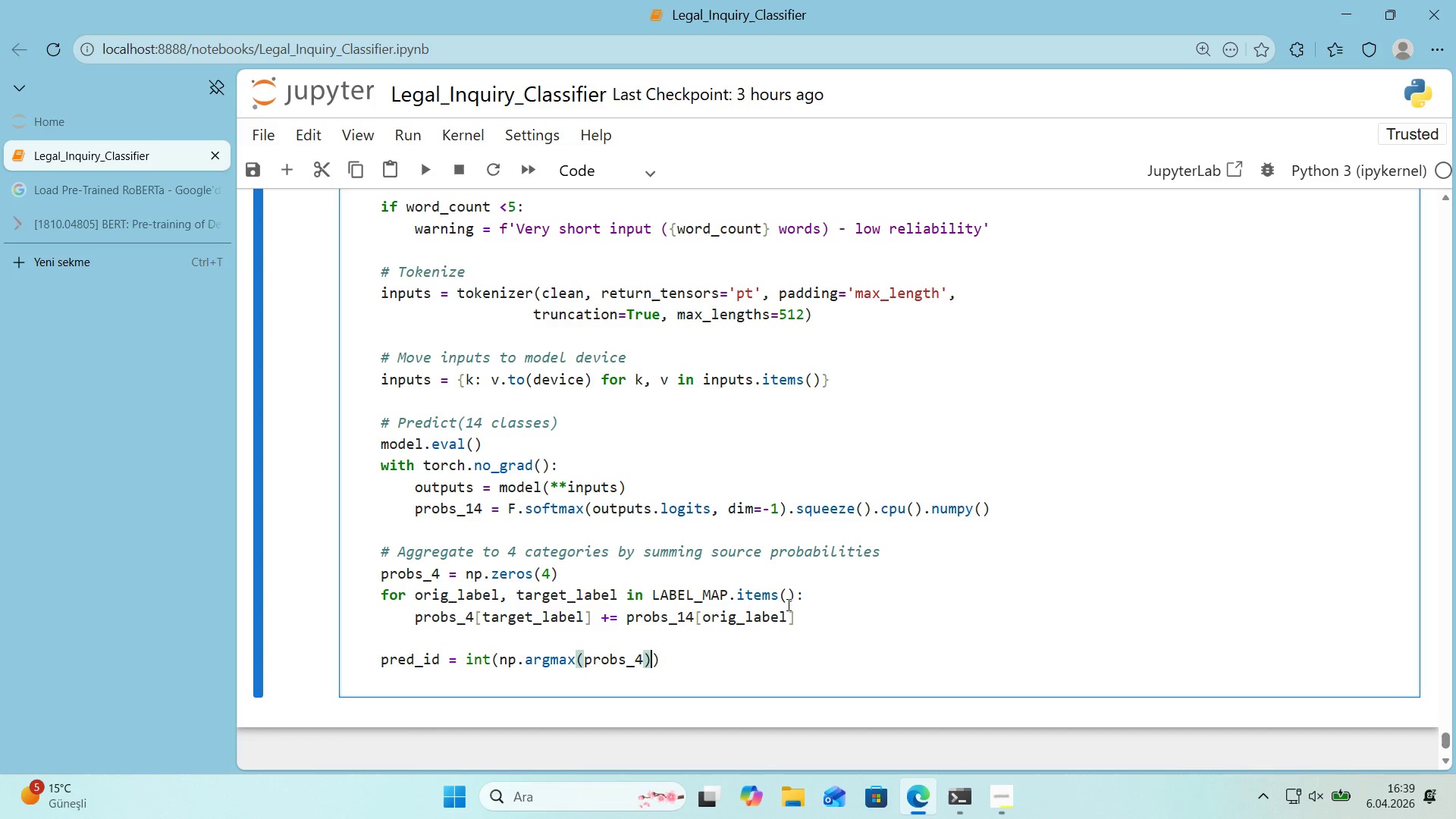 
key(ArrowRight)
 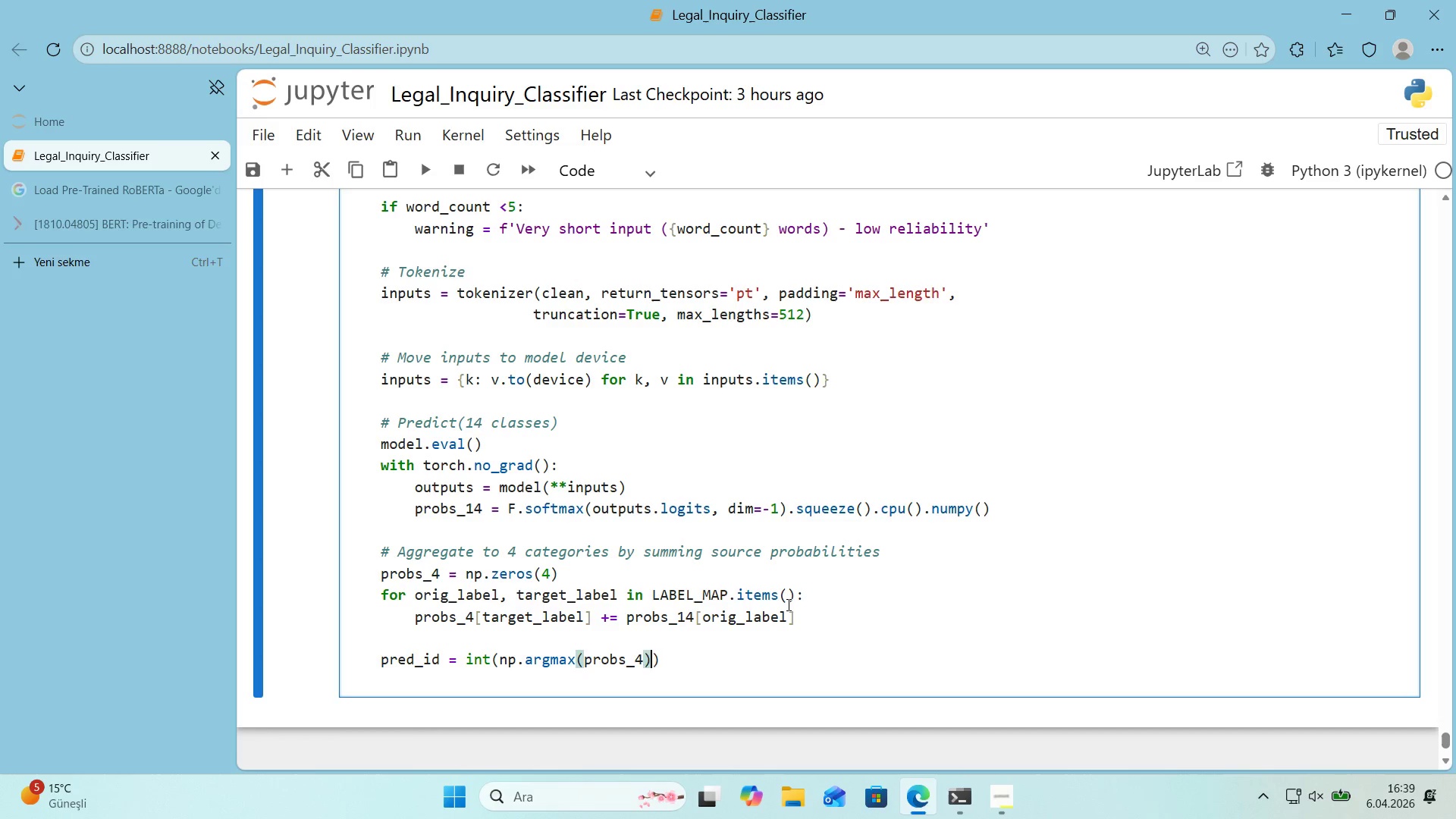 
key(ArrowRight)
 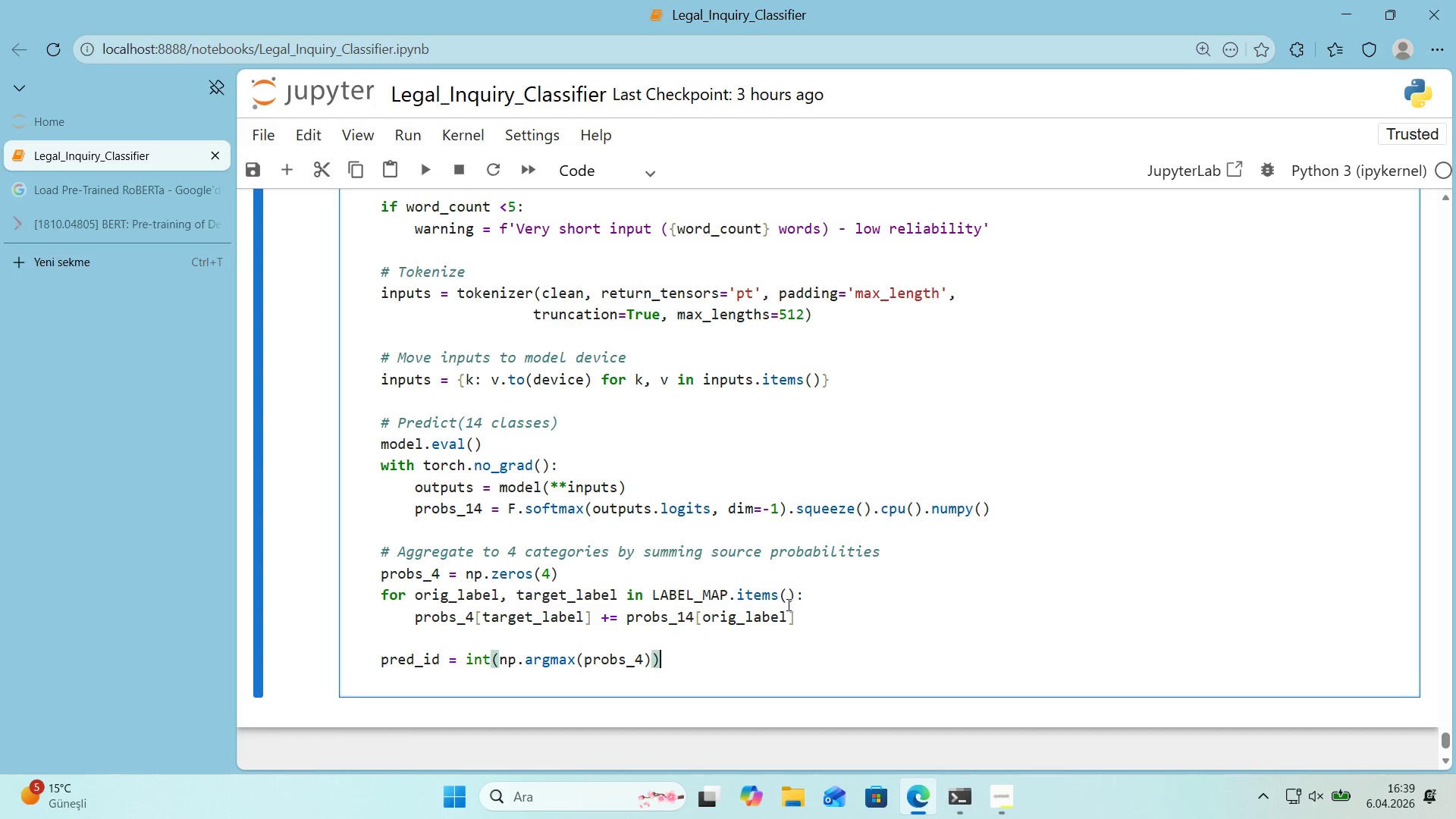 
key(Enter)
 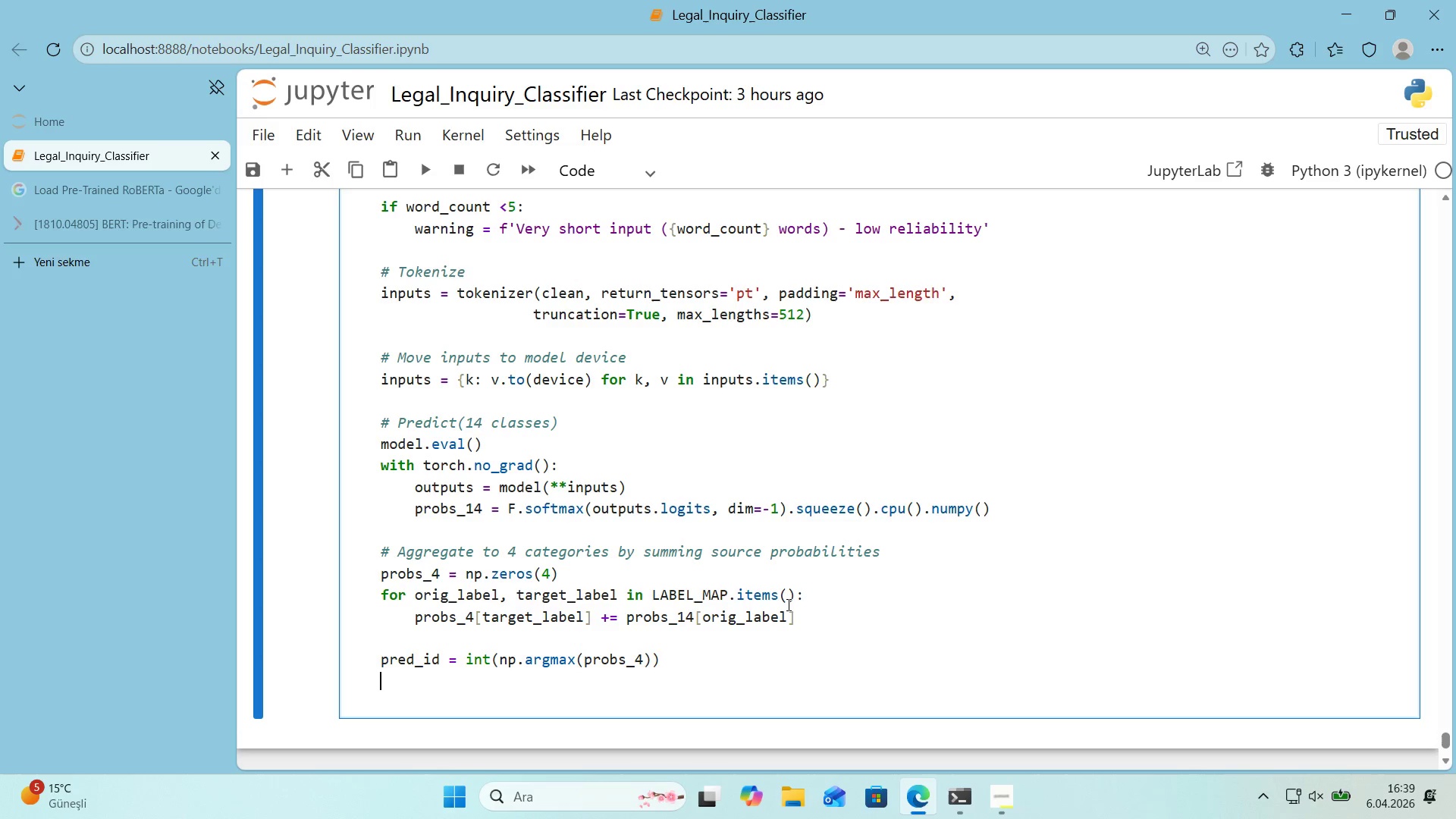 
type(conf'dence ) float*()
 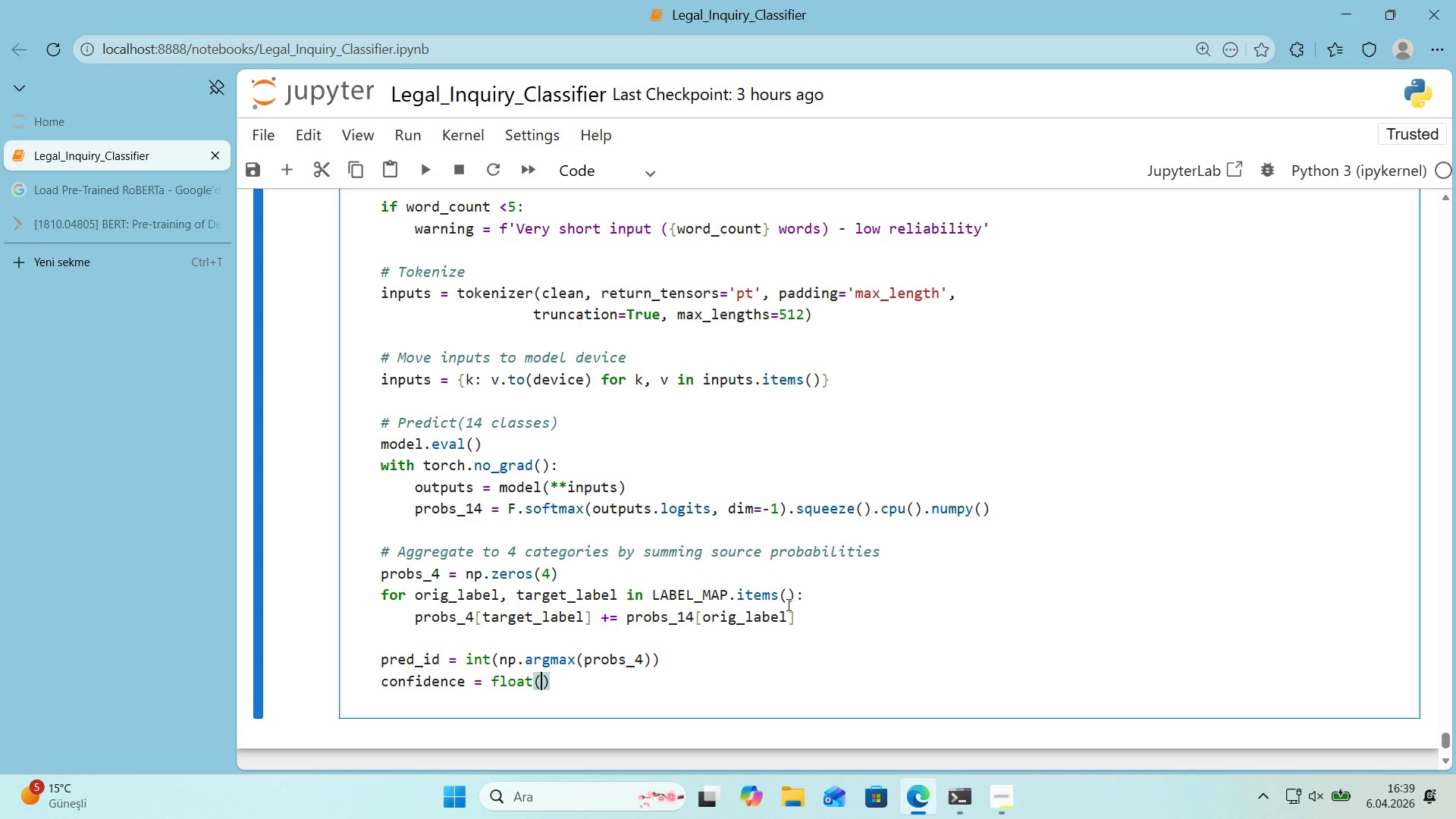 
 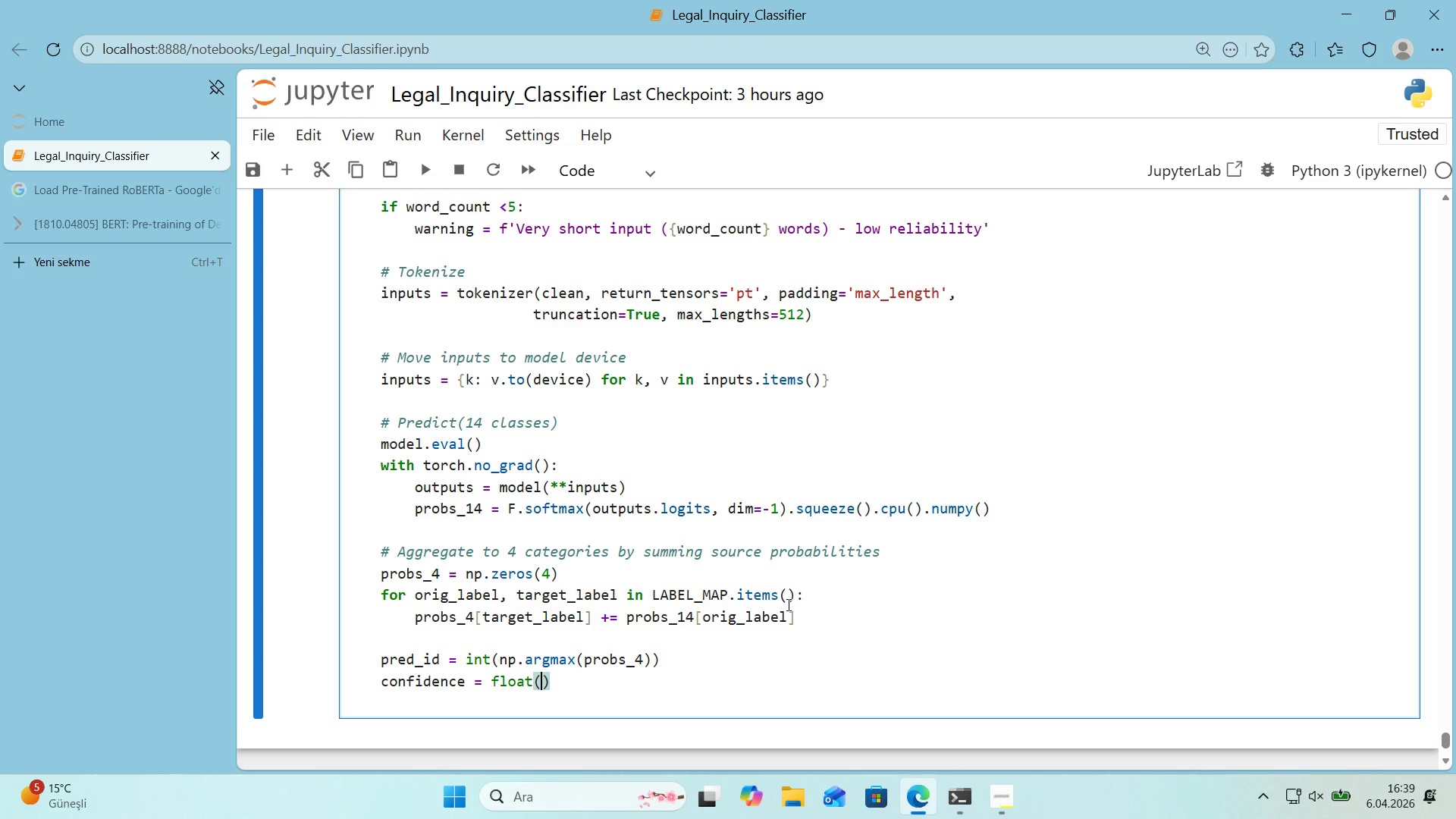 
key(ArrowLeft)
 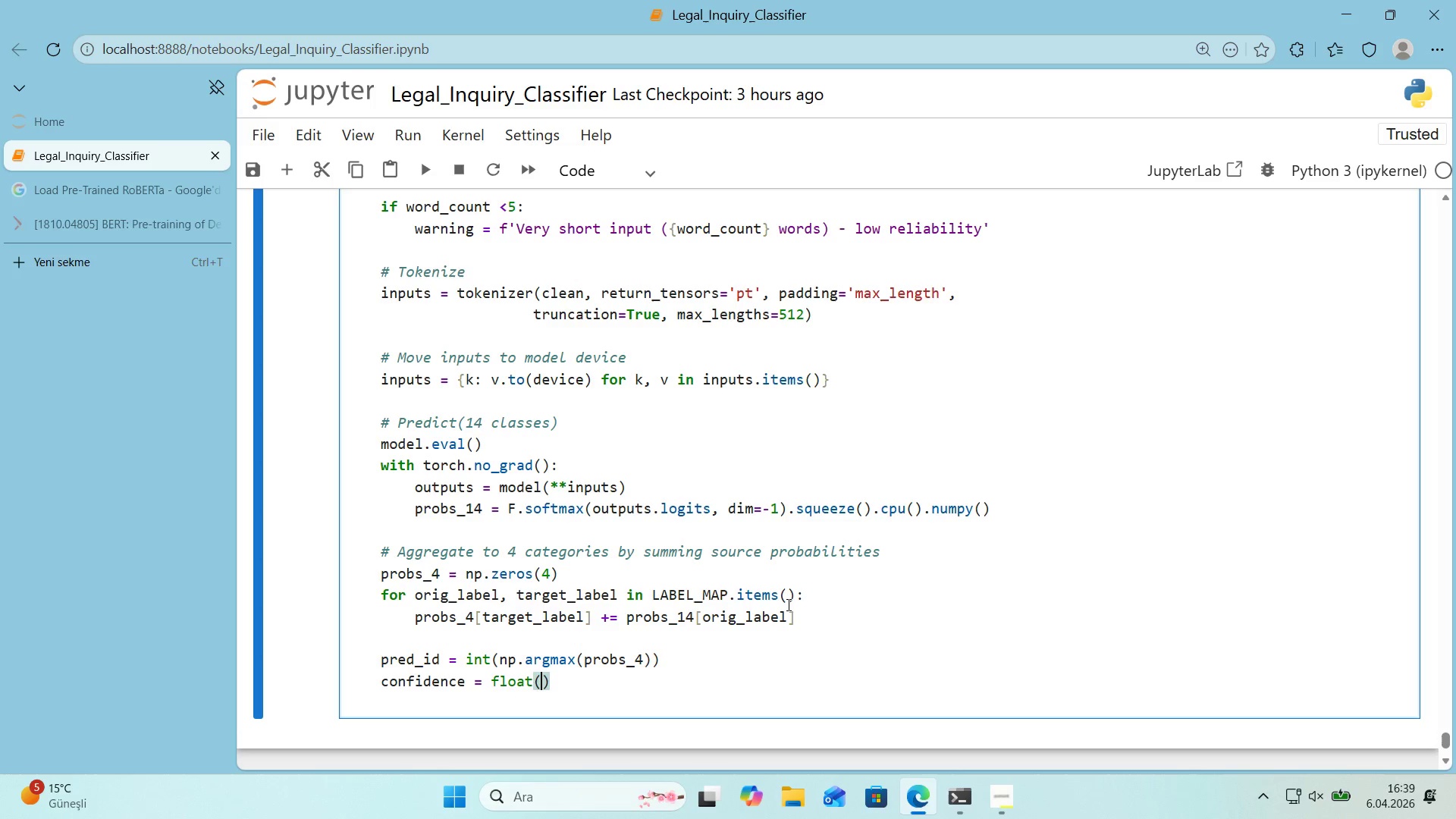 
type(probs_4)
 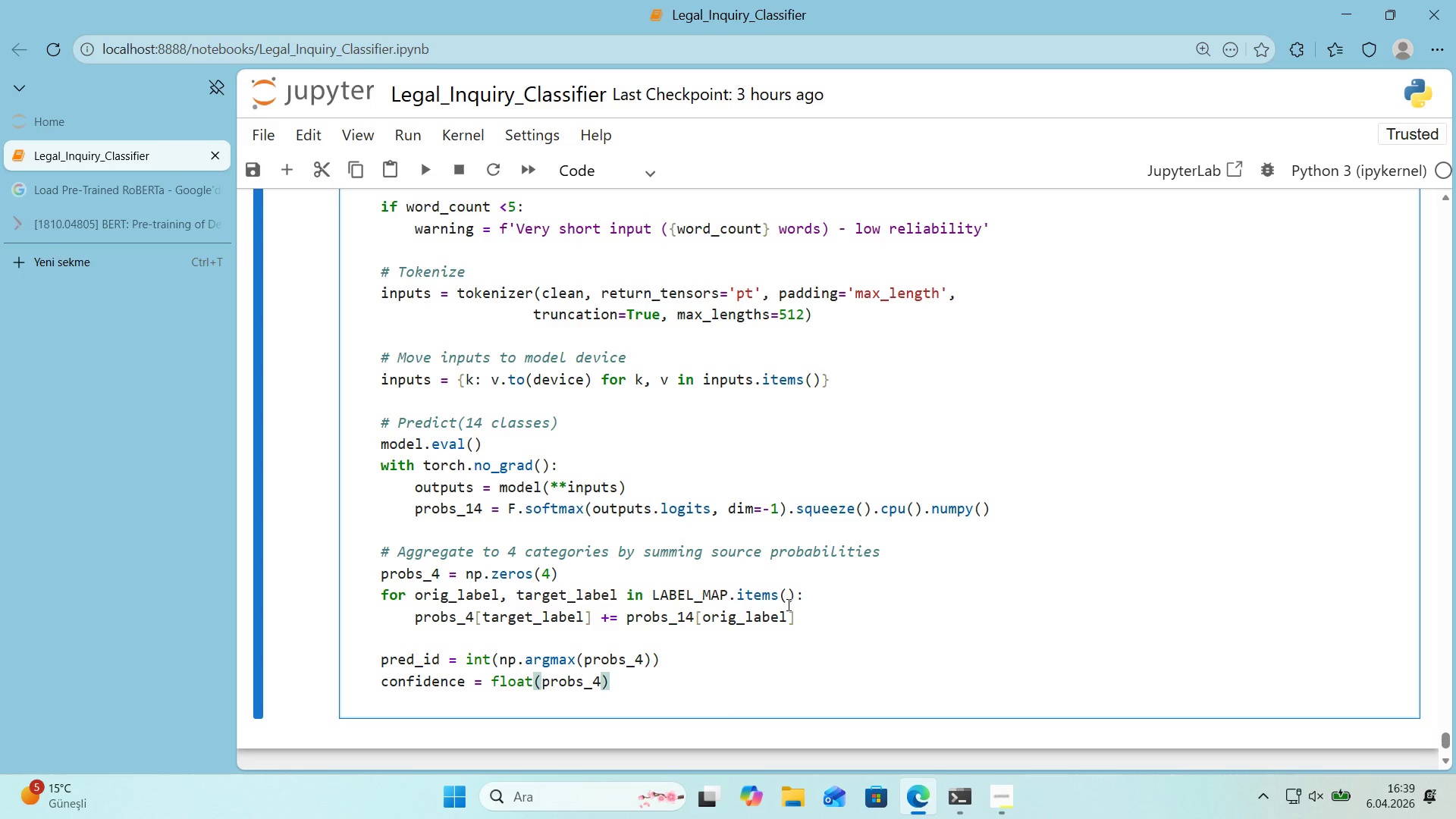 
key(Alt+Control+8)
 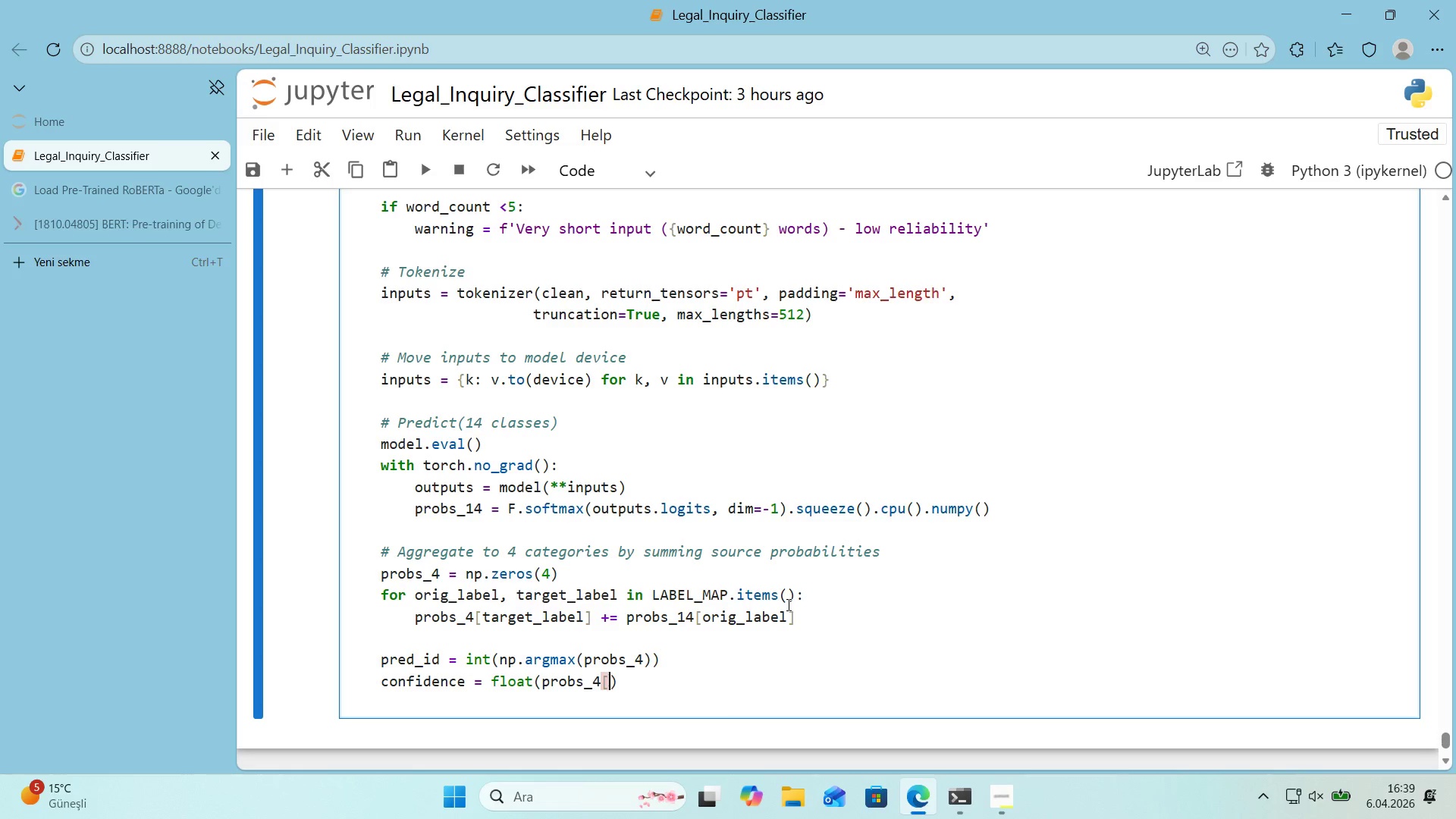 
key(Alt+Control+9)
 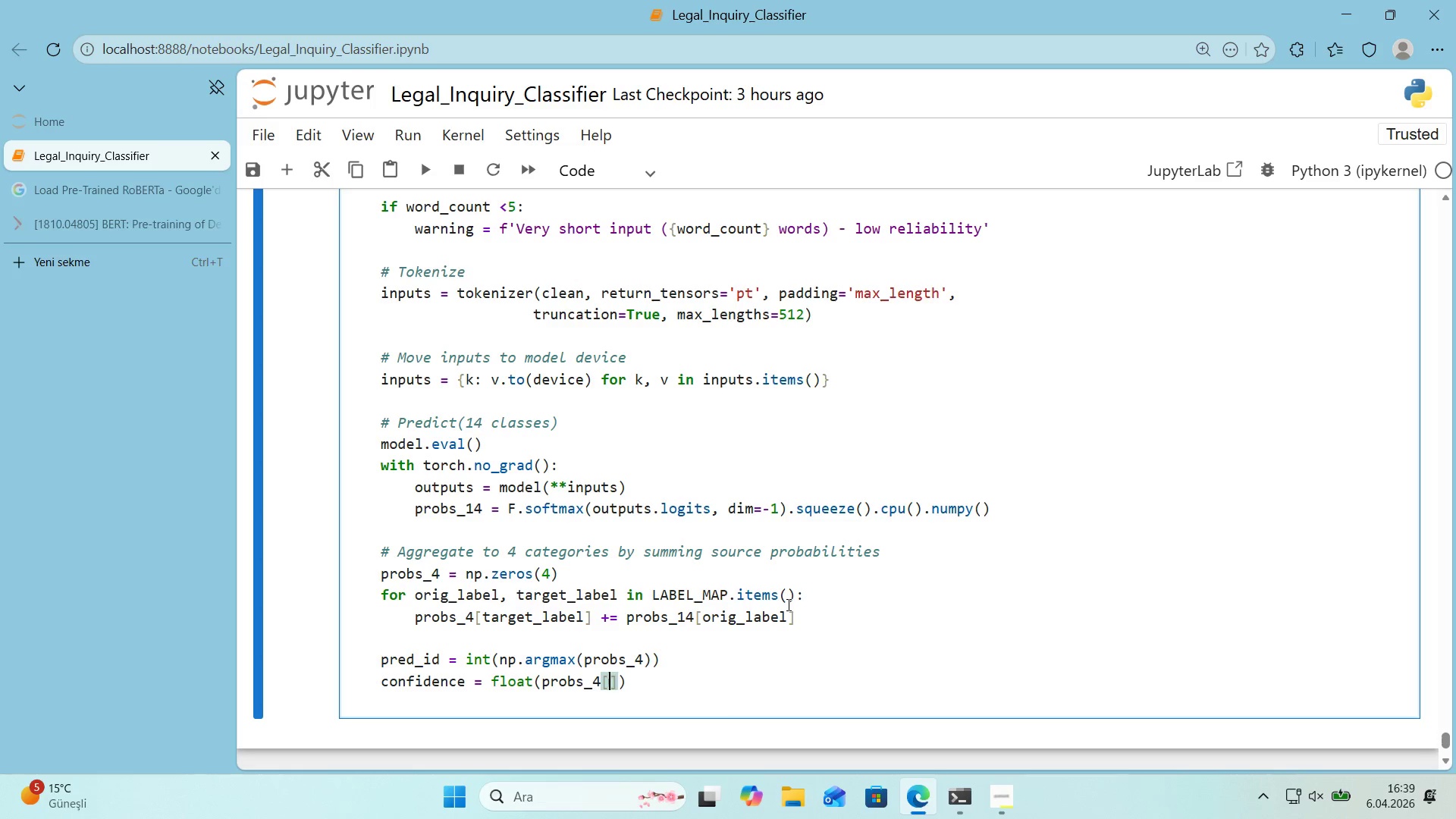 
key(ArrowLeft)
 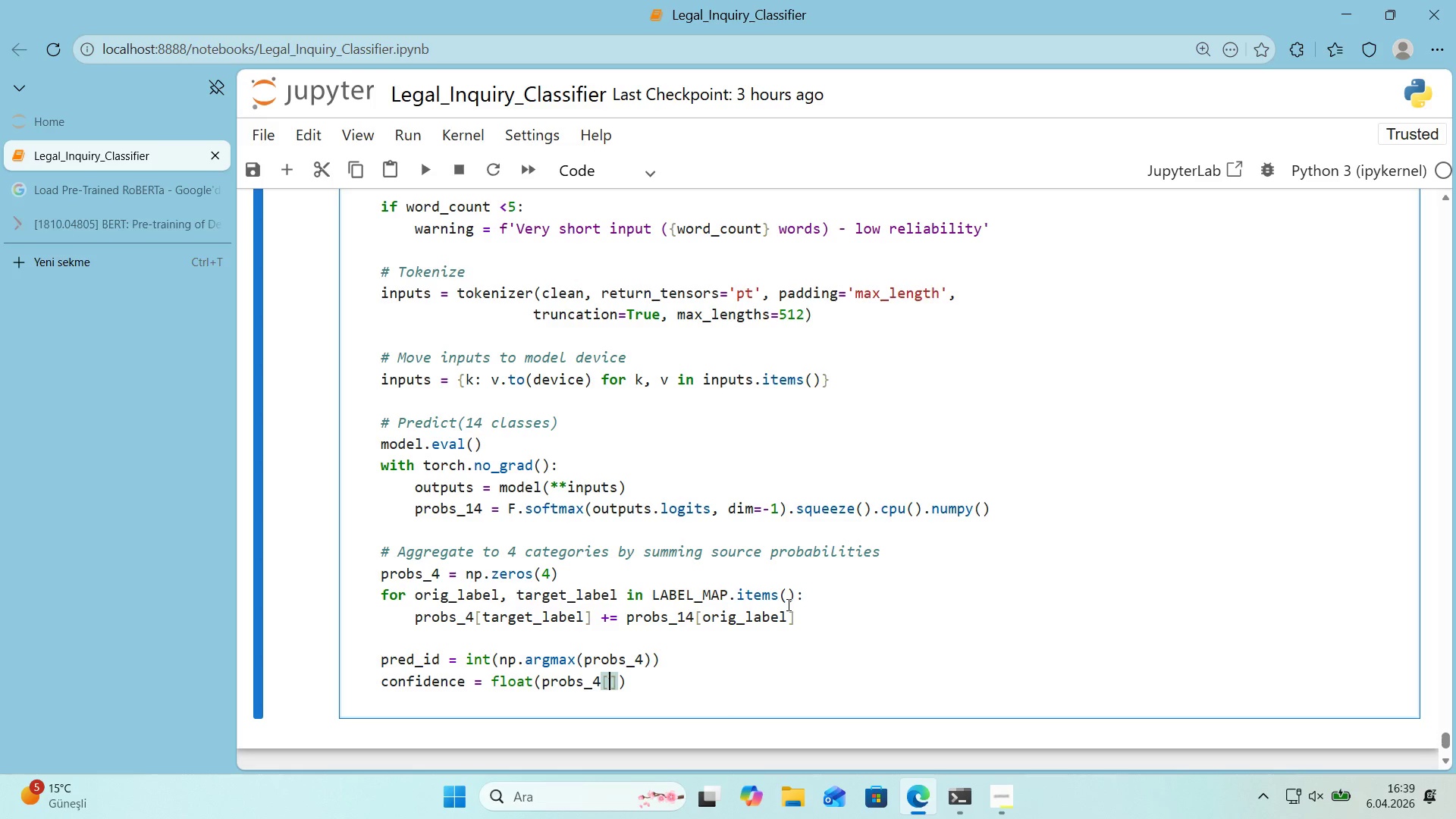 
type(pred_'d)
 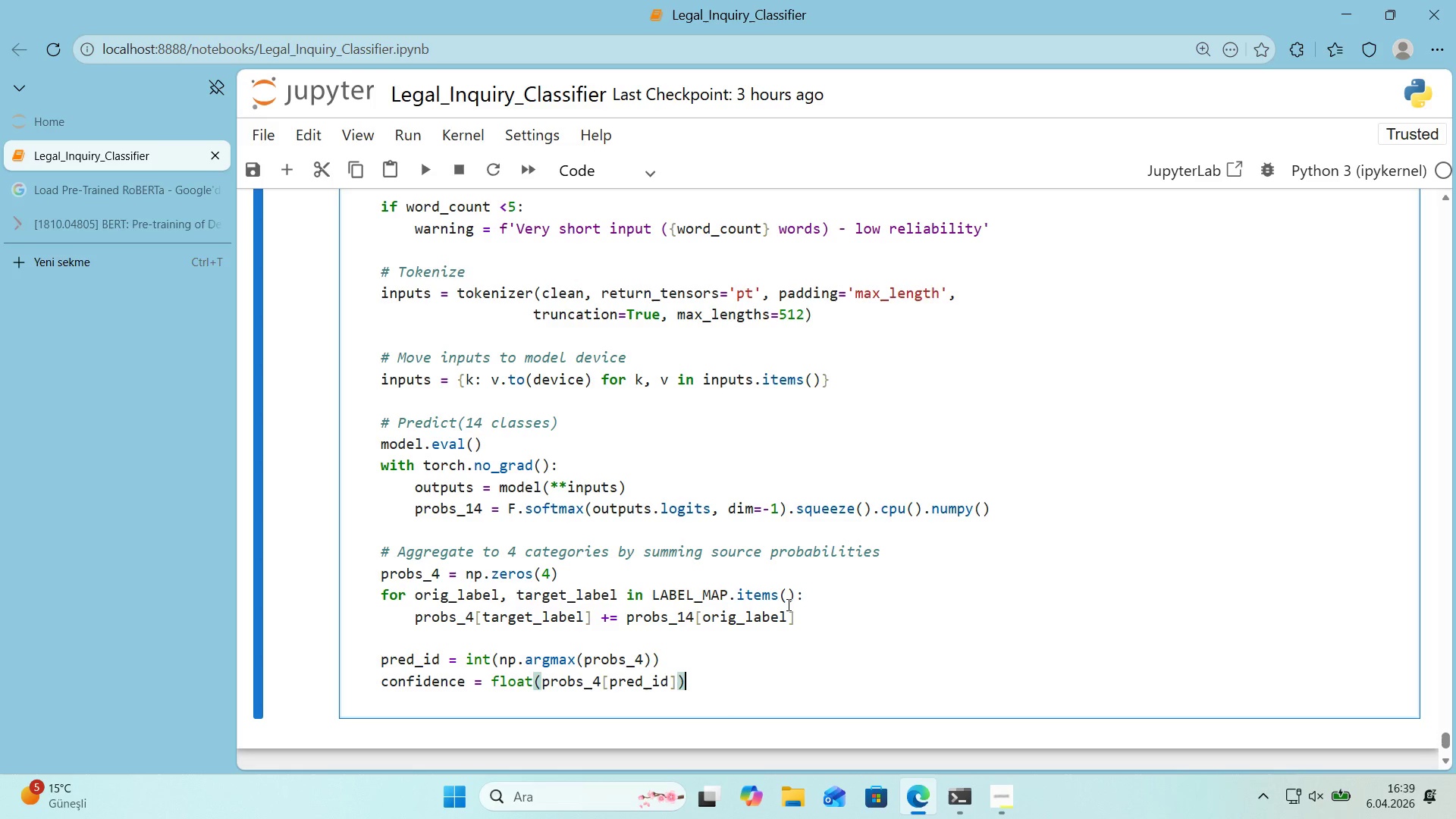 
 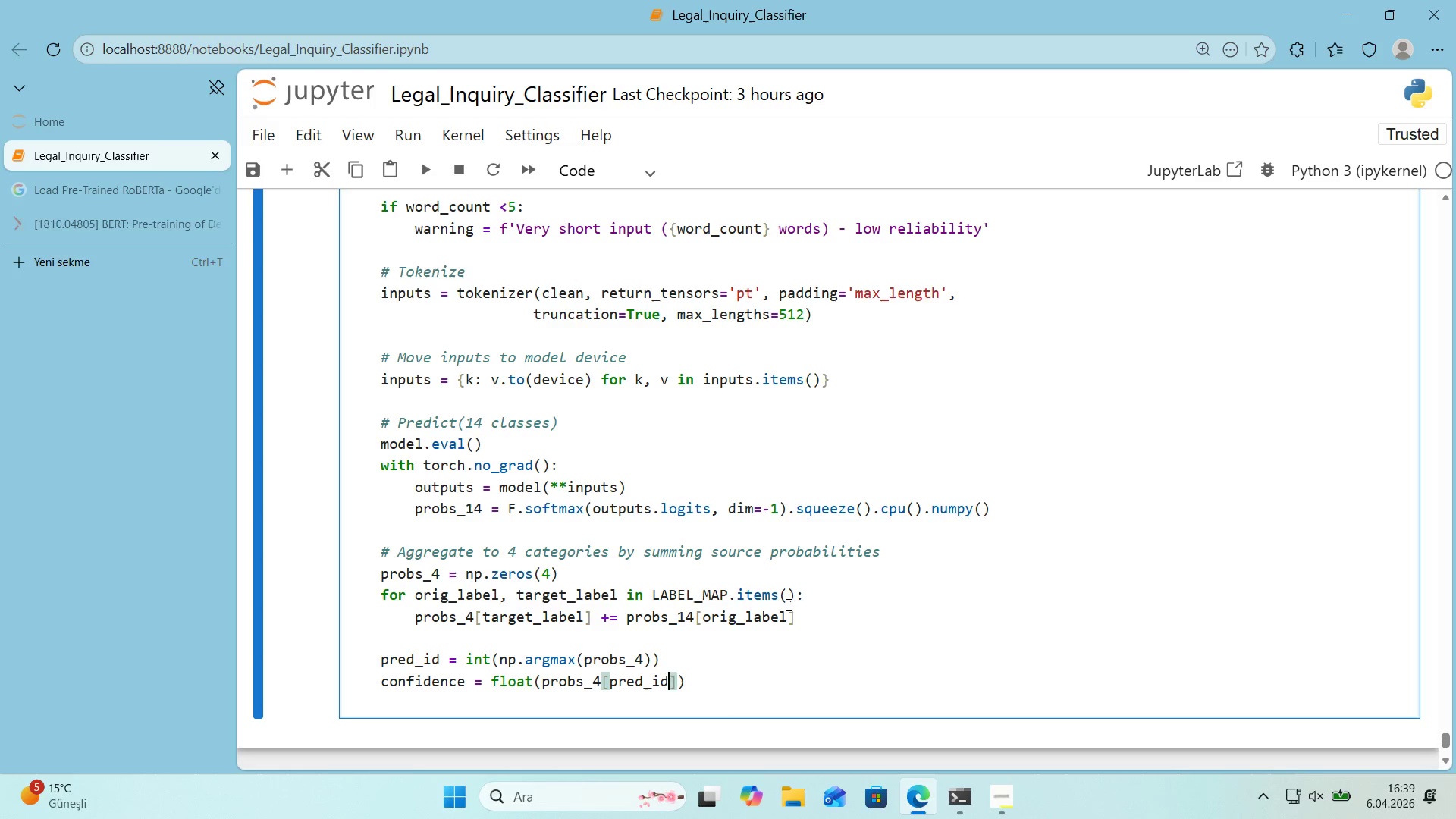 
key(ArrowRight)
 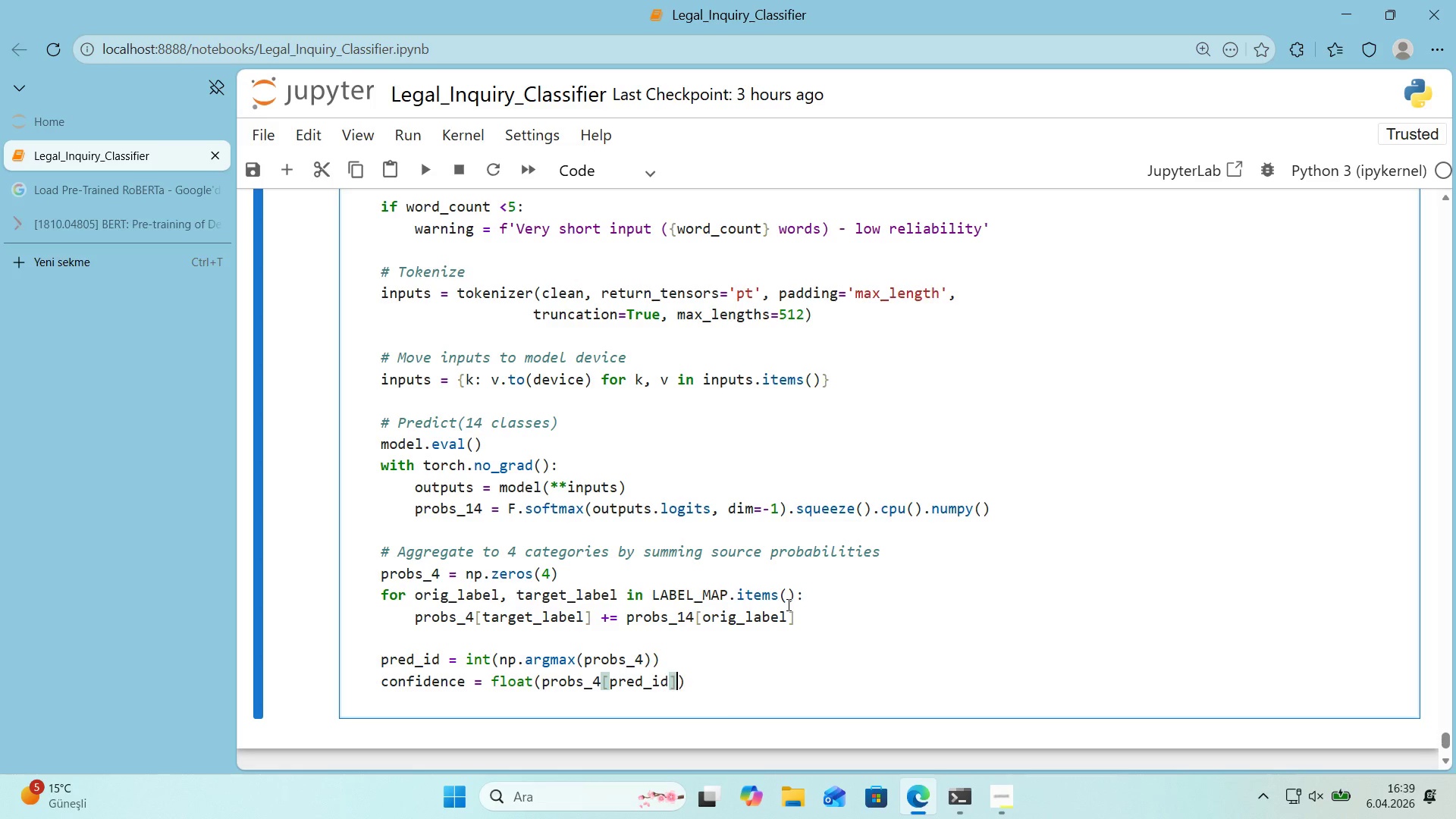 
key(ArrowRight)
 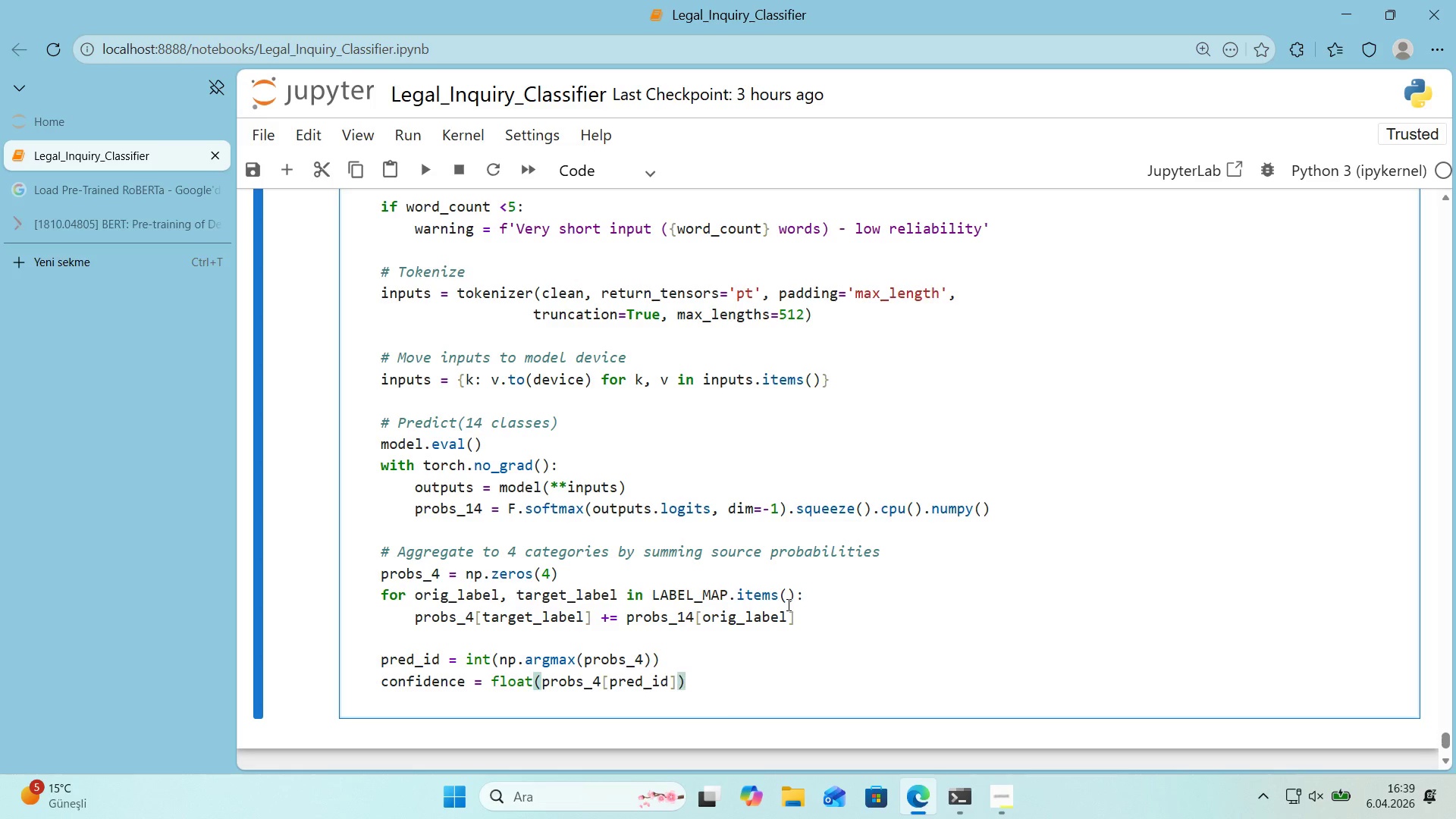 
key(Enter)
 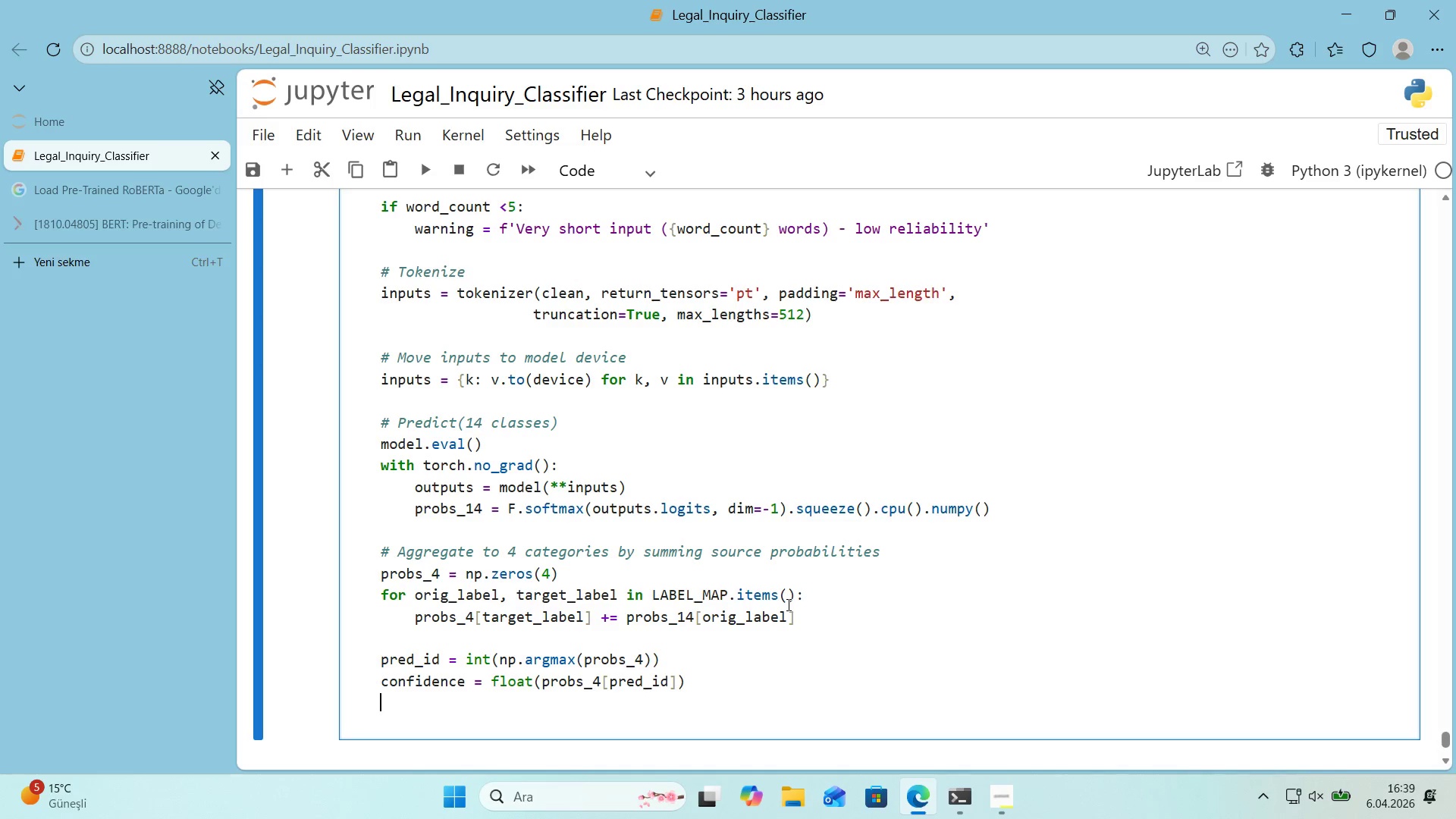 
key(Enter)
 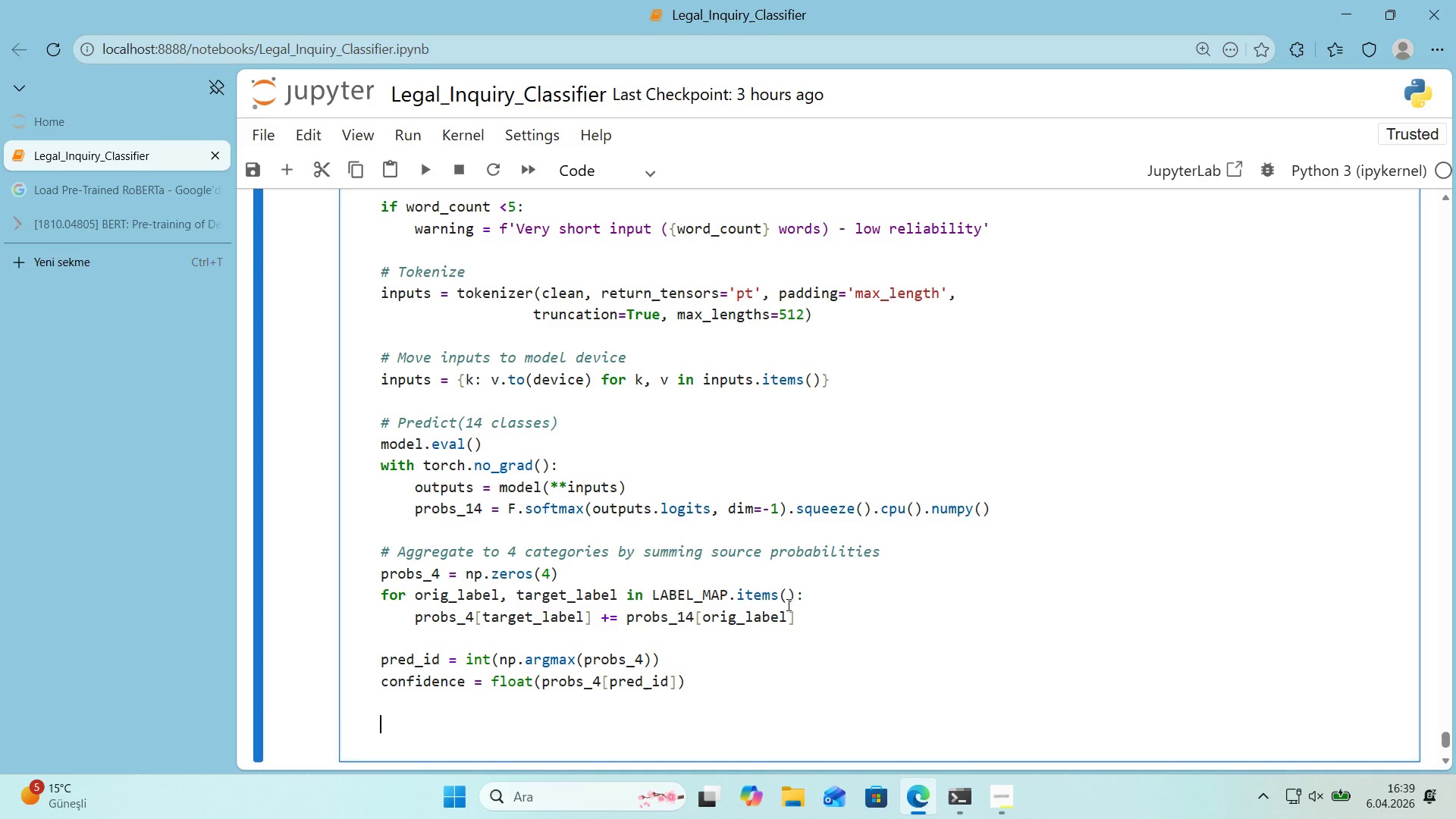 
type(all_probs ) )
 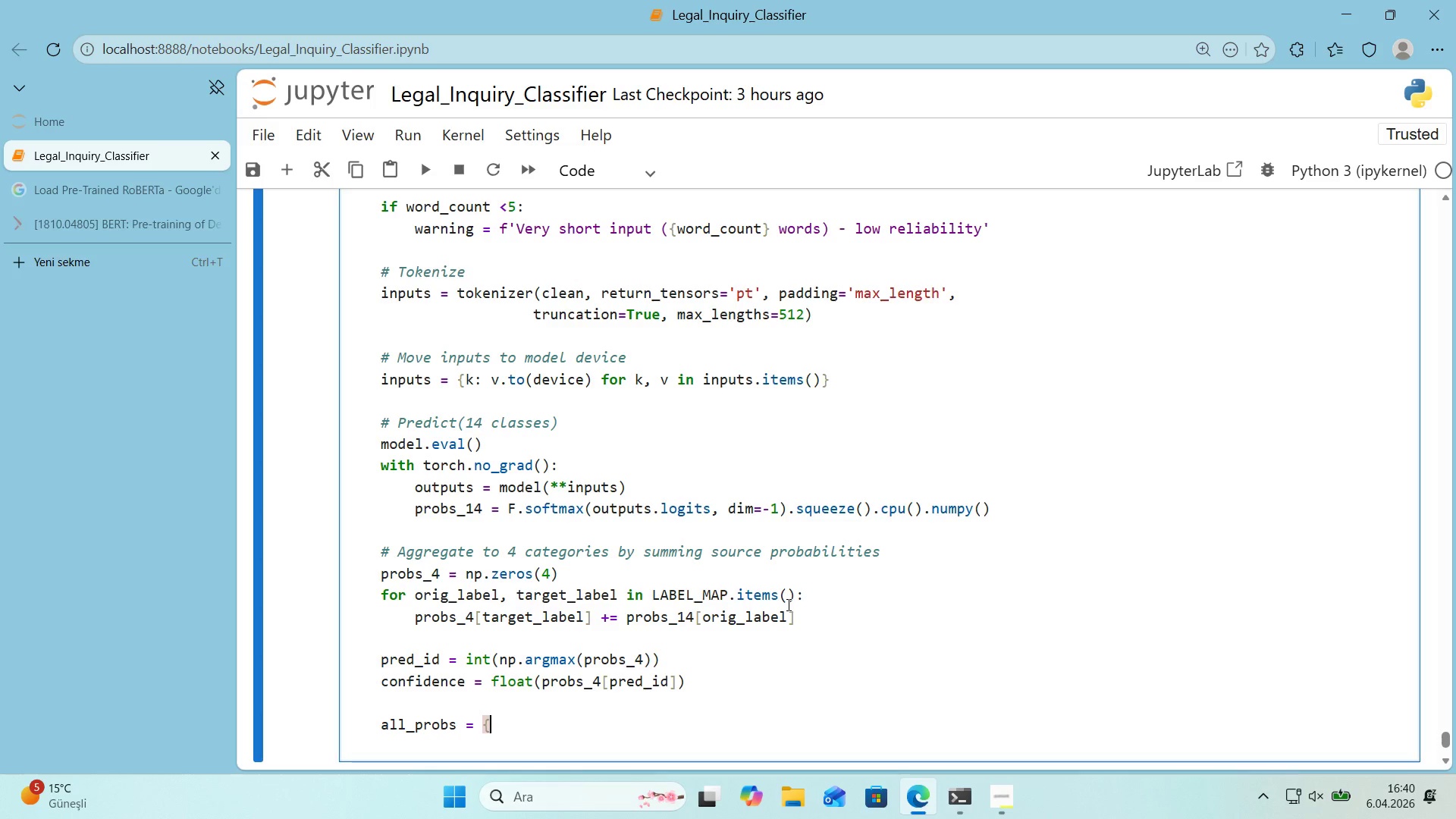 
key(Alt+Control+7)
 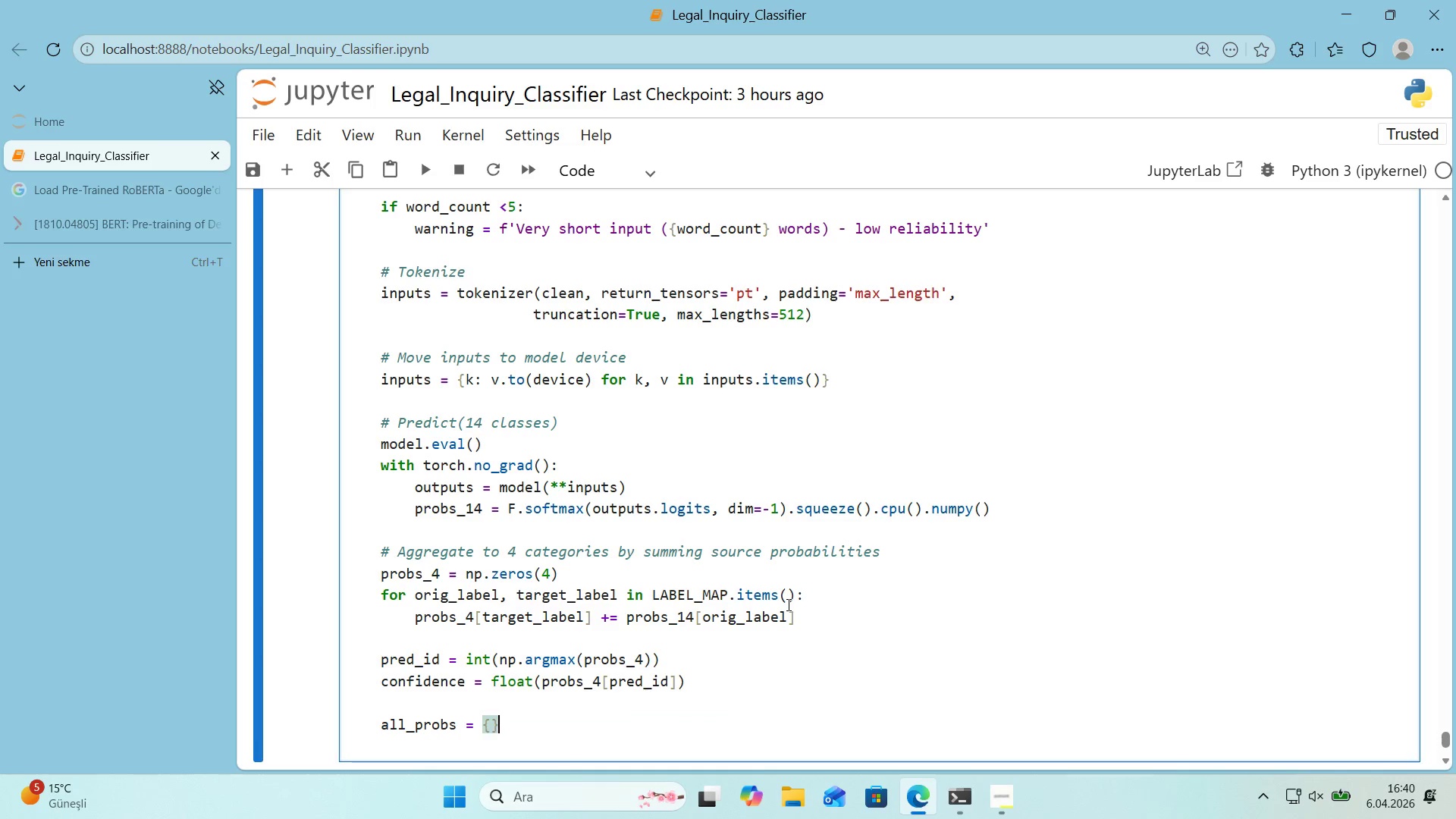 
key(Alt+Control+0)
 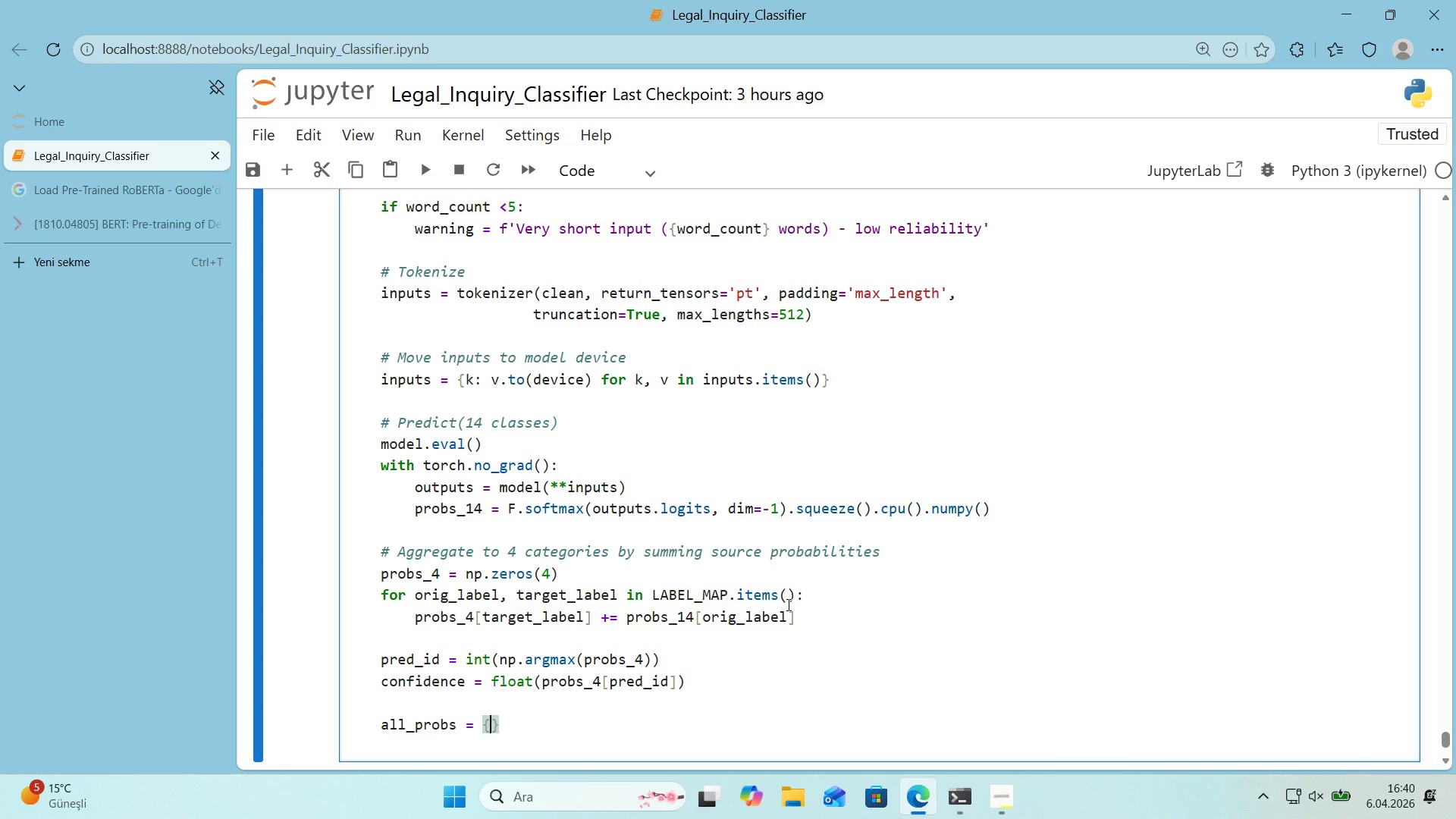 
key(ArrowLeft)
 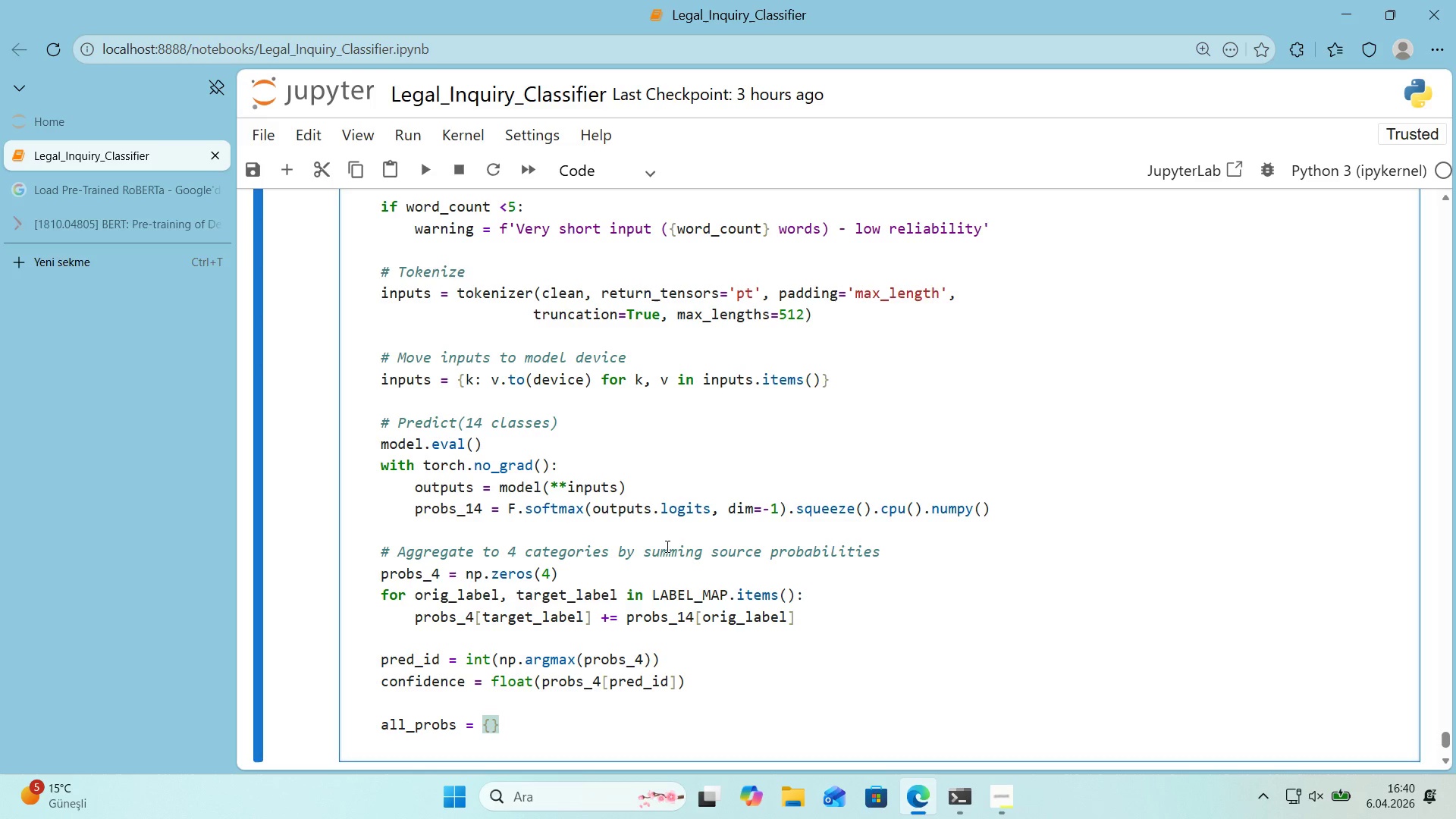 
scroll: coordinate [667, 549], scroll_direction: down, amount: 1.0
 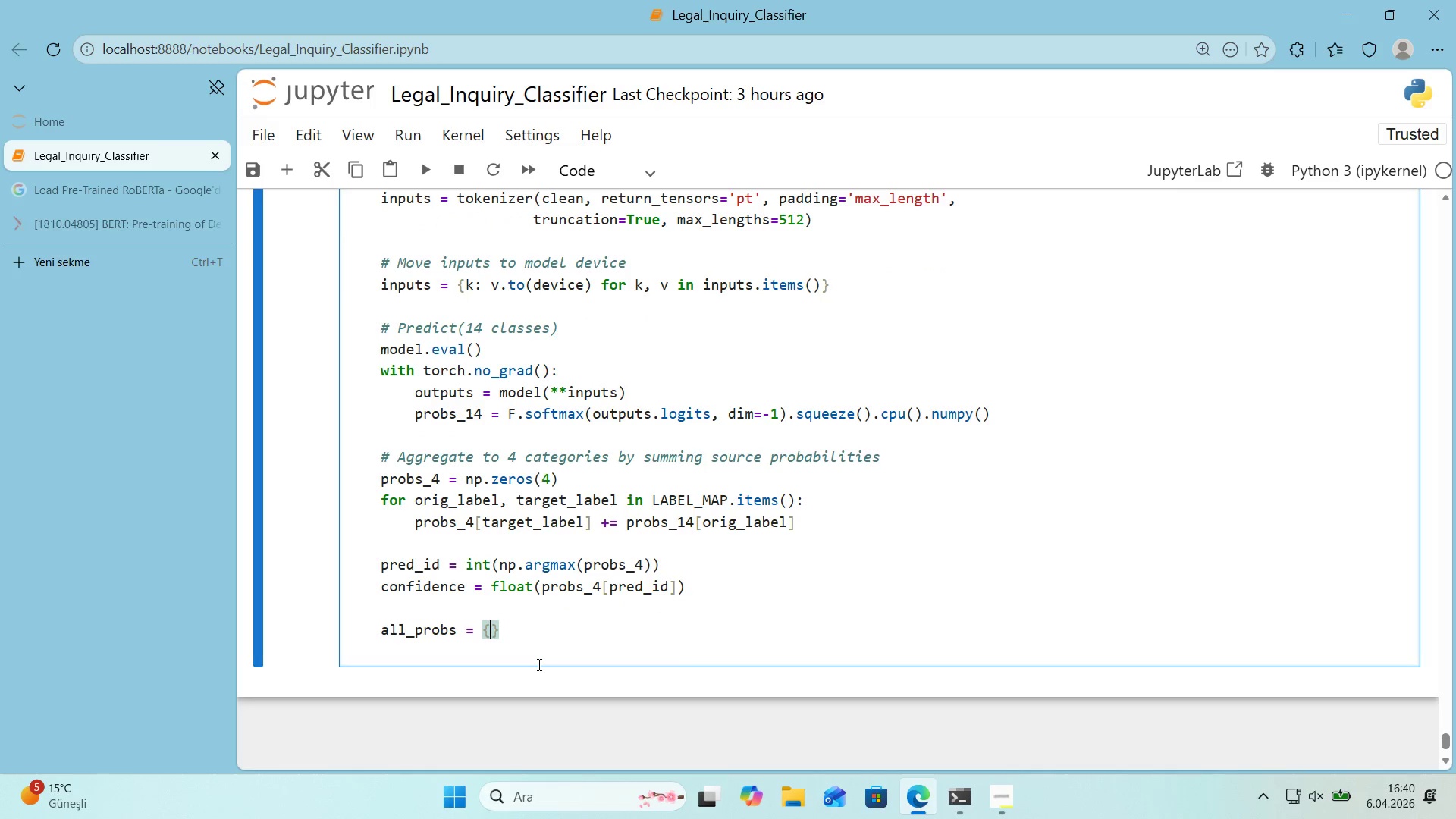 
left_click([538, 664])
 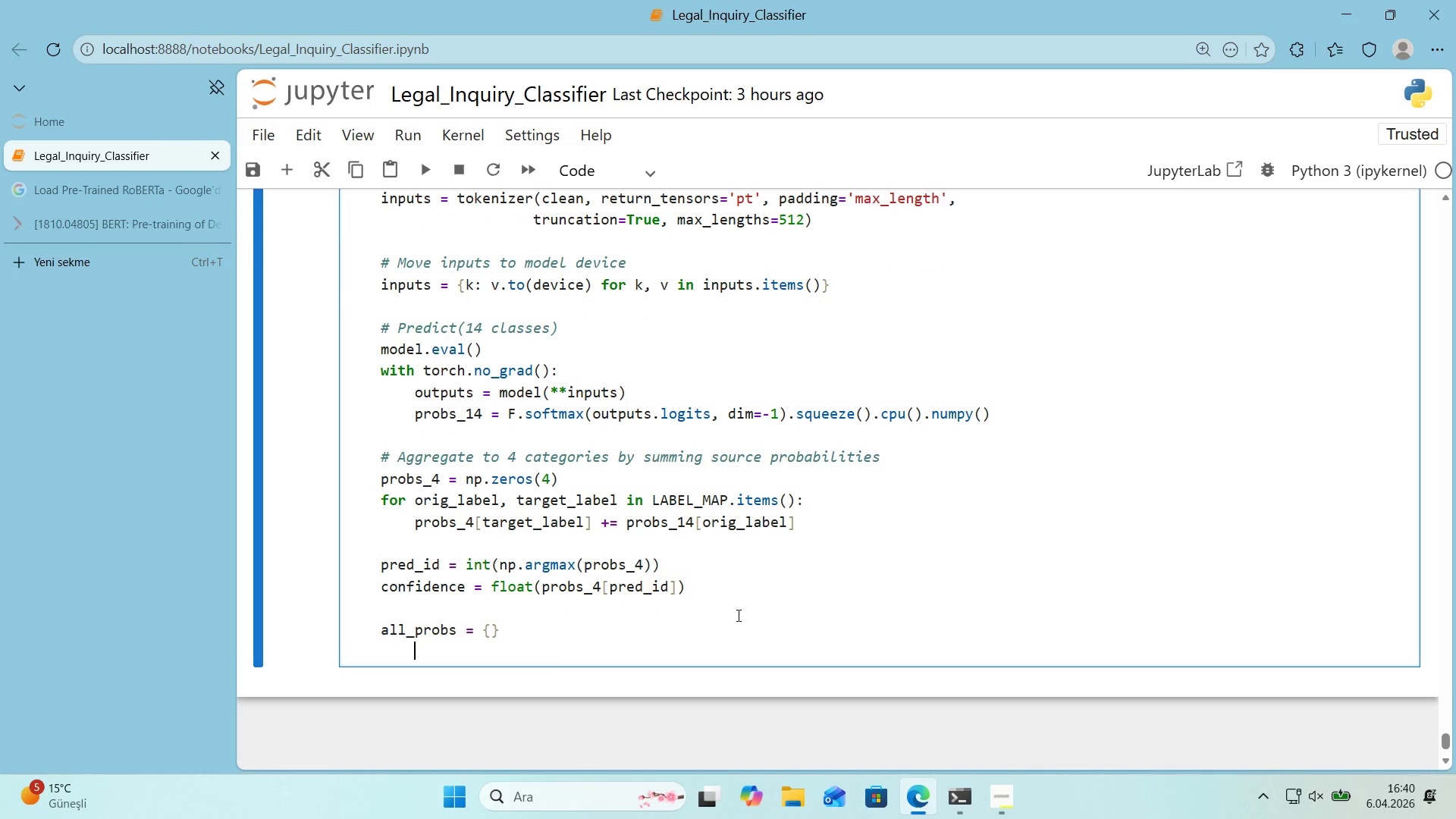 
left_click([713, 625])
 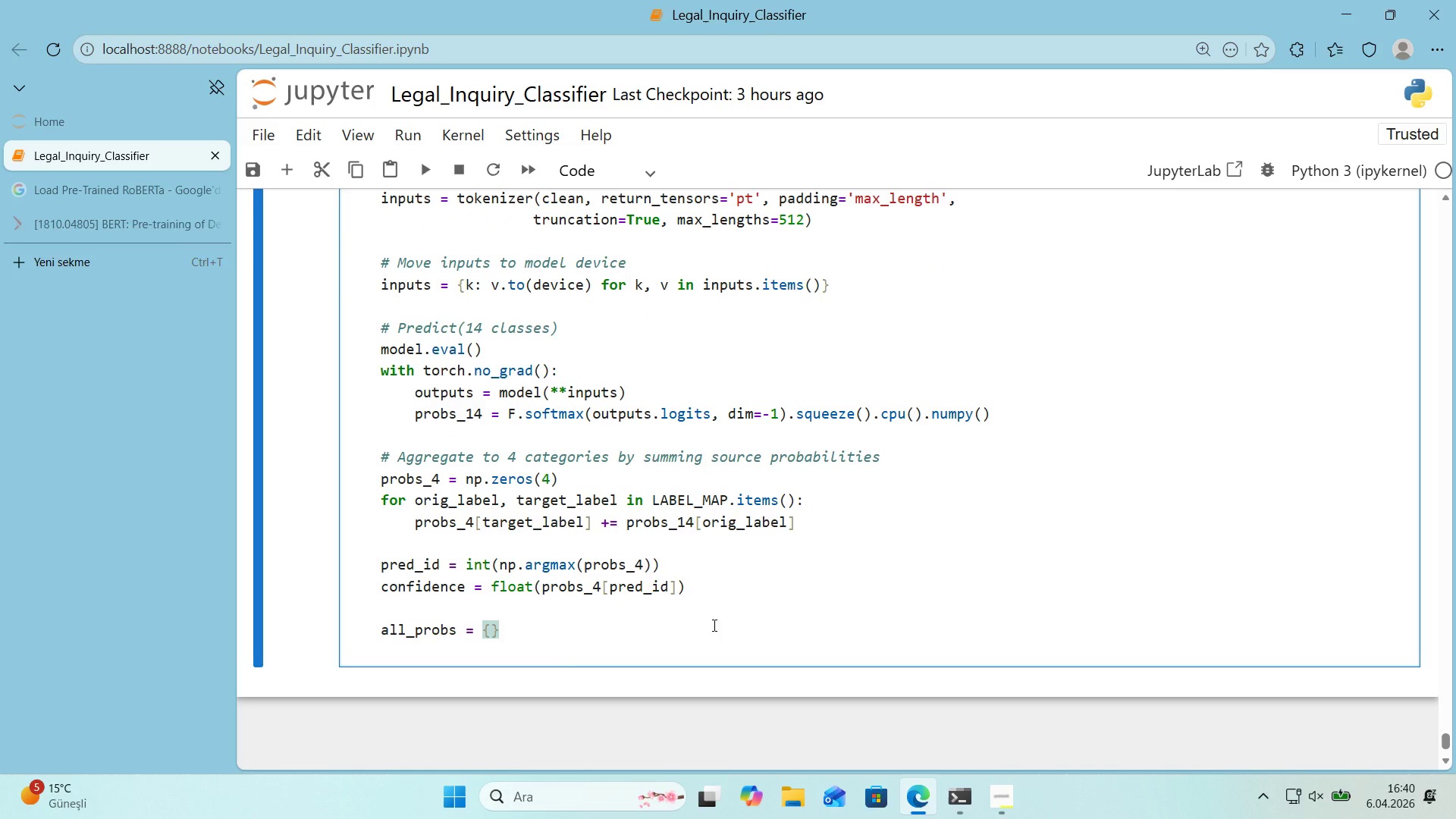 
key(Enter)
 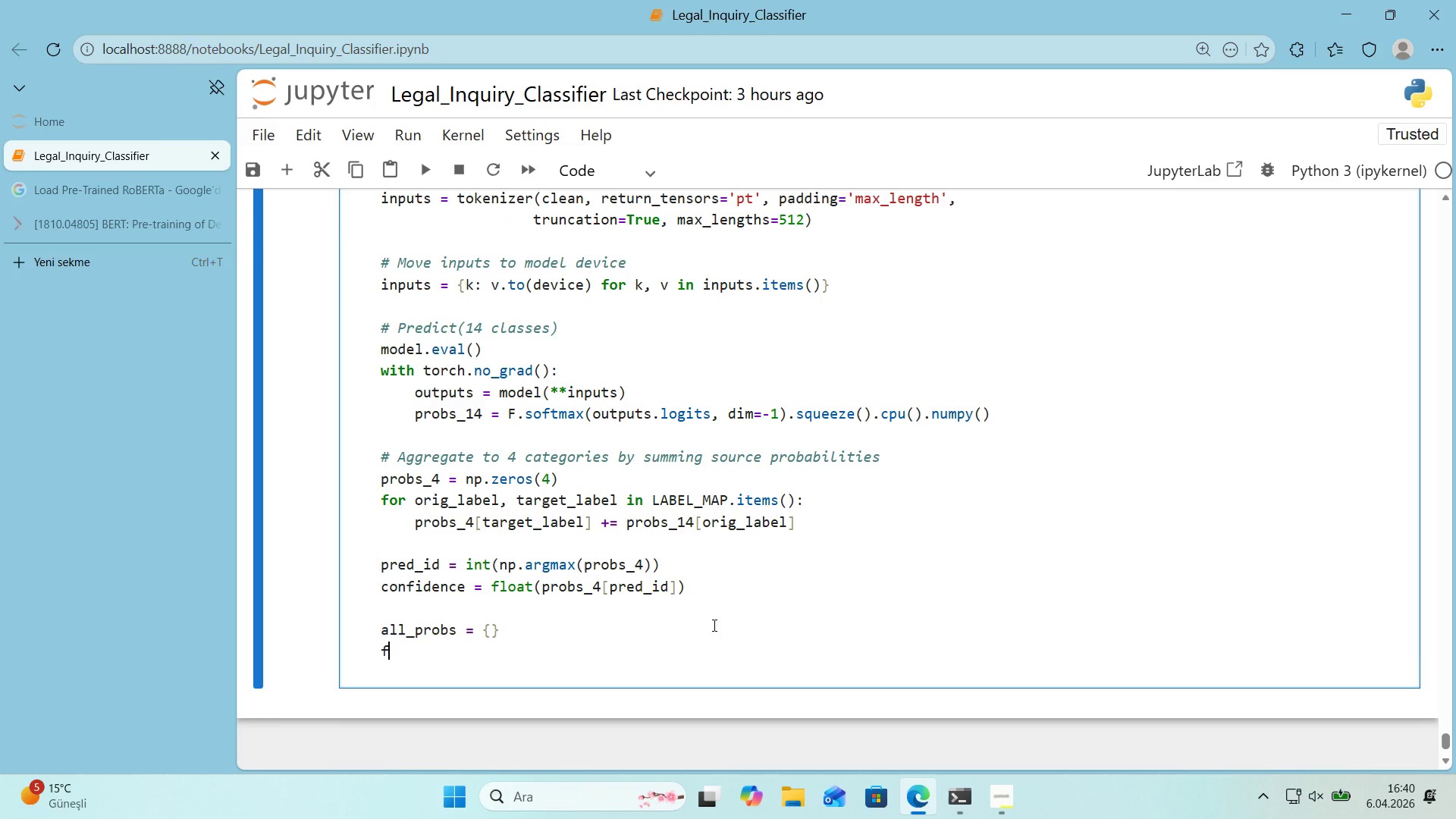 
type(for label_'d, name 'n CATEGORIES.'tems*(>)
 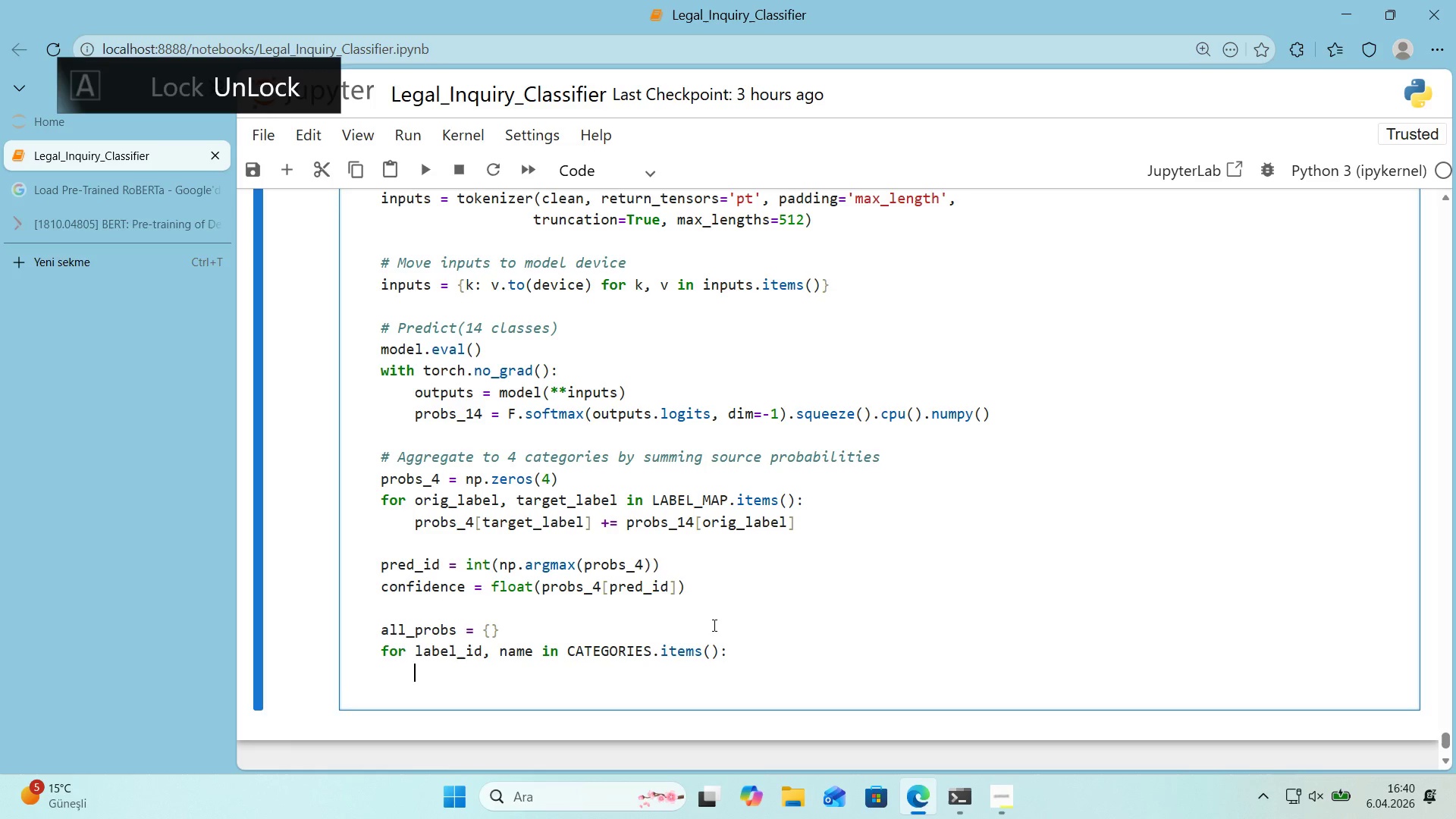 
 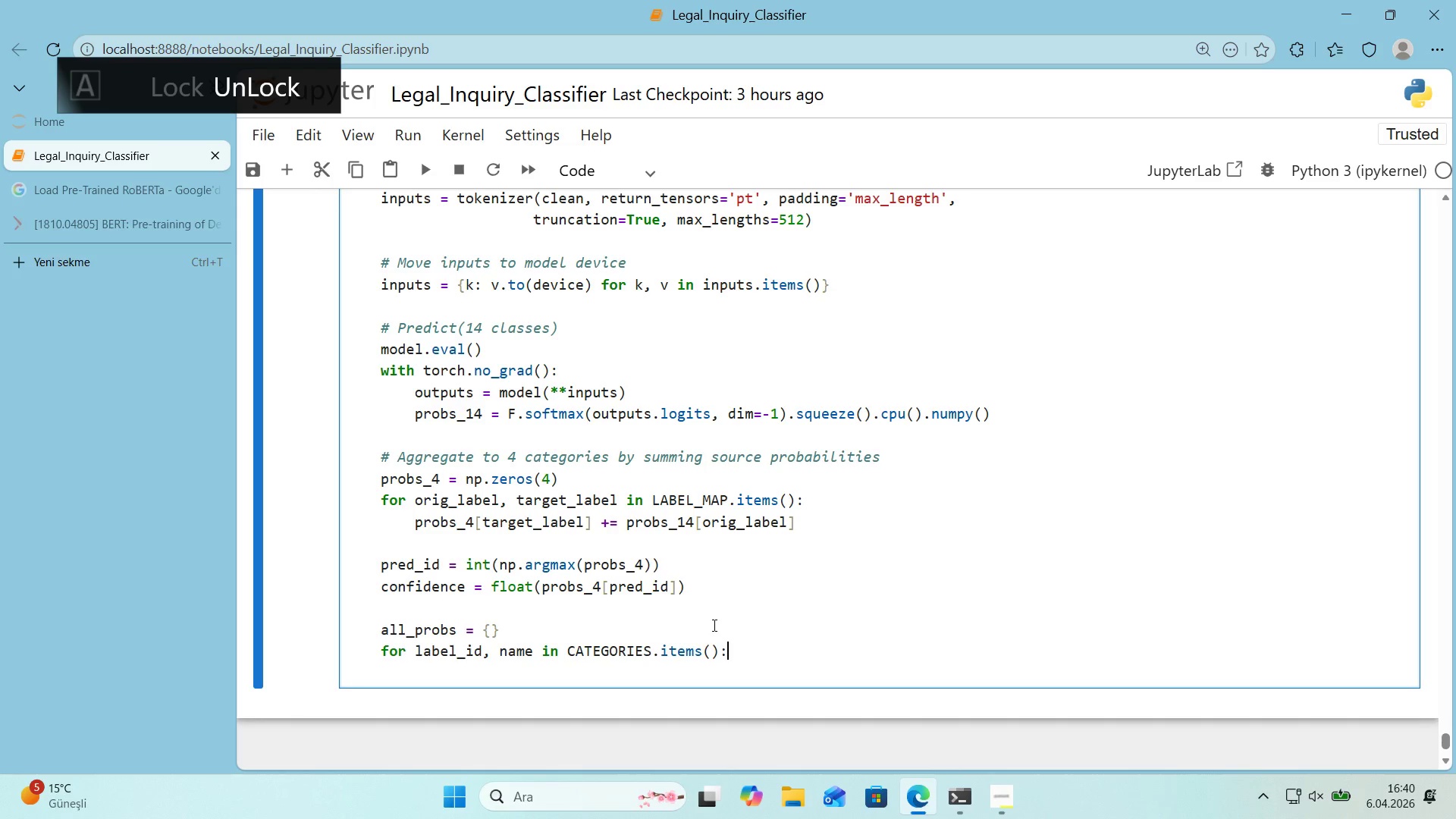 
key(Enter)
 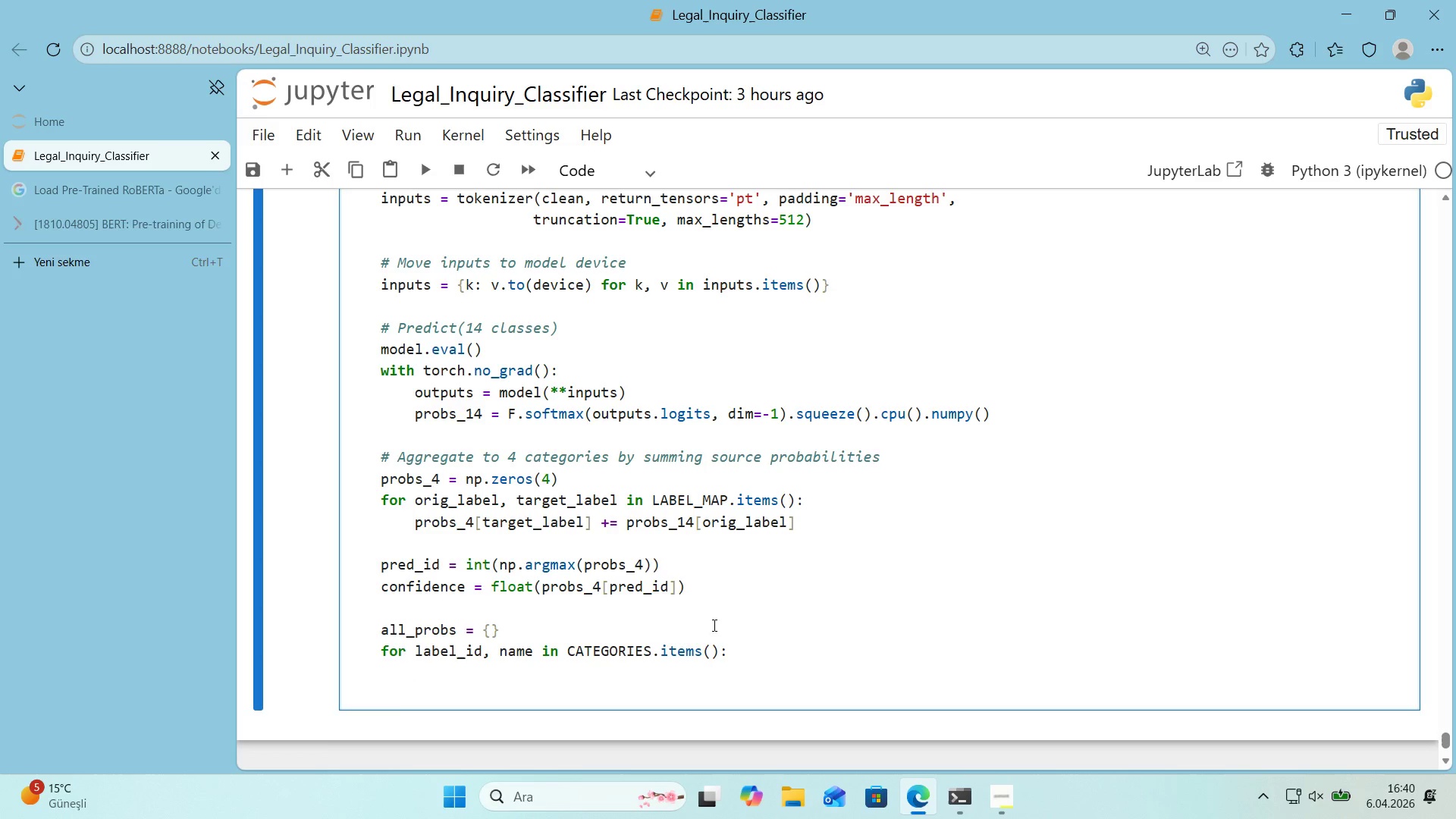 
wait(16.69)
 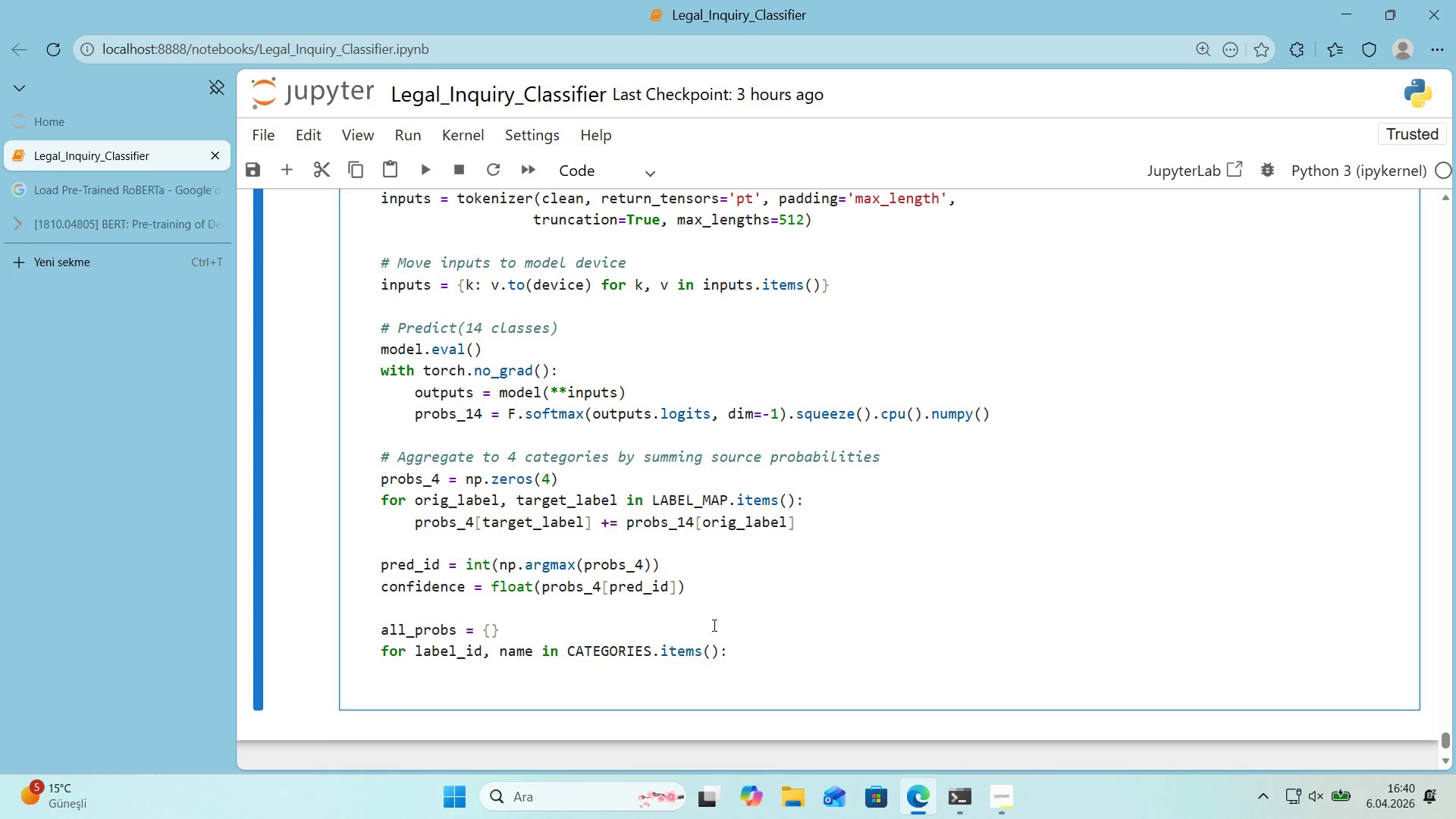 
double_click([732, 649])
 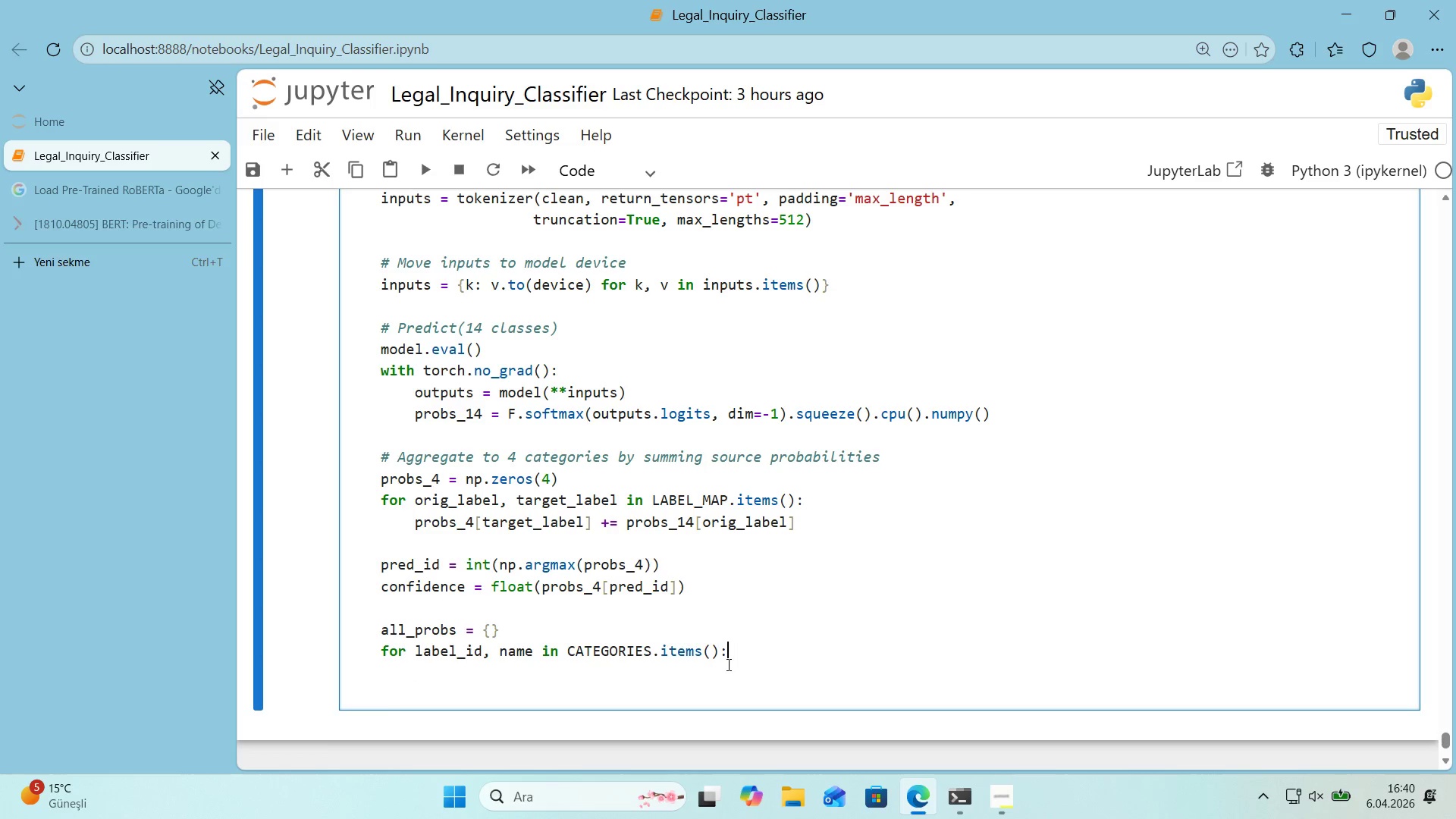 
triple_click([675, 676])
 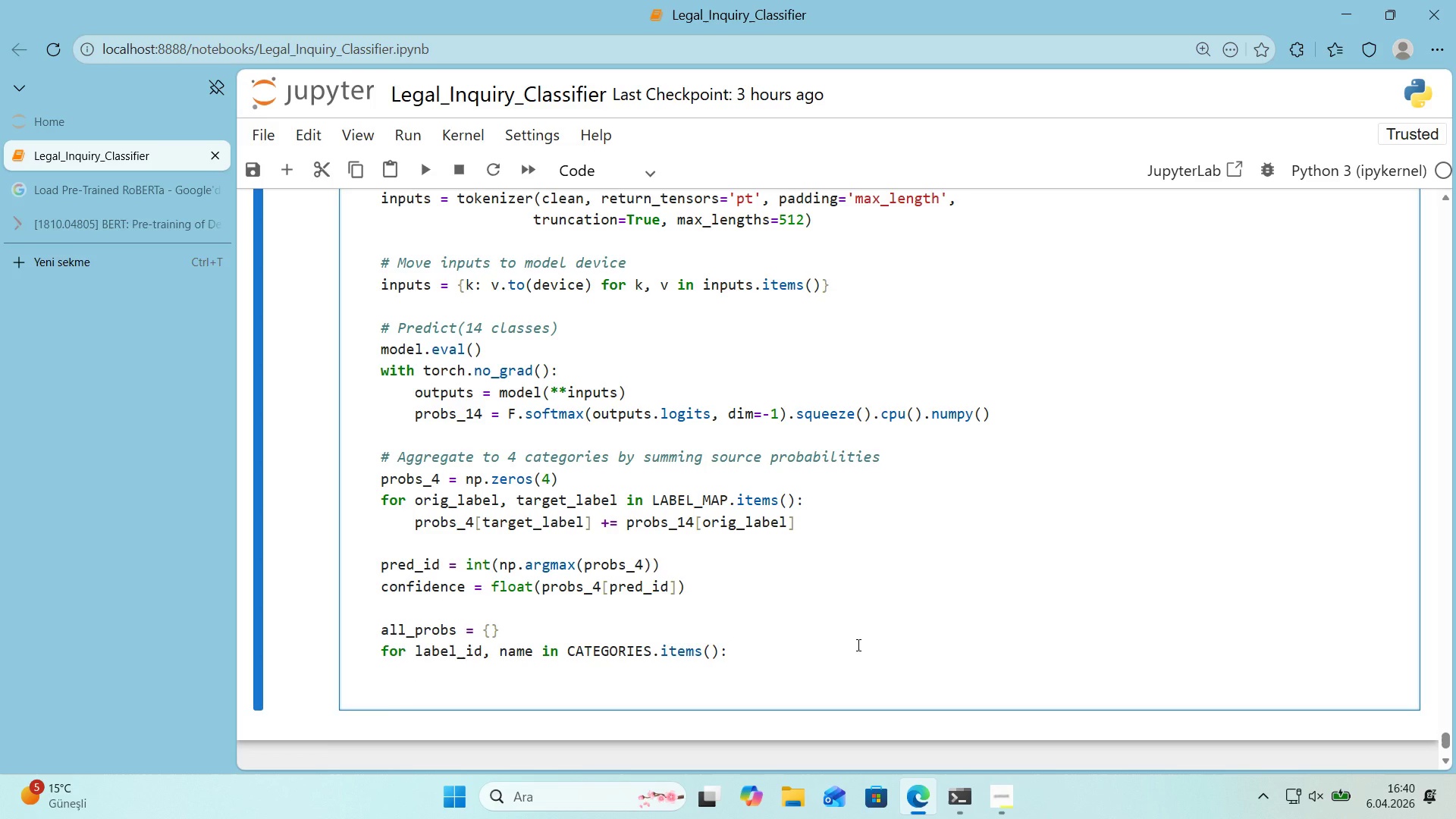 
wait(8.28)
 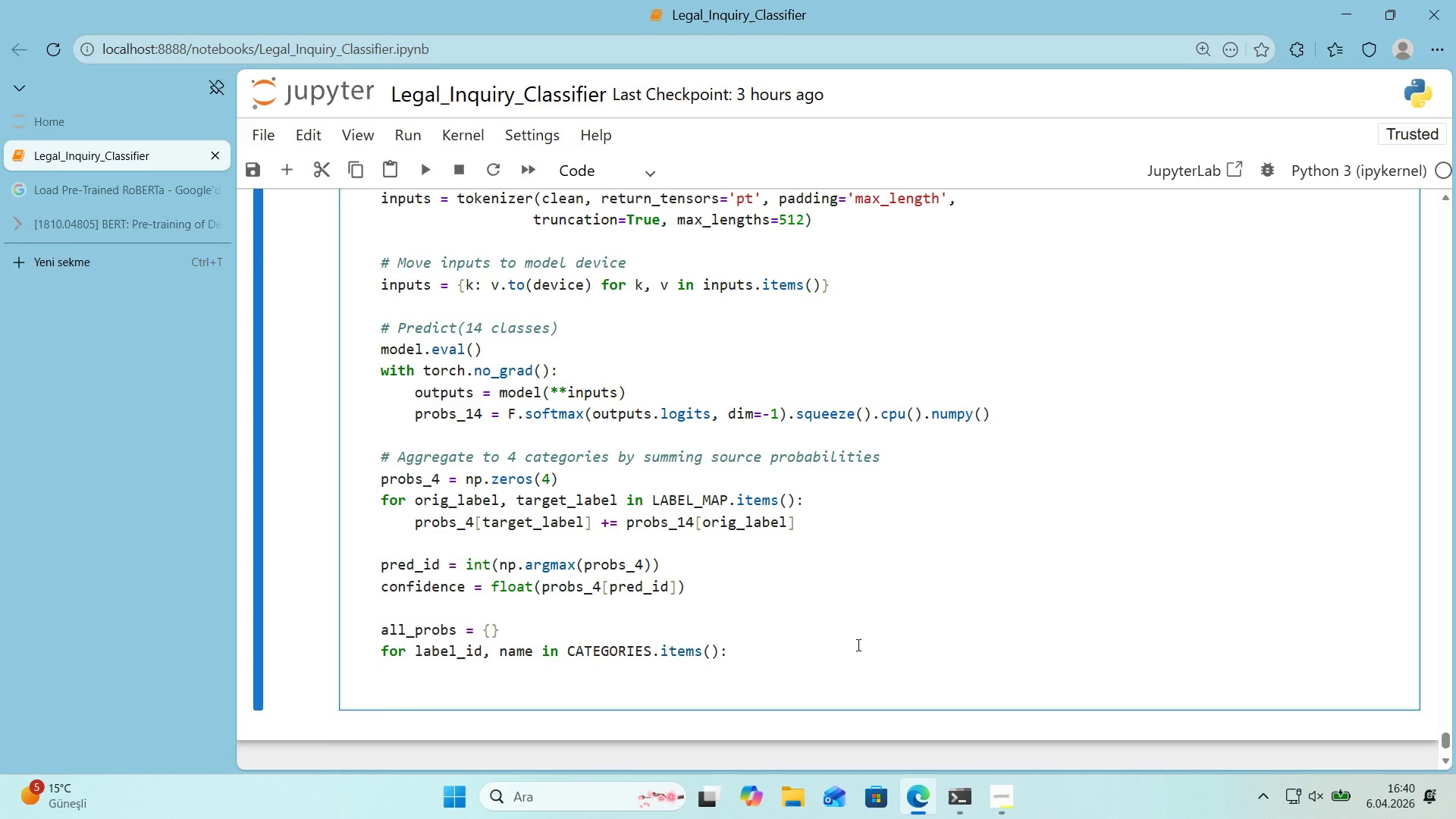 
type(all_probs)
 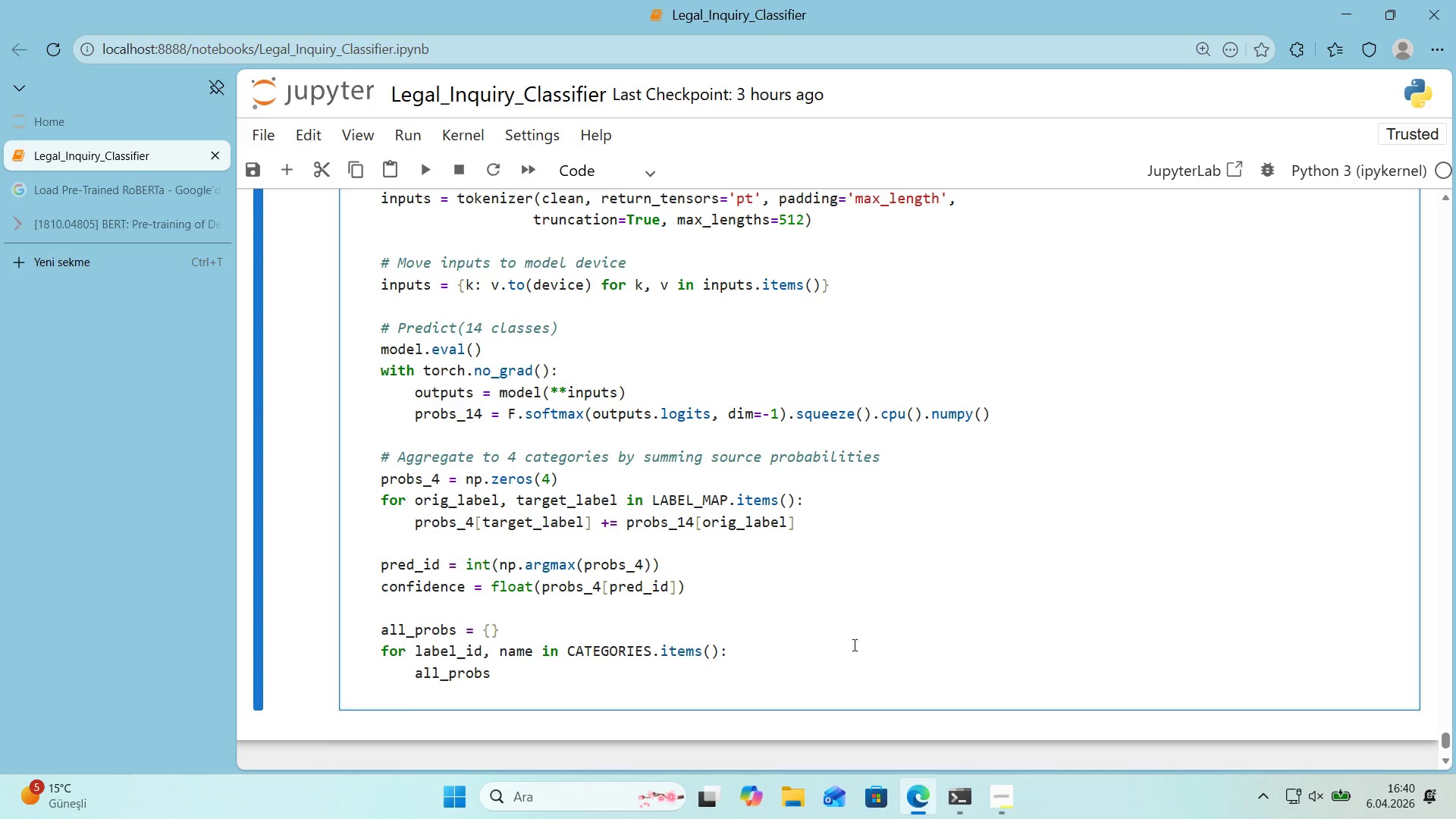 
key(Alt+Control+8)
 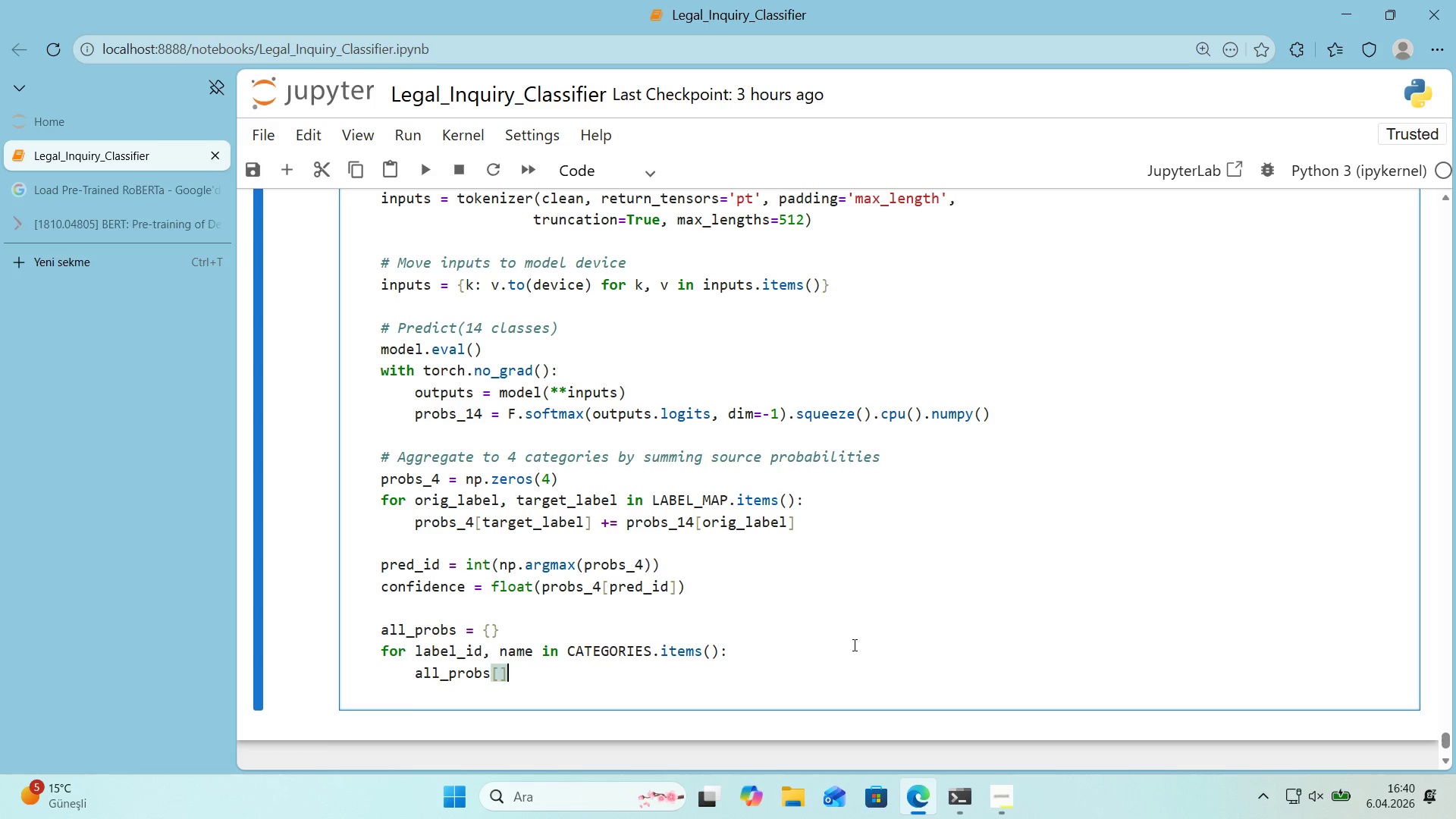 
key(Alt+Control+9)
 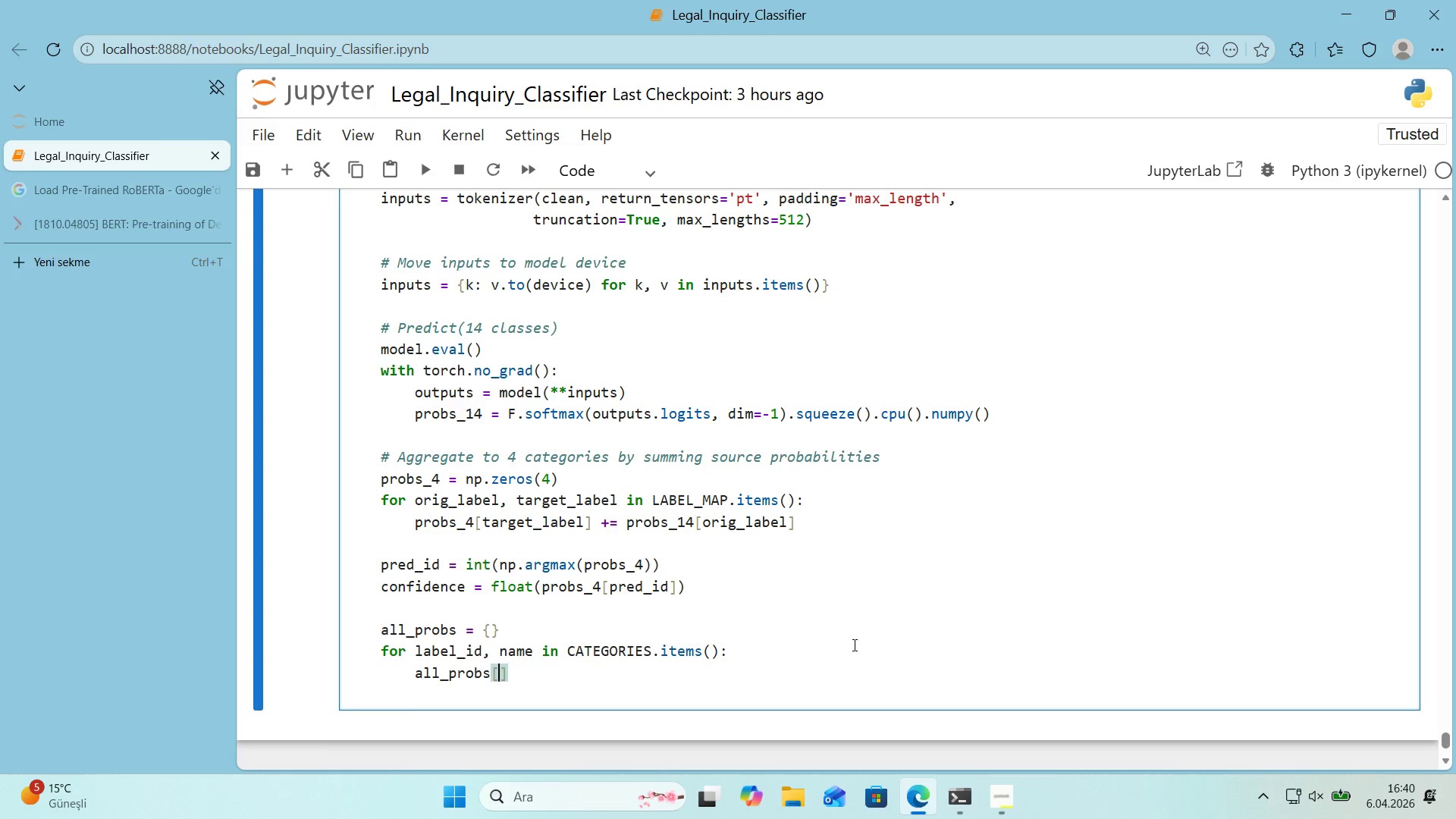 
key(ArrowLeft)
 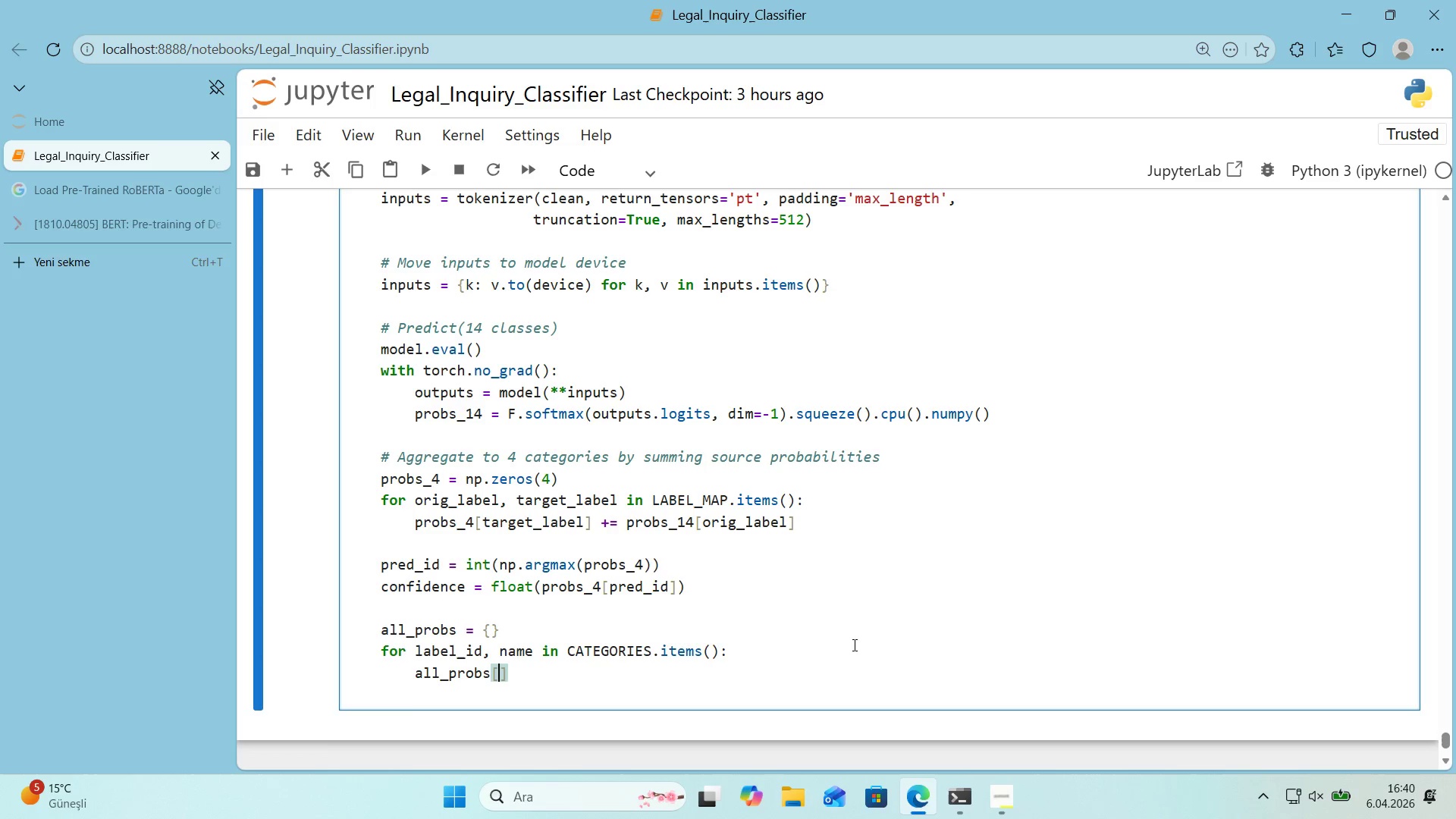 
type(a)
key(Backspace)
type(name)
 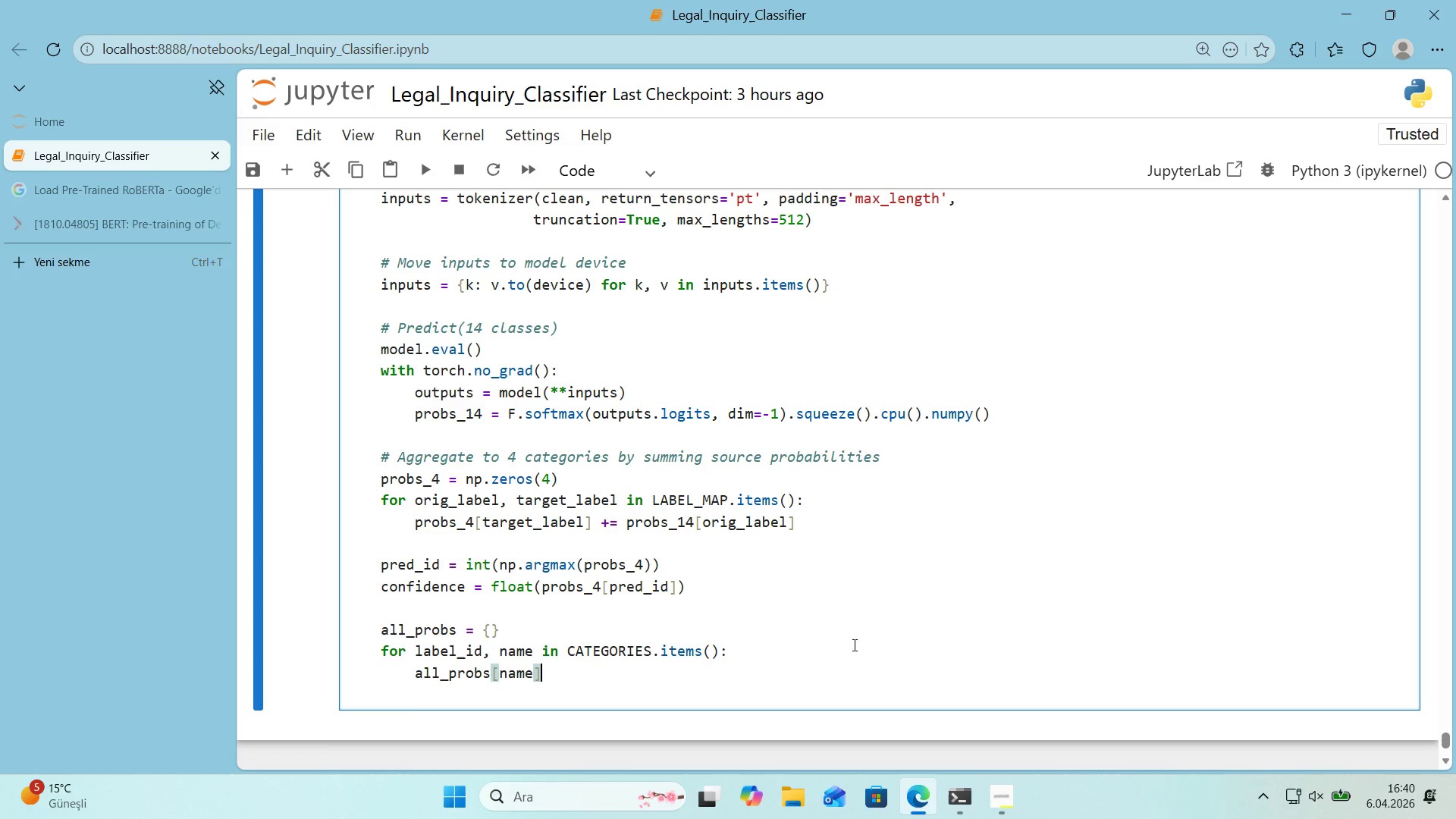 
key(ArrowRight)
 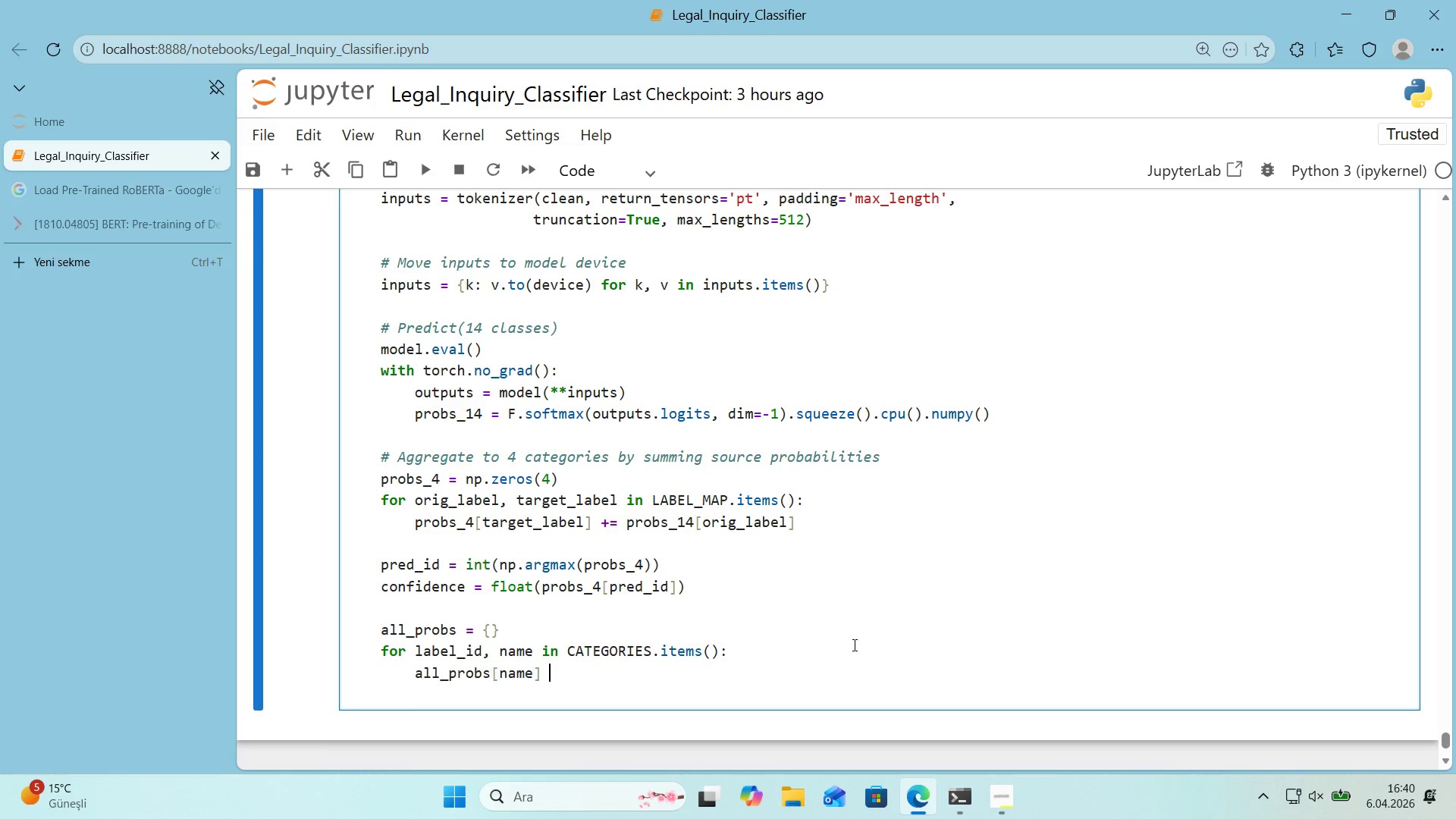 
type( ) rund)
key(Backspace)
key(Backspace)
key(Backspace)
type(ound()
key(Backspace)
type(*()
 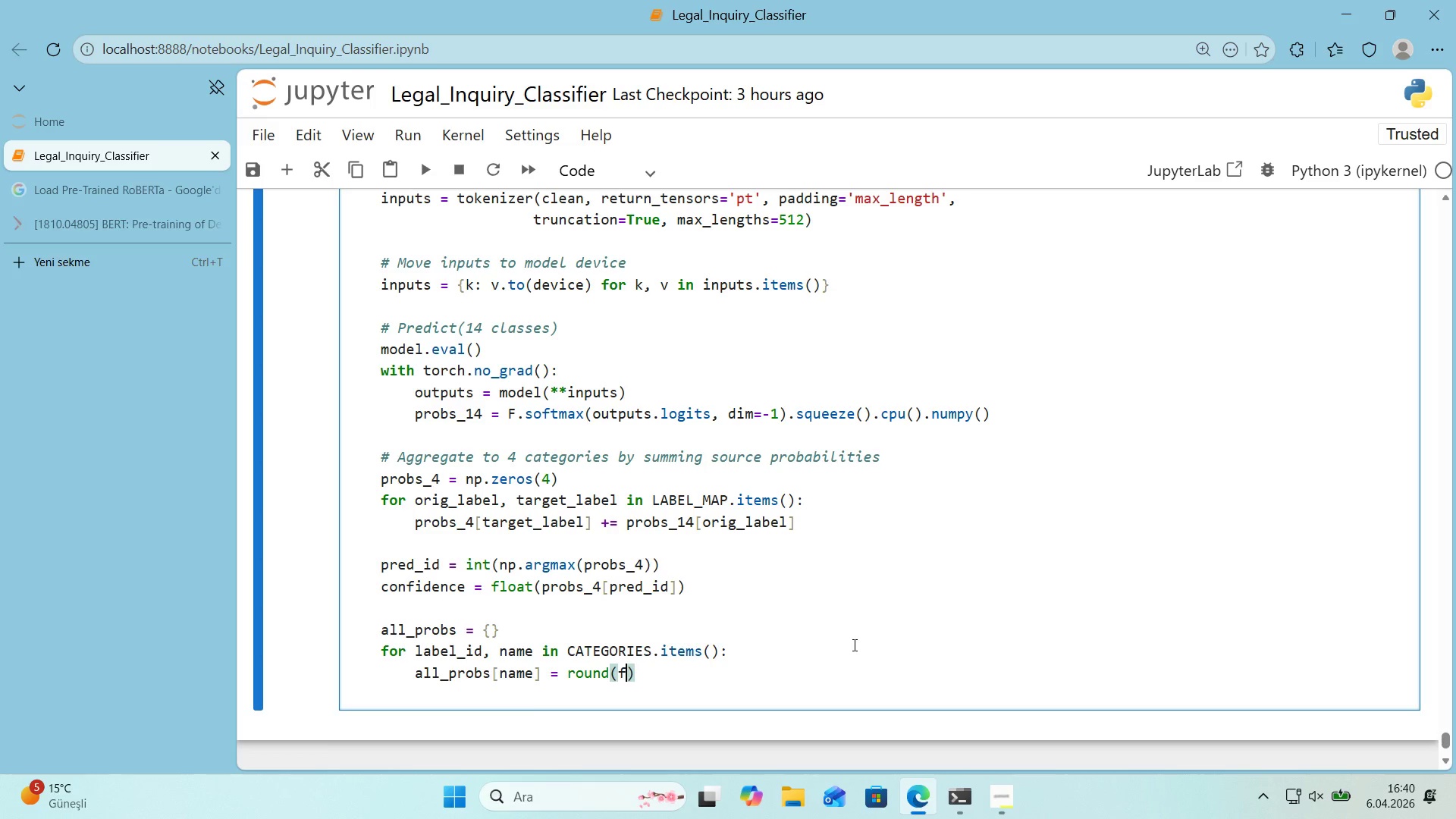 
 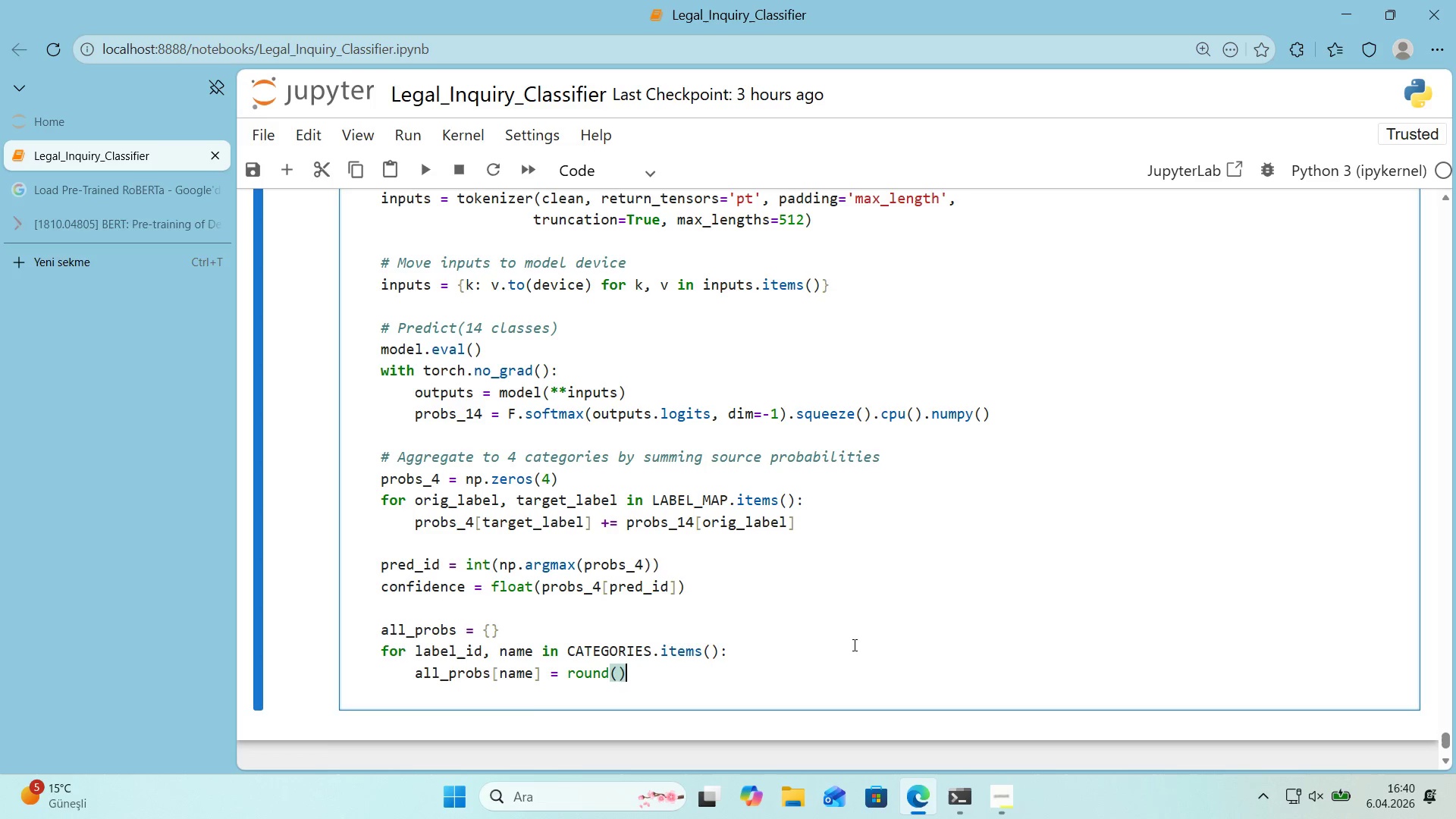 
key(ArrowLeft)
 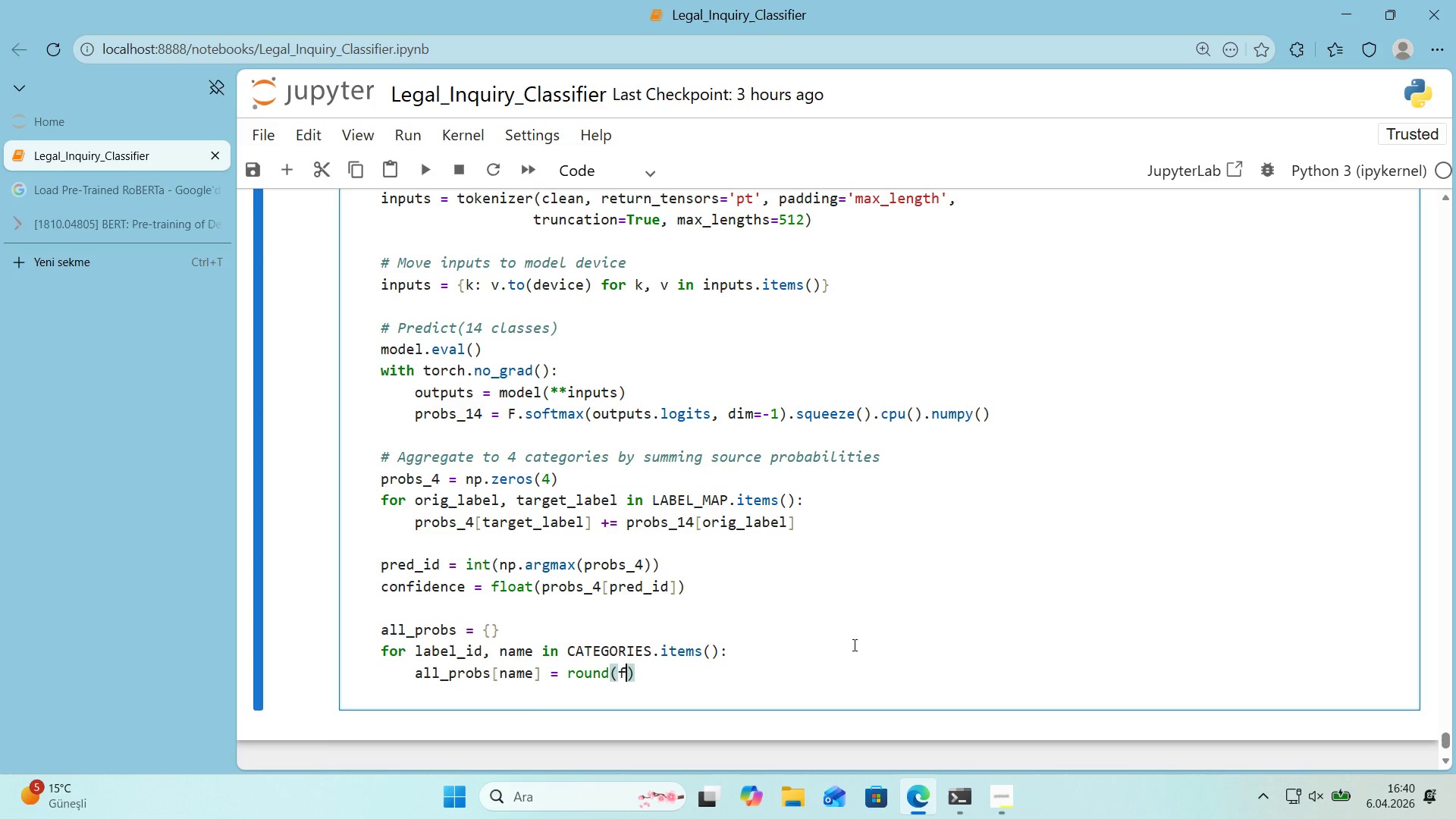 
type(float&)
key(Backspace)
type(*()
 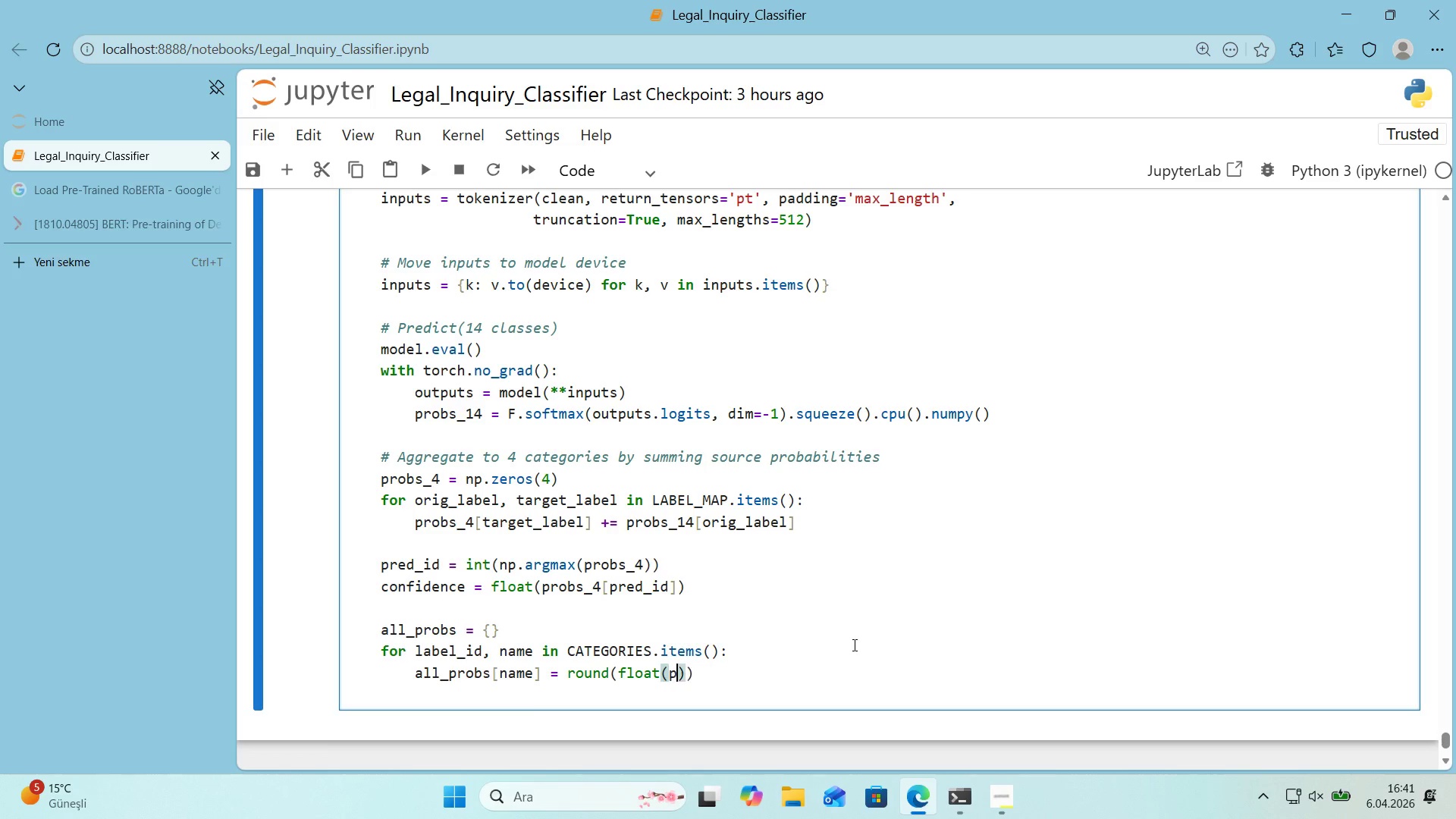 
 